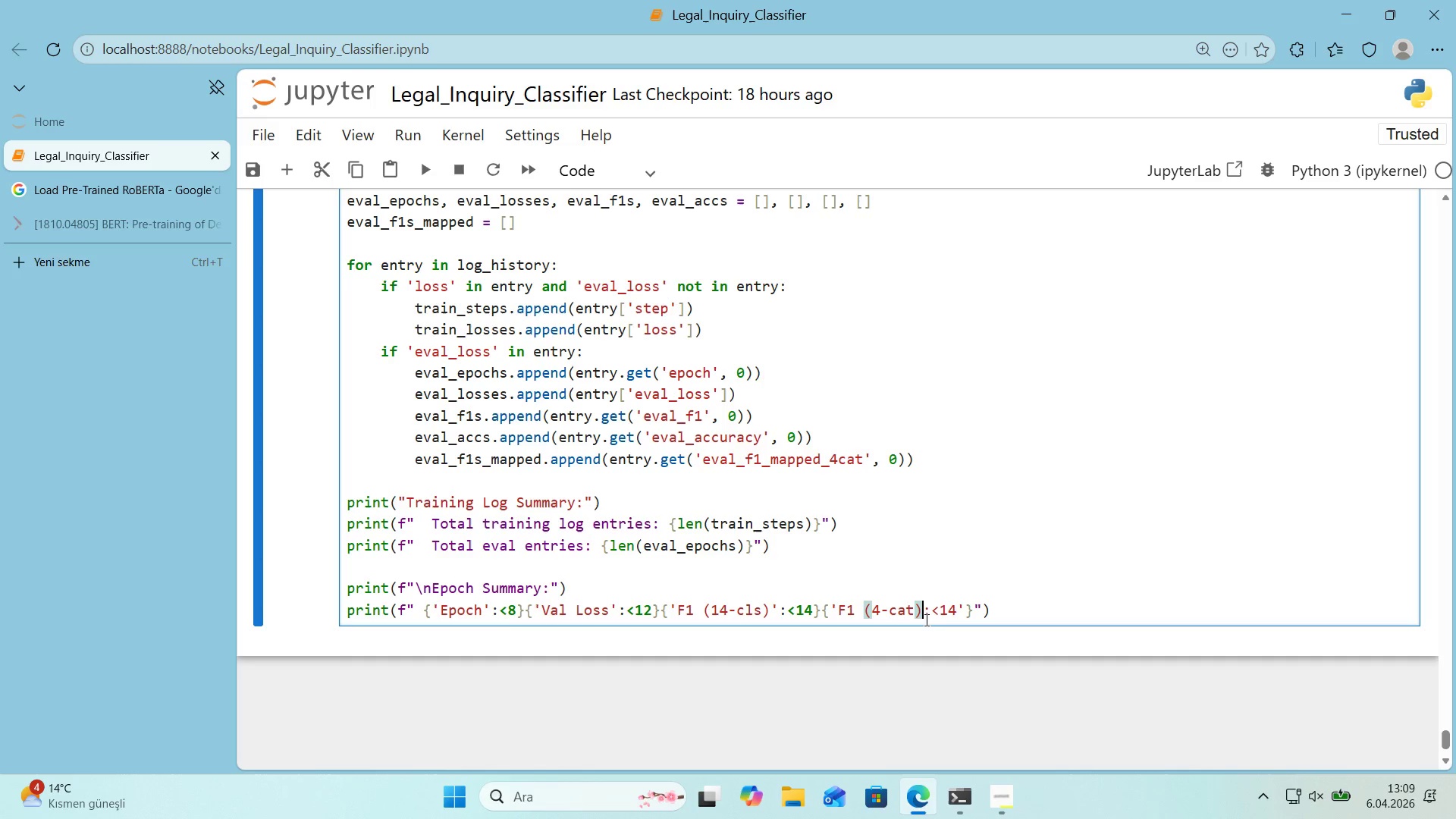 
key(Shift+ShiftRight)
 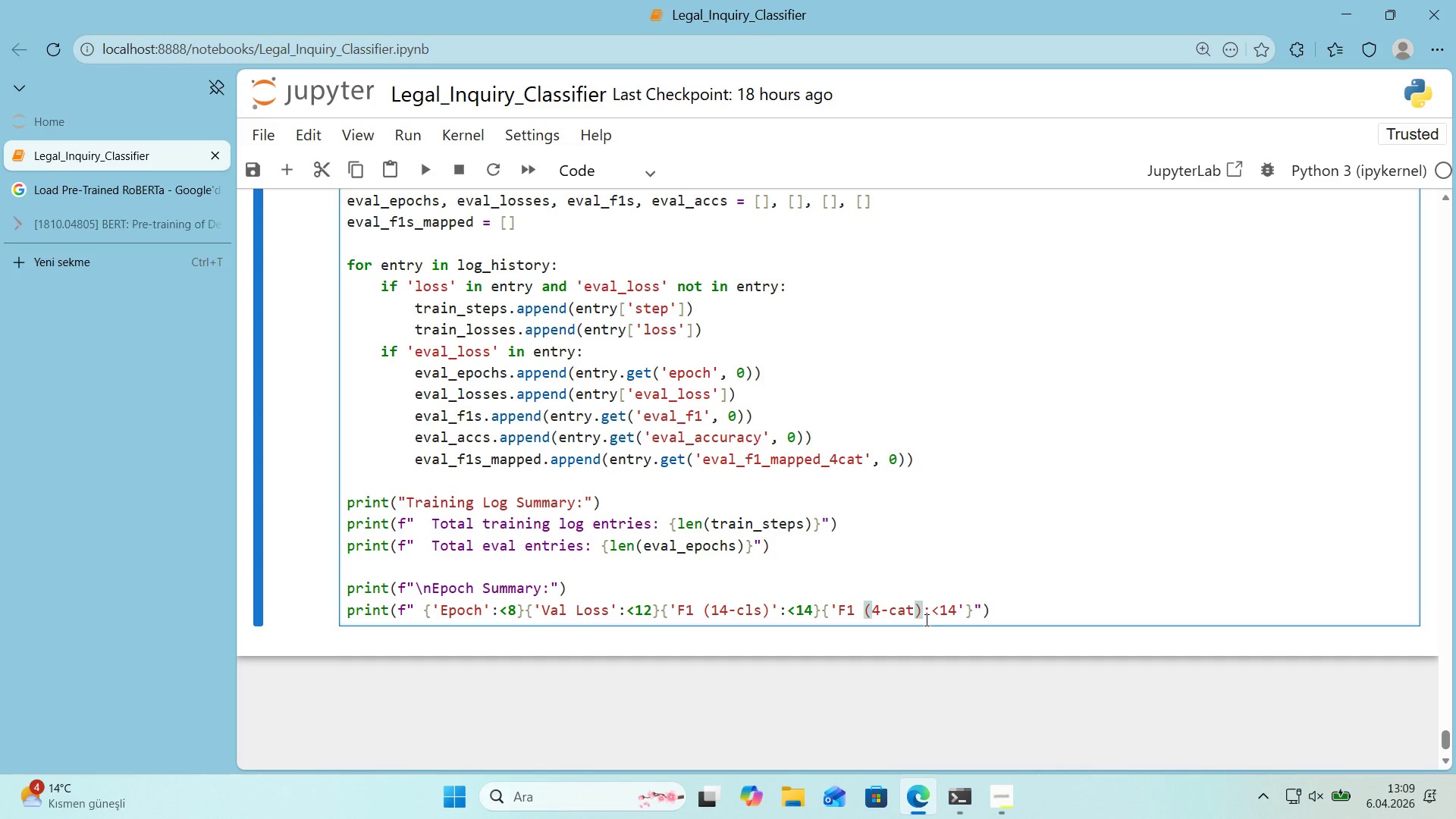 
key(Shift+2)
 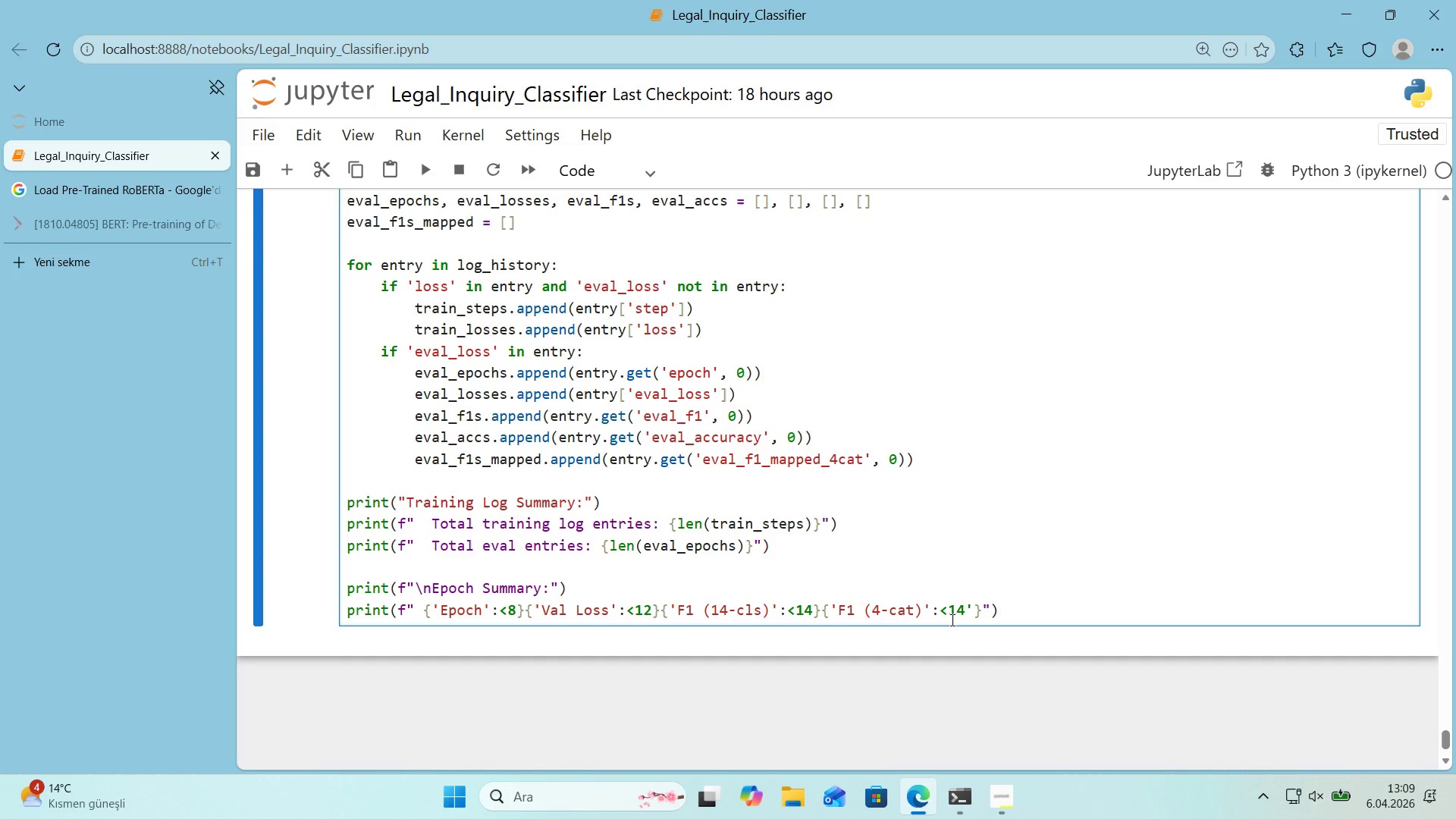 
left_click([978, 613])
 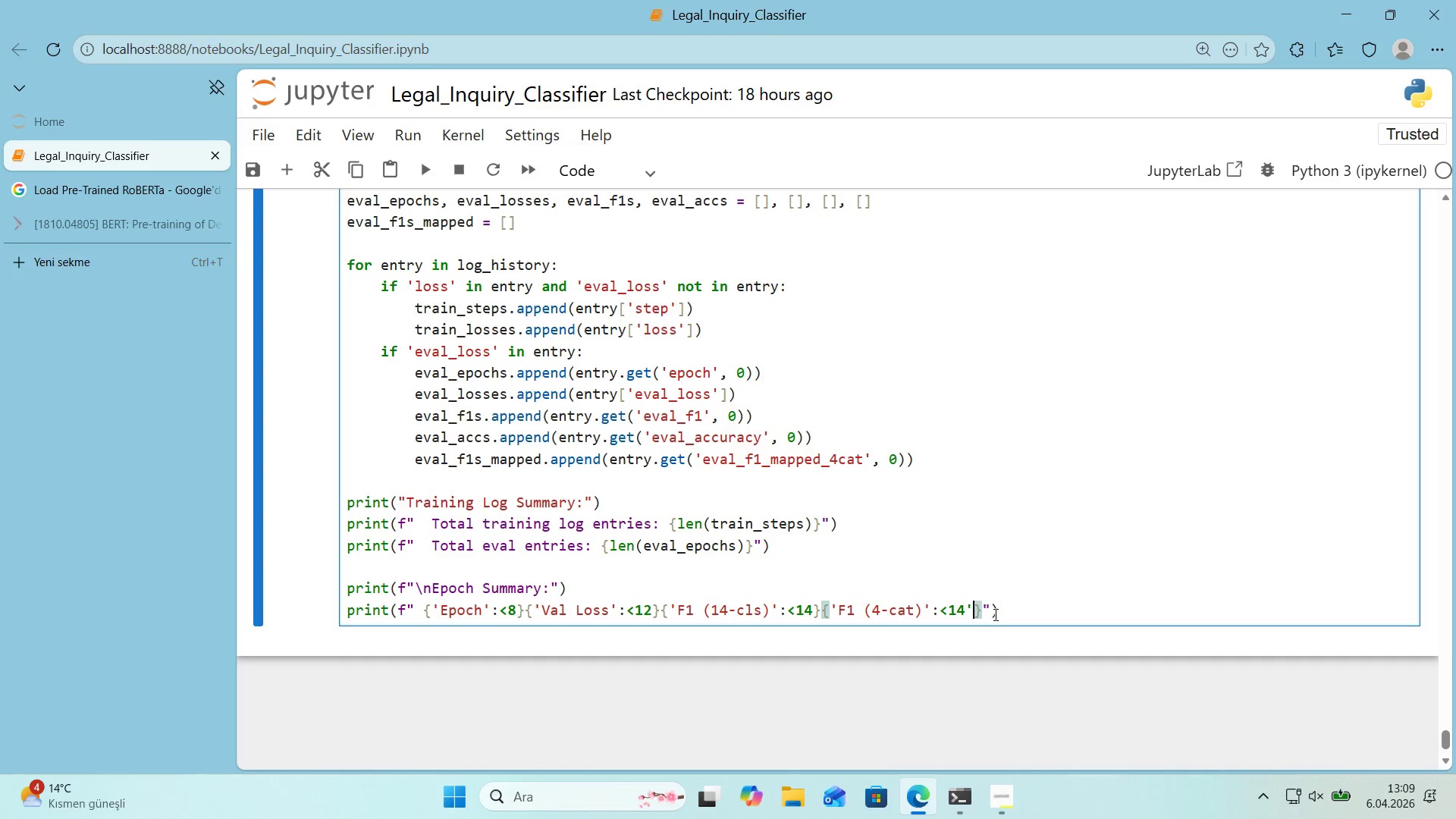 
left_click([982, 614])
 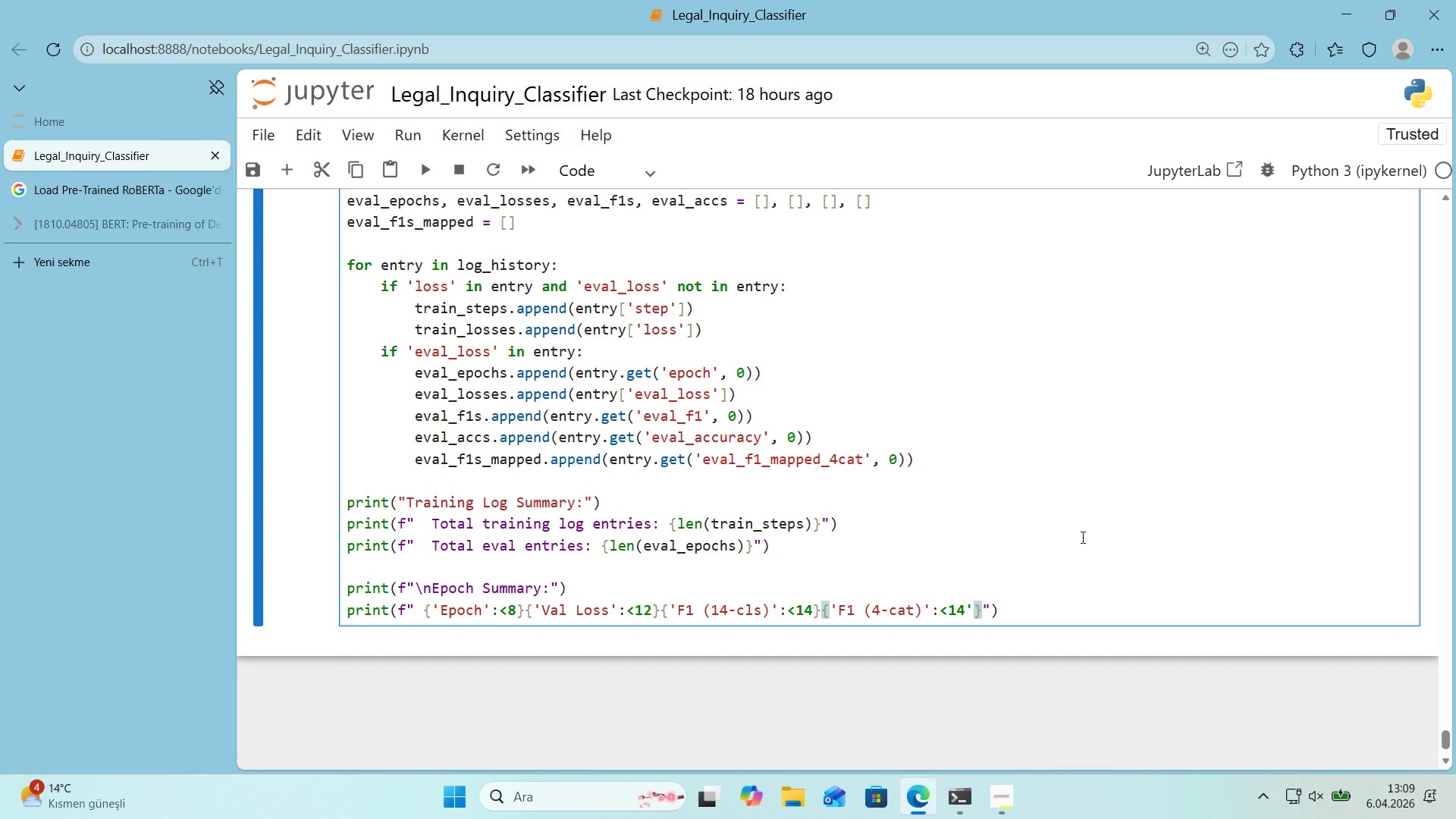 
key(Alt+Control+7)
 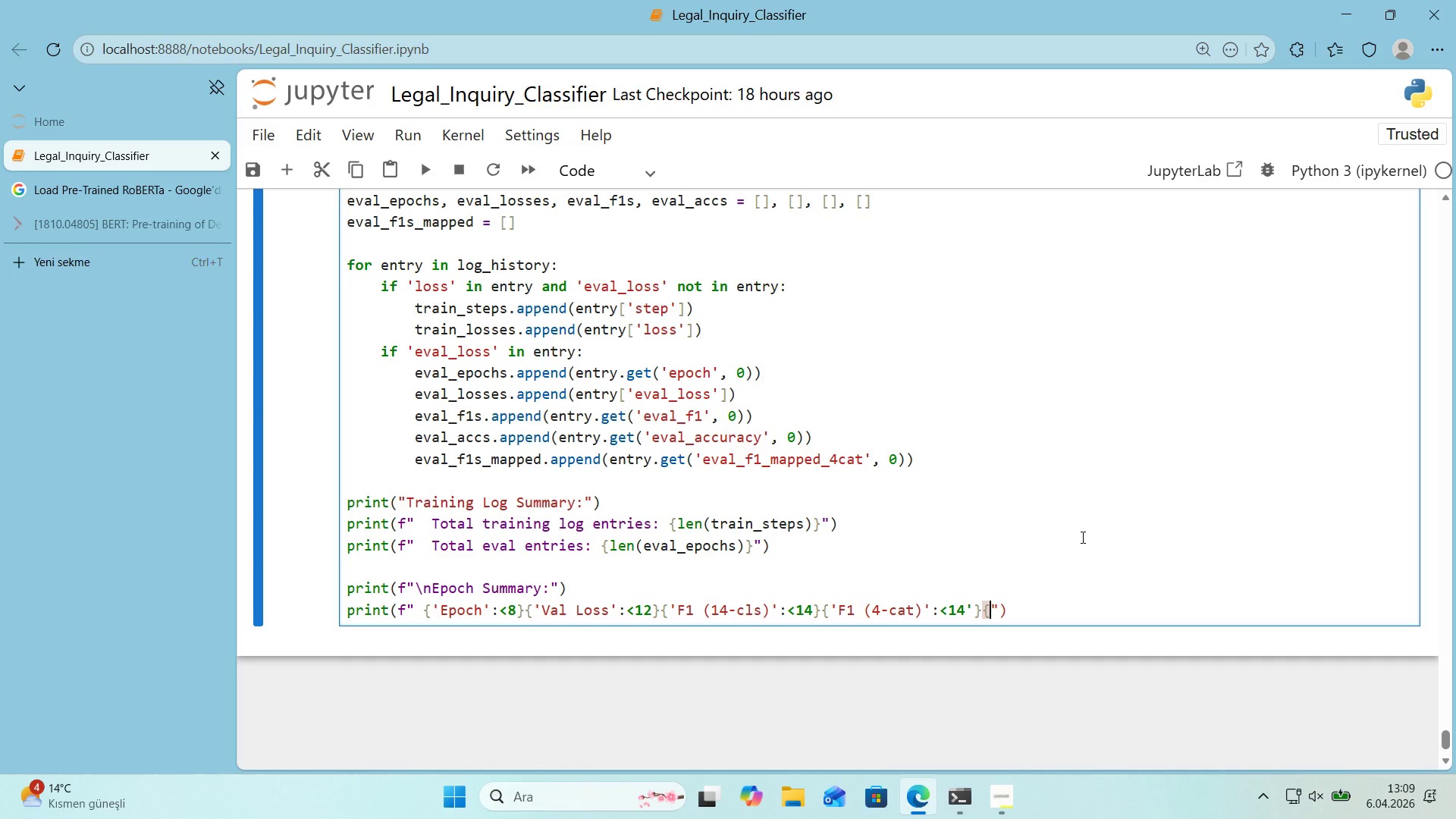 
key(Alt+Control+0)
 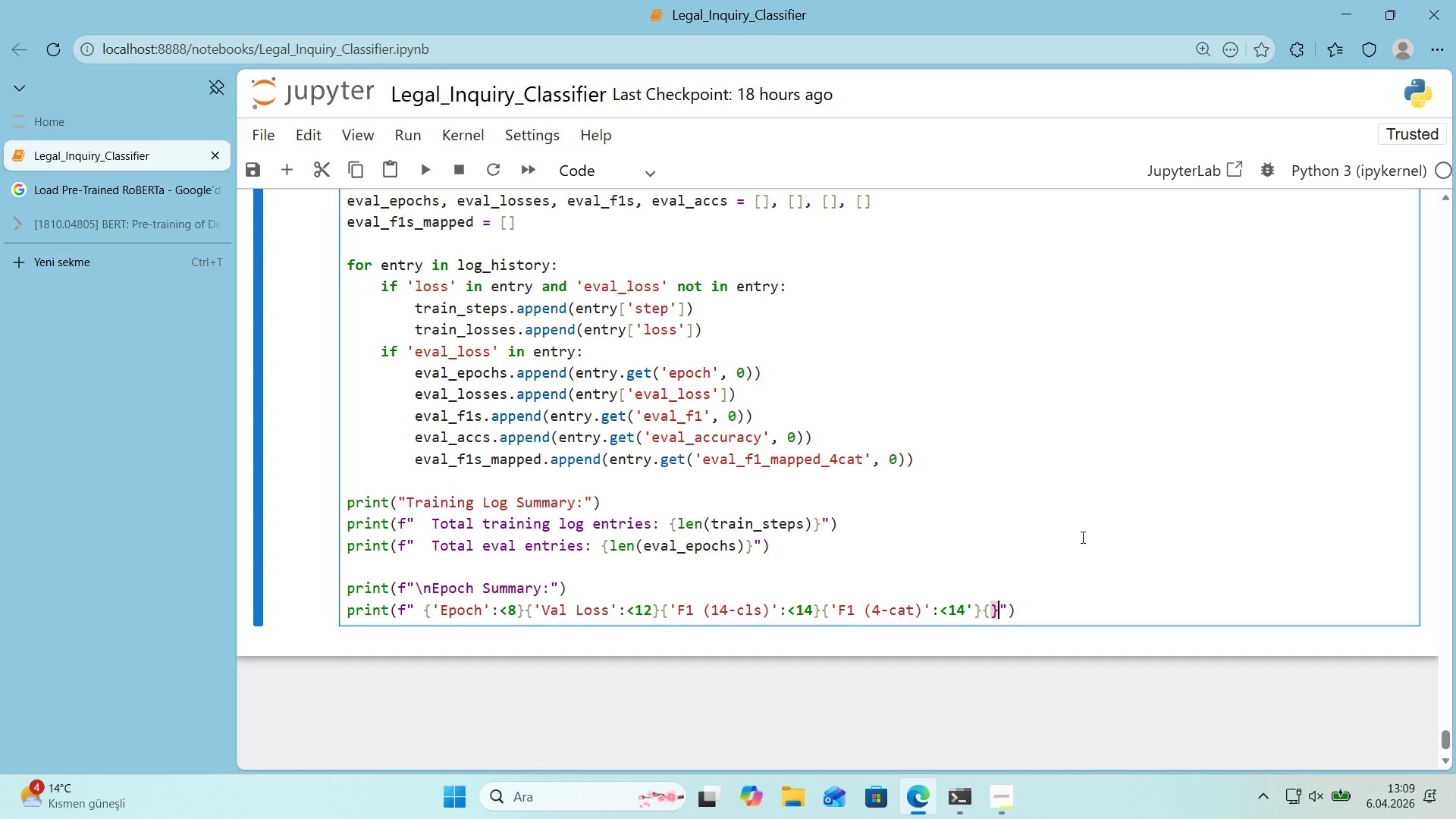 
key(ArrowLeft)
 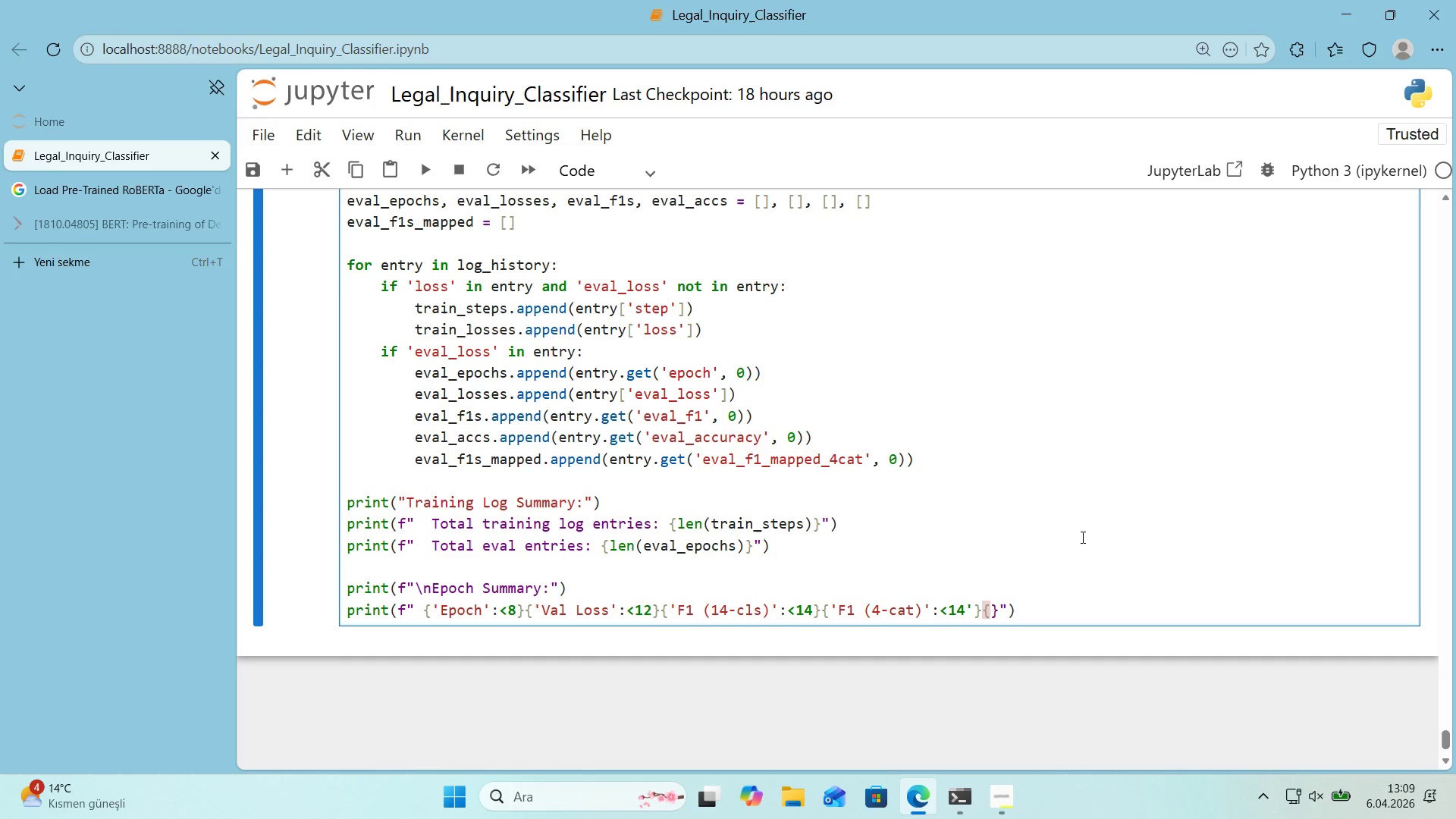 
wait(8.69)
 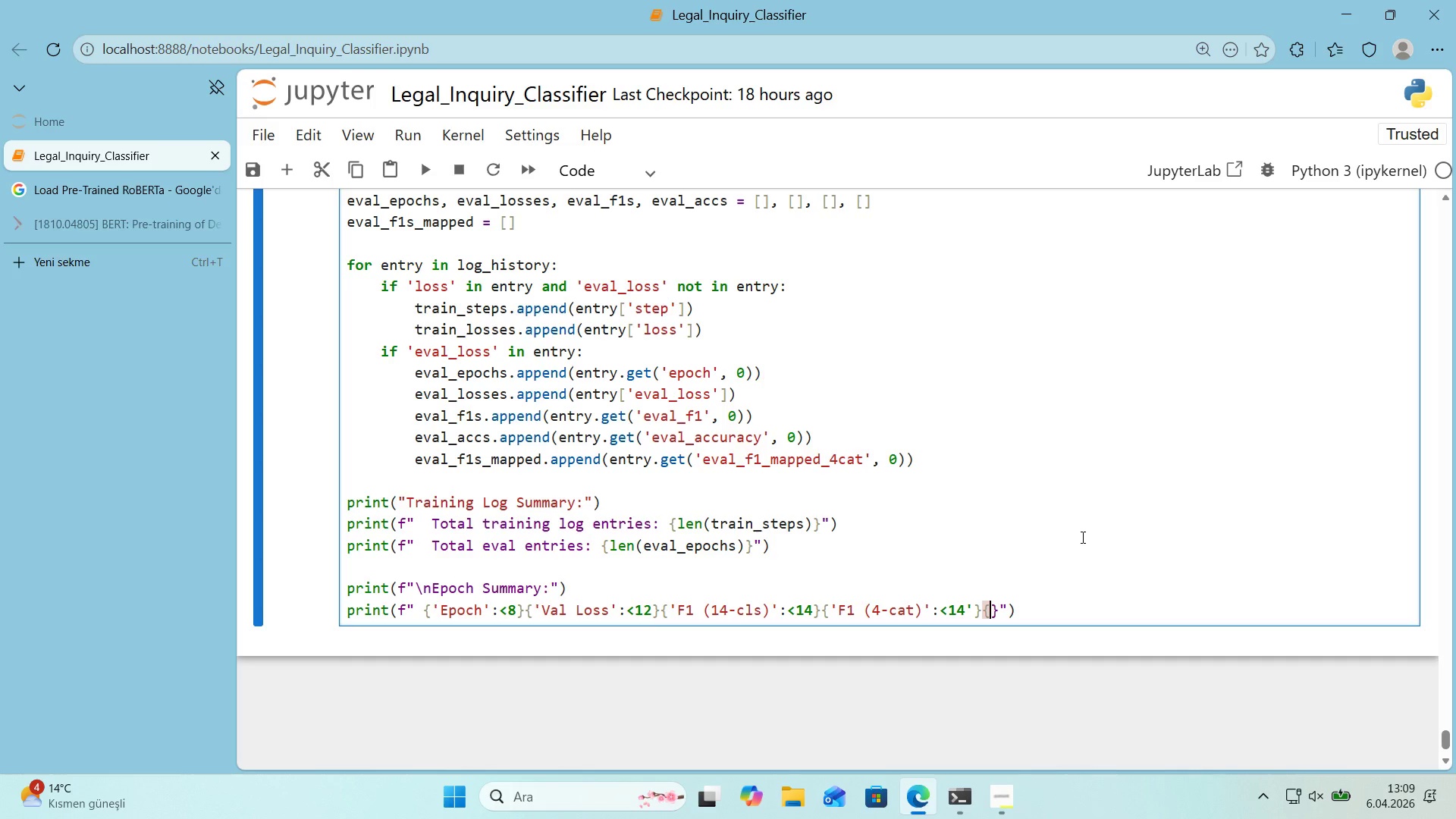 
type(@@)
 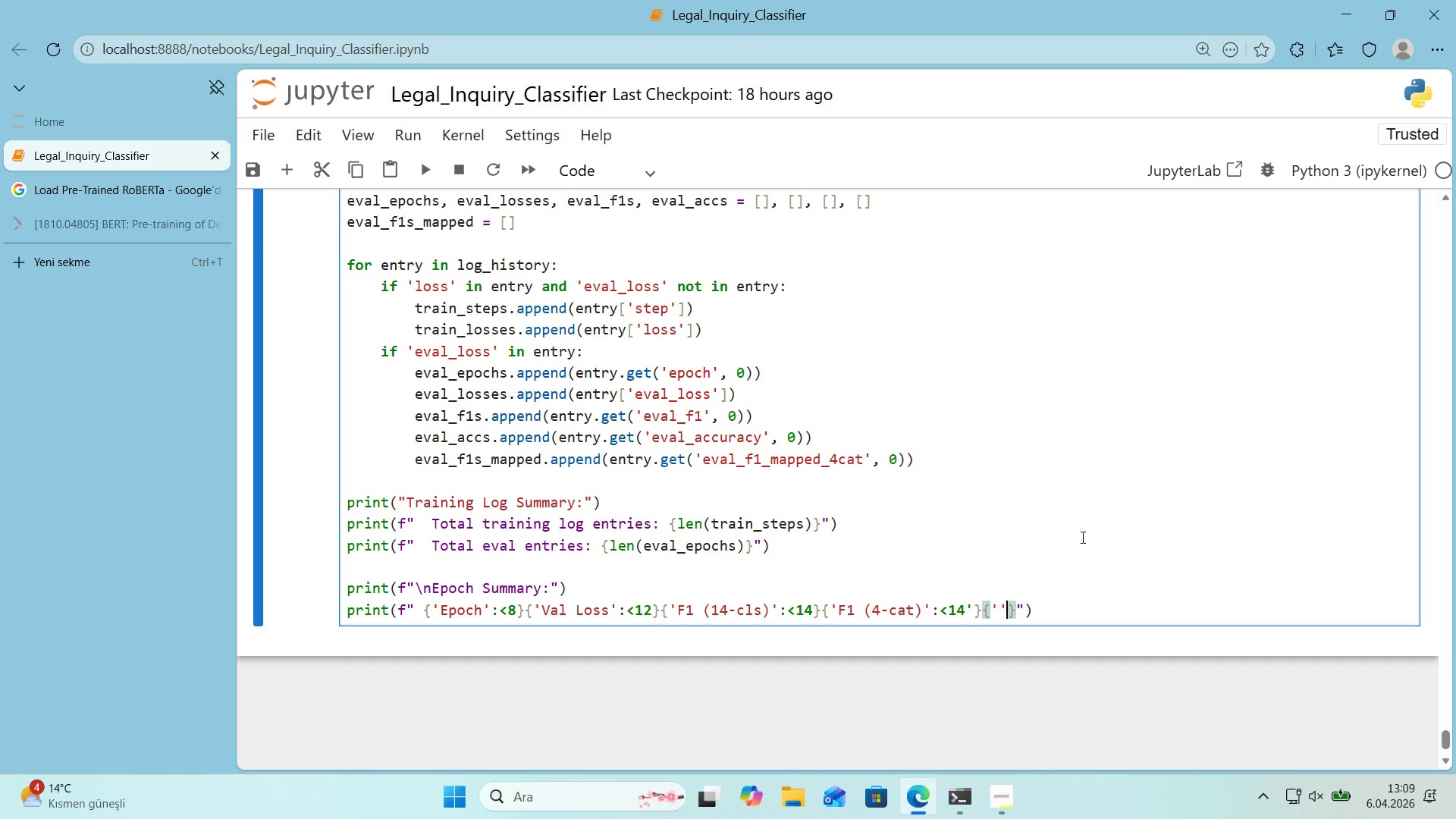 
key(ArrowLeft)
 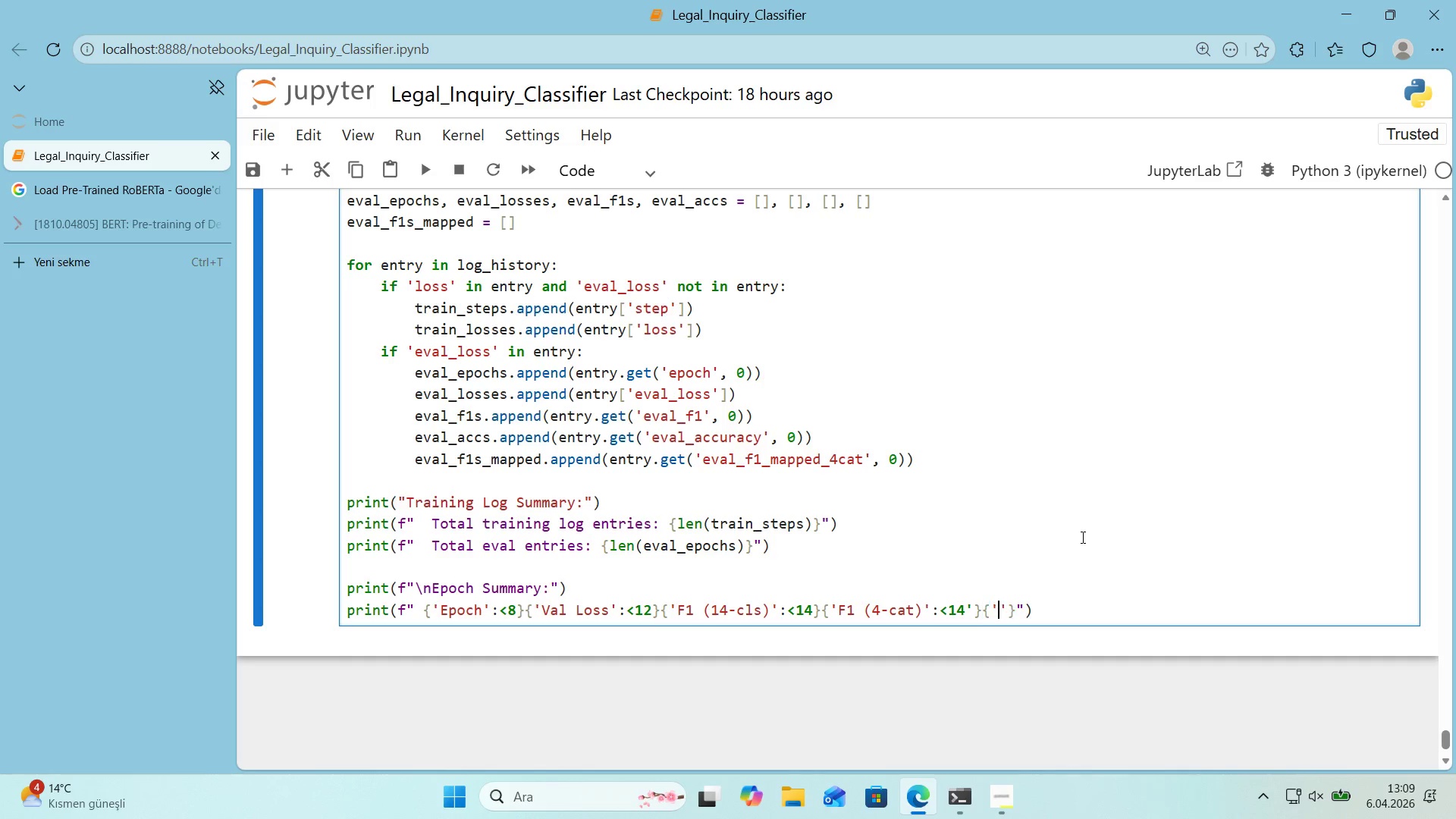 
type(Accuracy)
 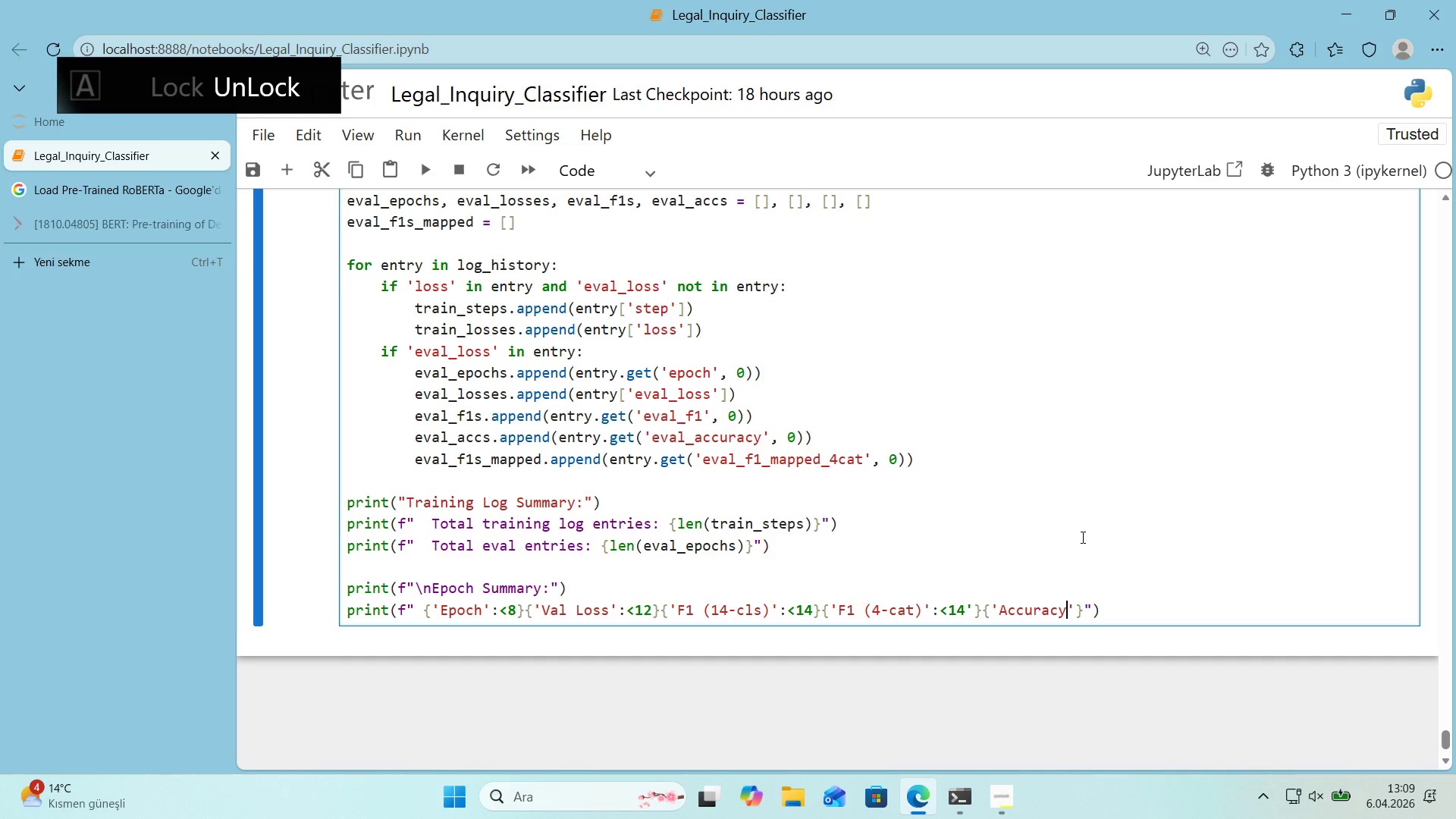 
key(ArrowRight)
 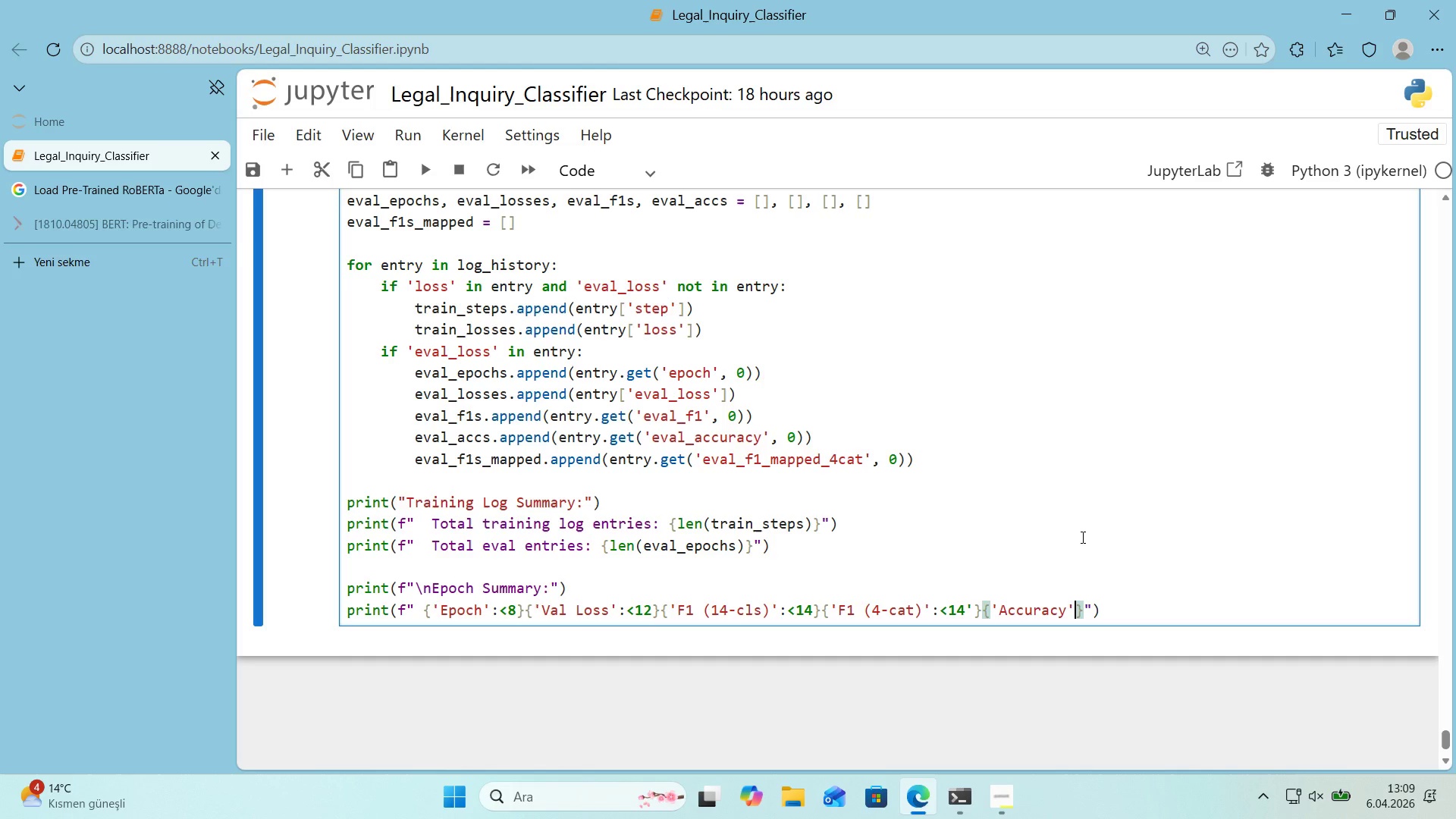 
key(ArrowRight)
 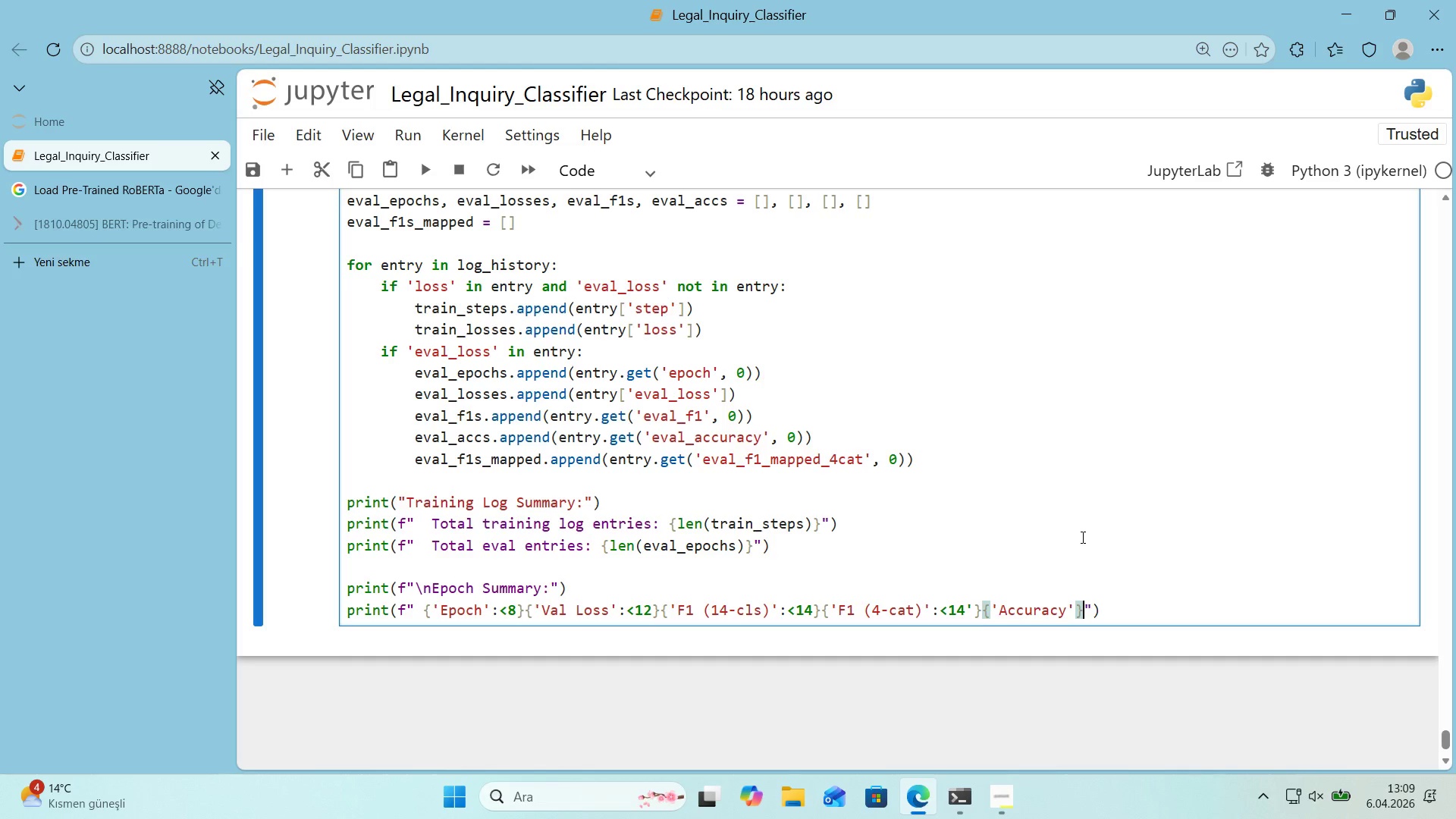 
key(ArrowRight)
 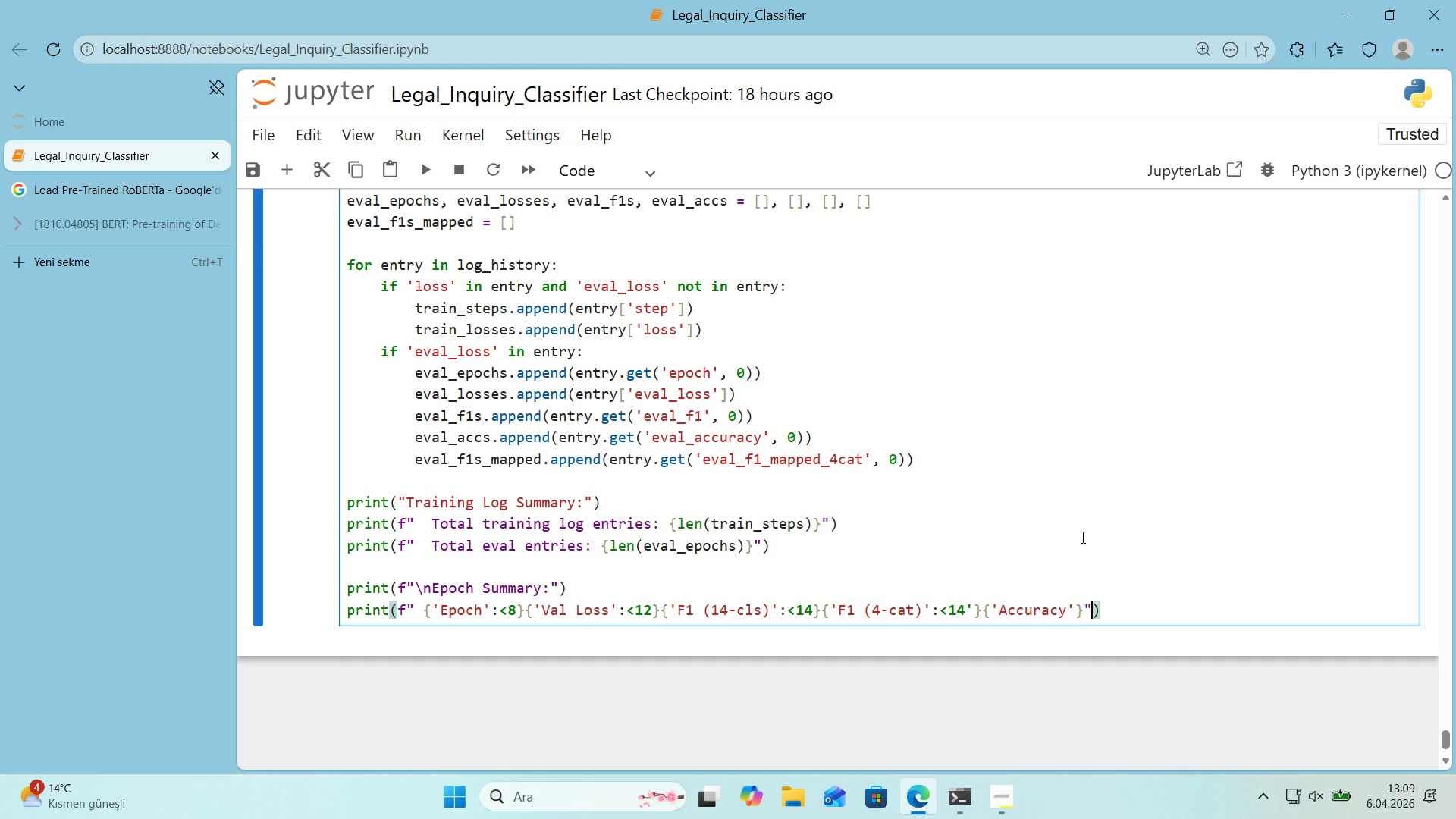 
key(ArrowRight)
 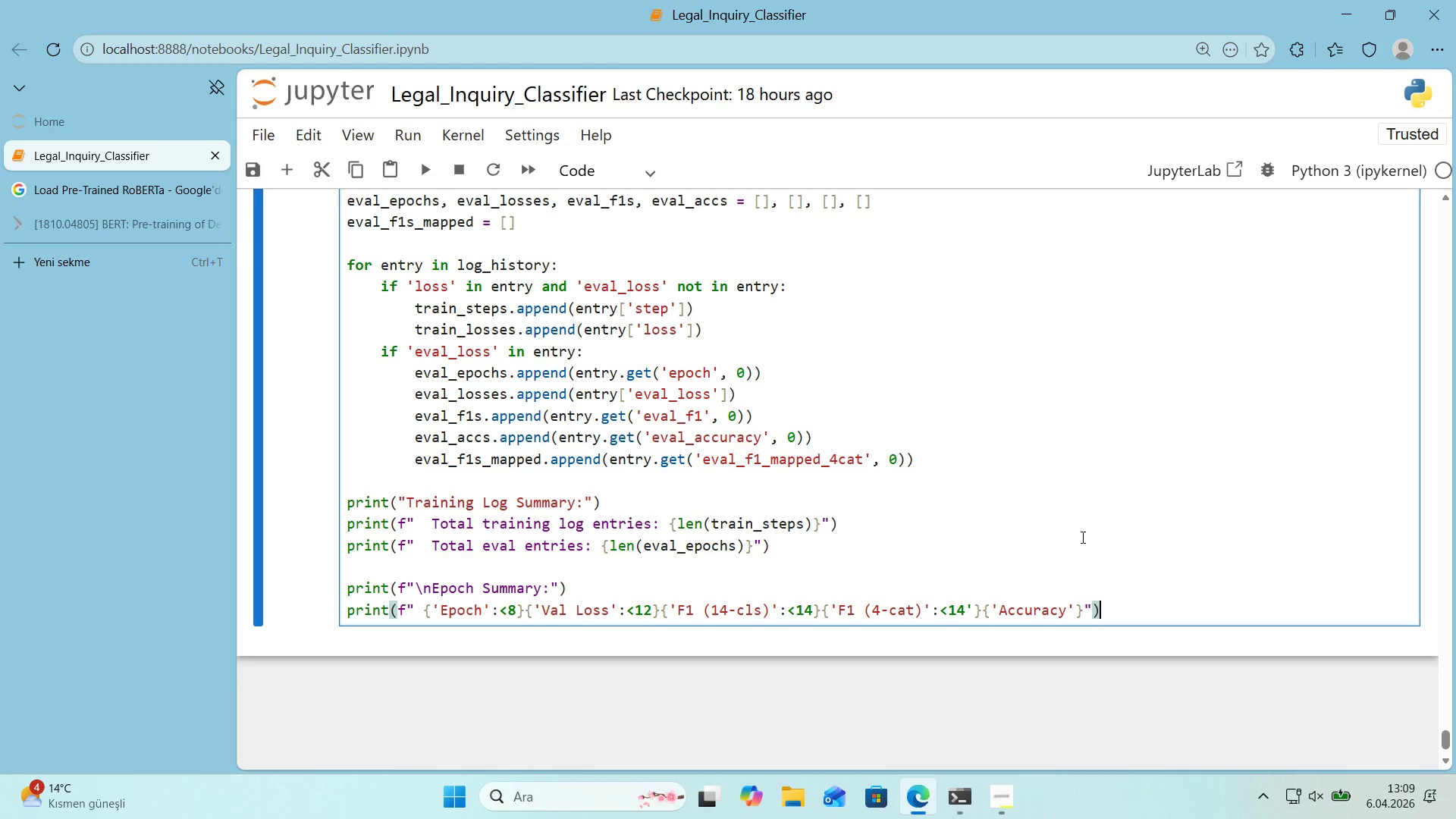 
key(Enter)
 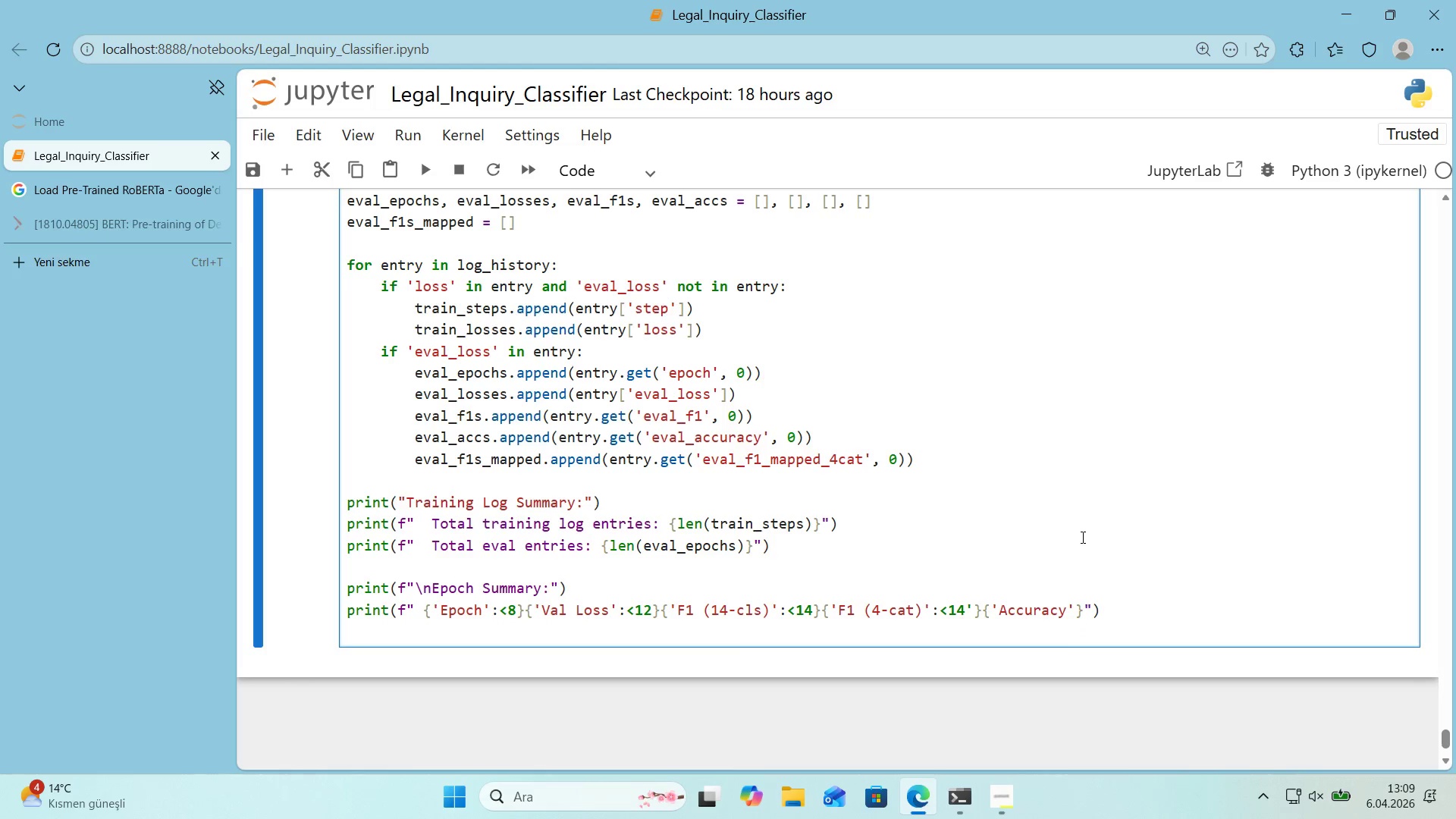 
type(pr'nt*()
 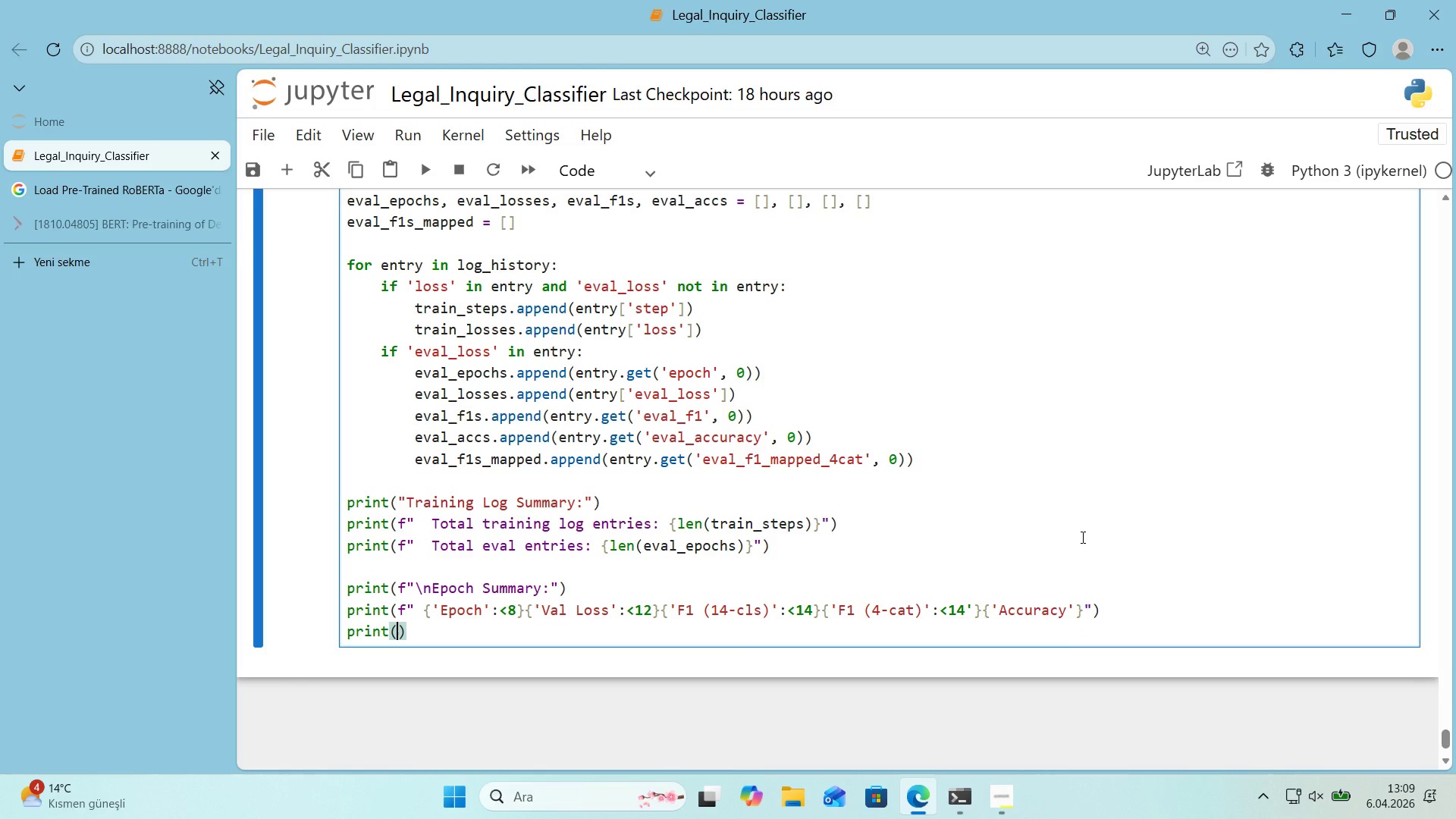 
 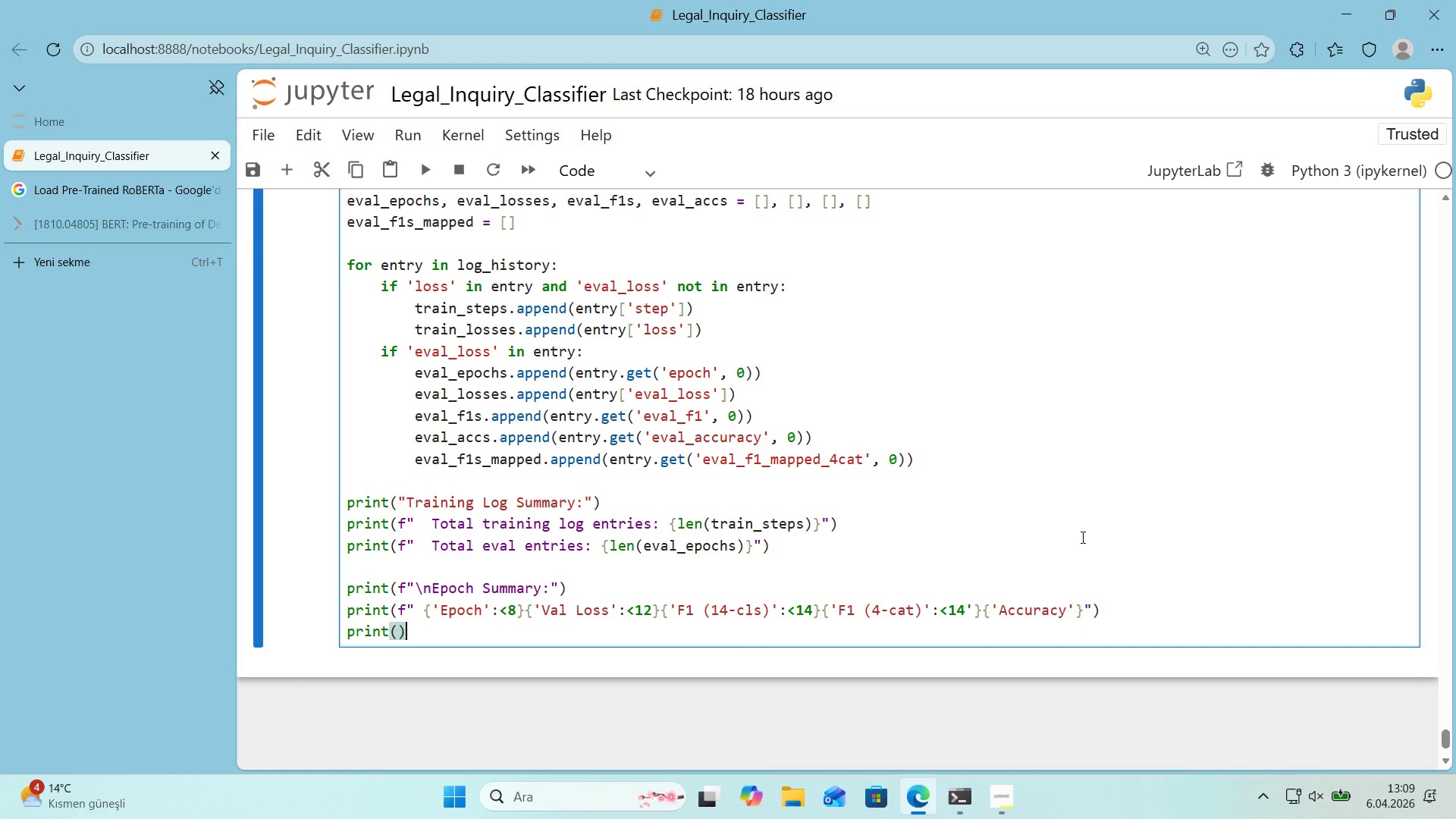 
key(ArrowLeft)
 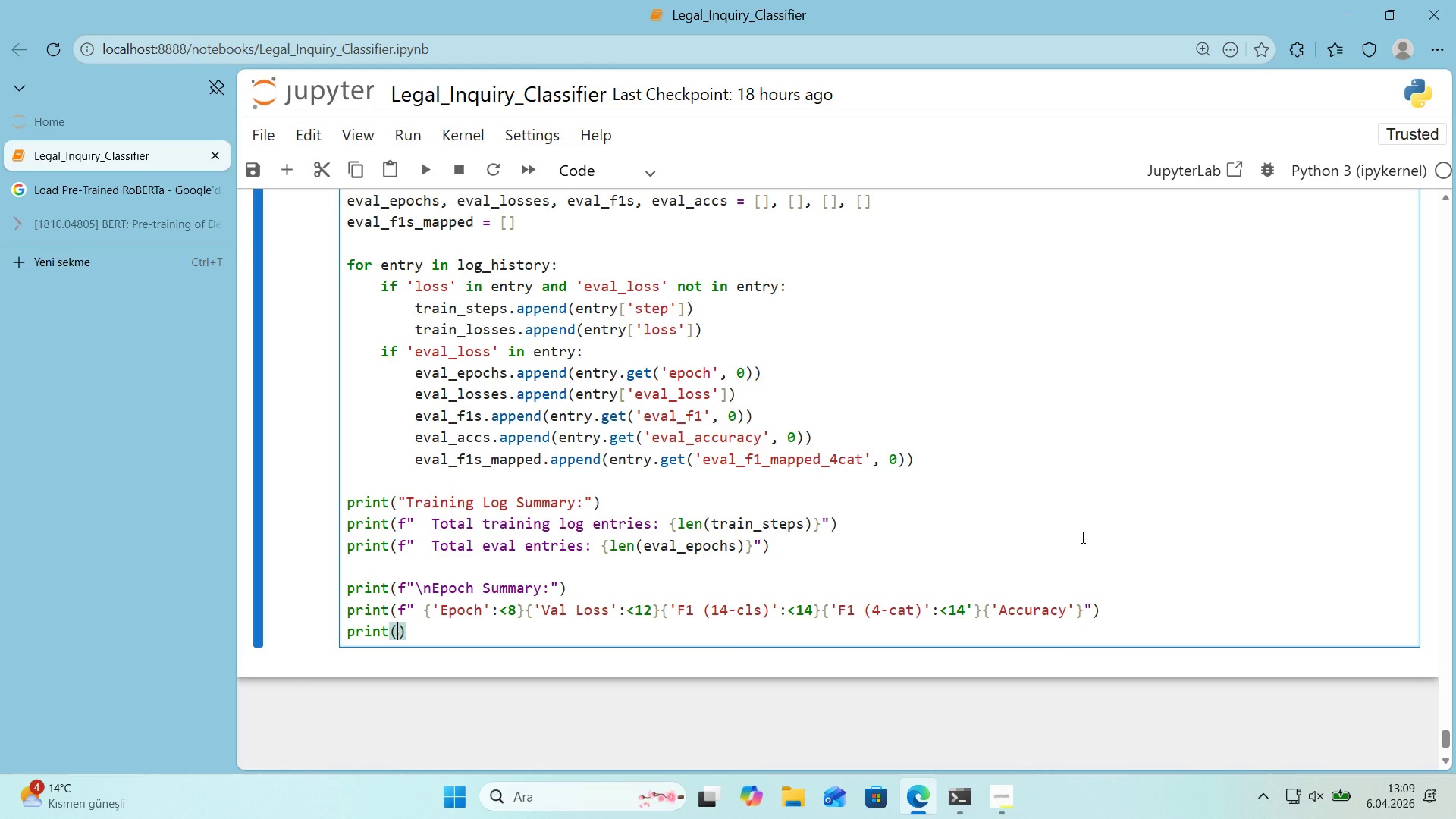 
key(F)
 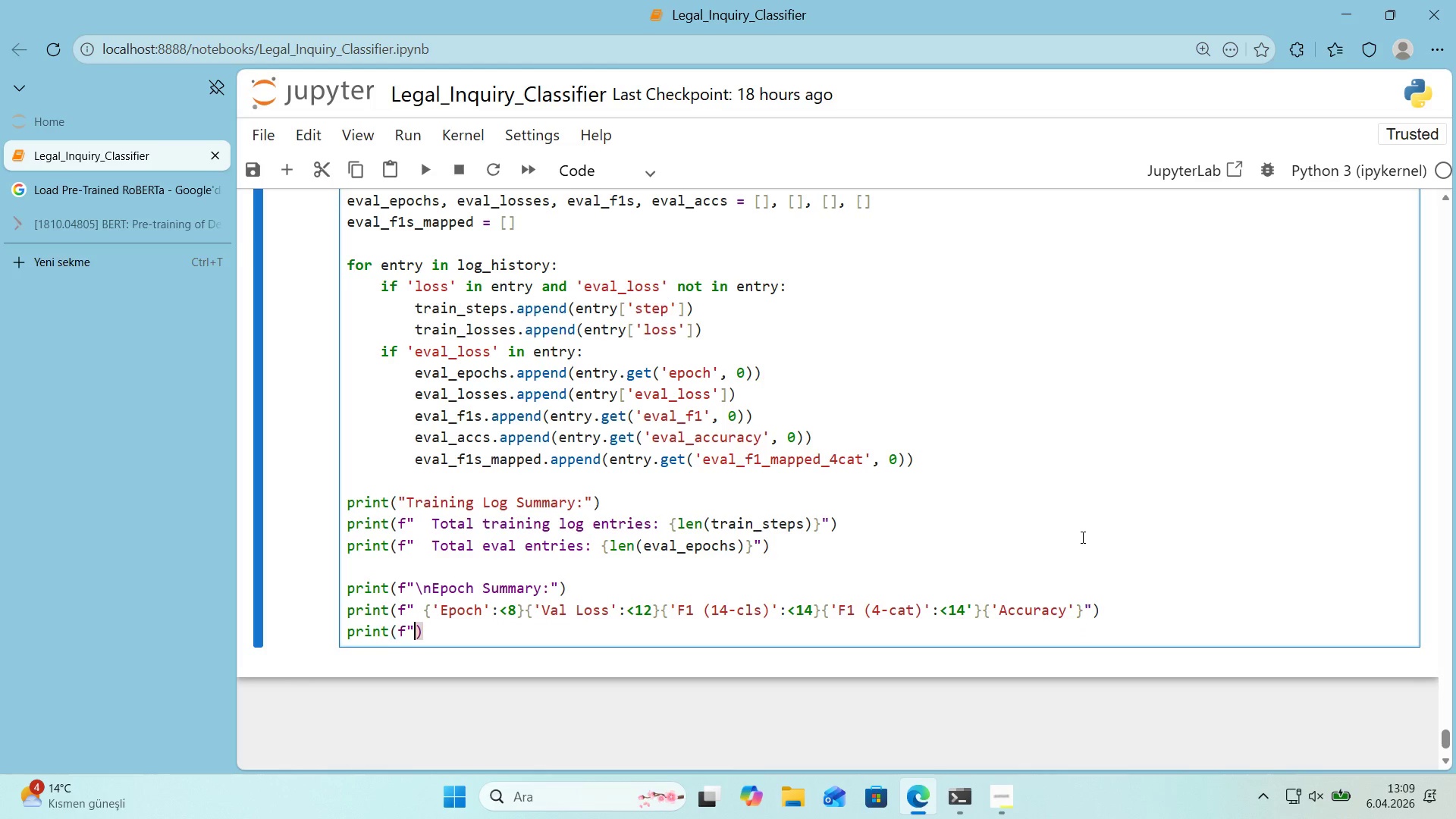 
key(Backquote)
 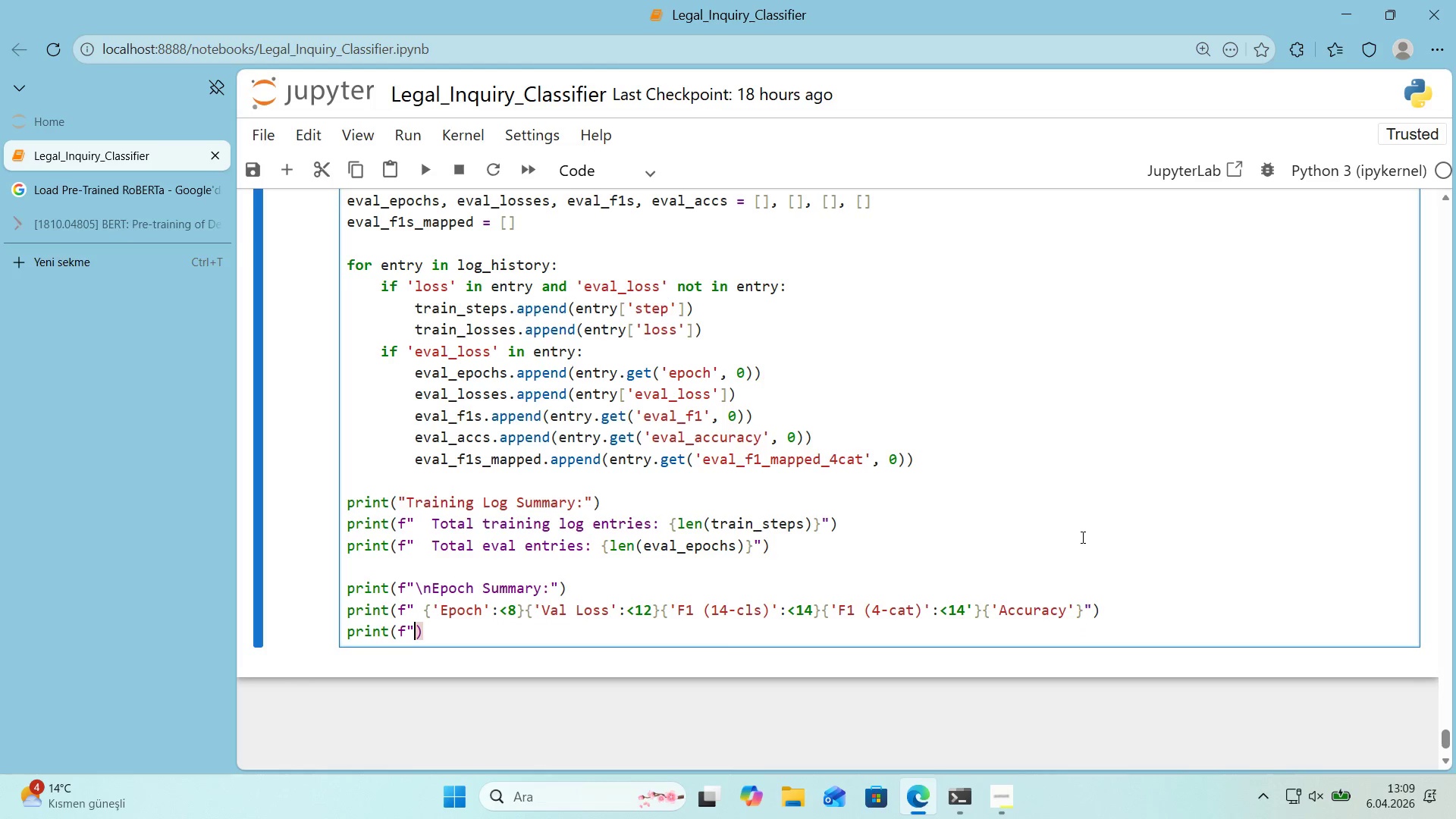 
key(Backquote)
 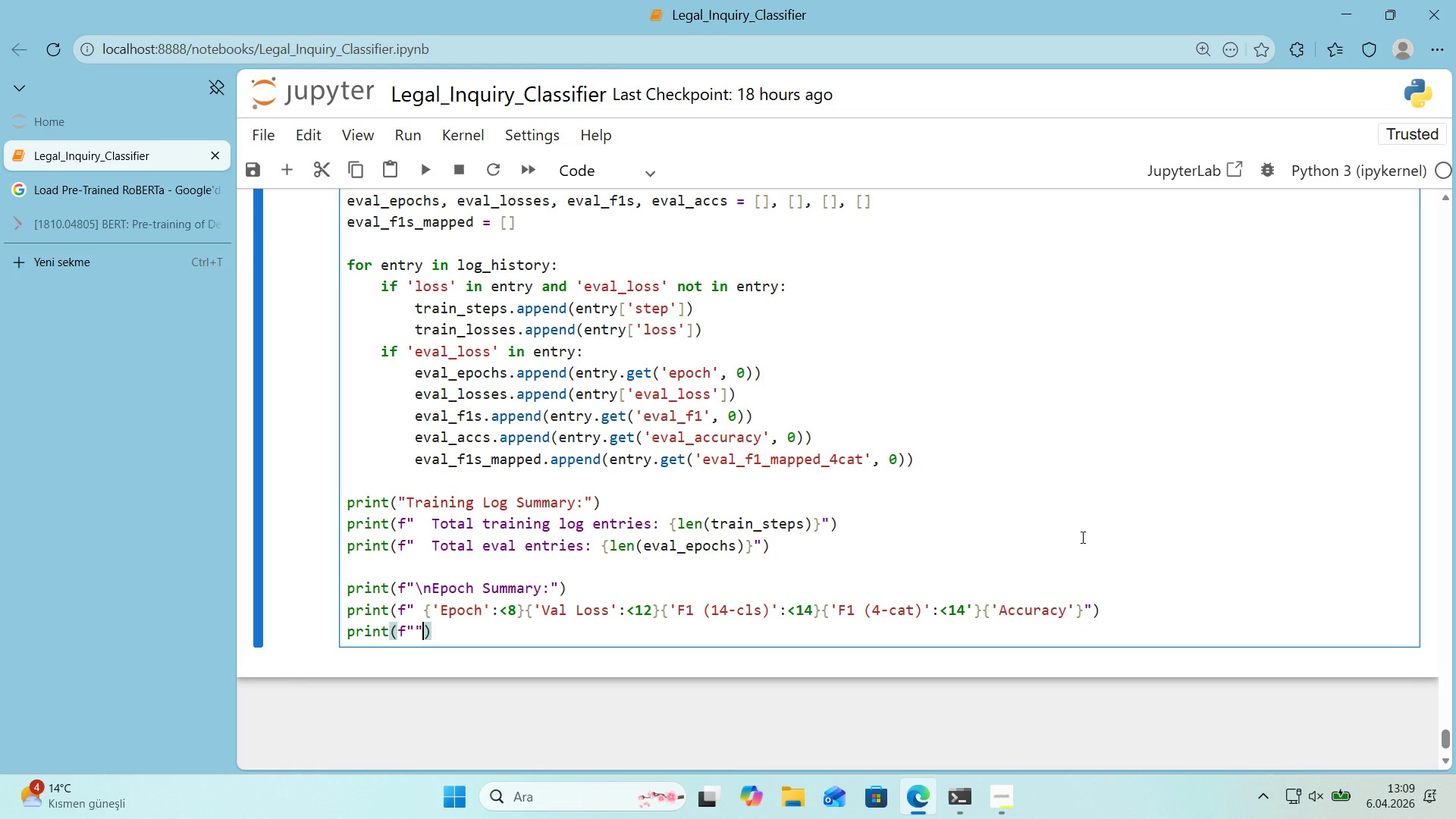 
key(ArrowLeft)
 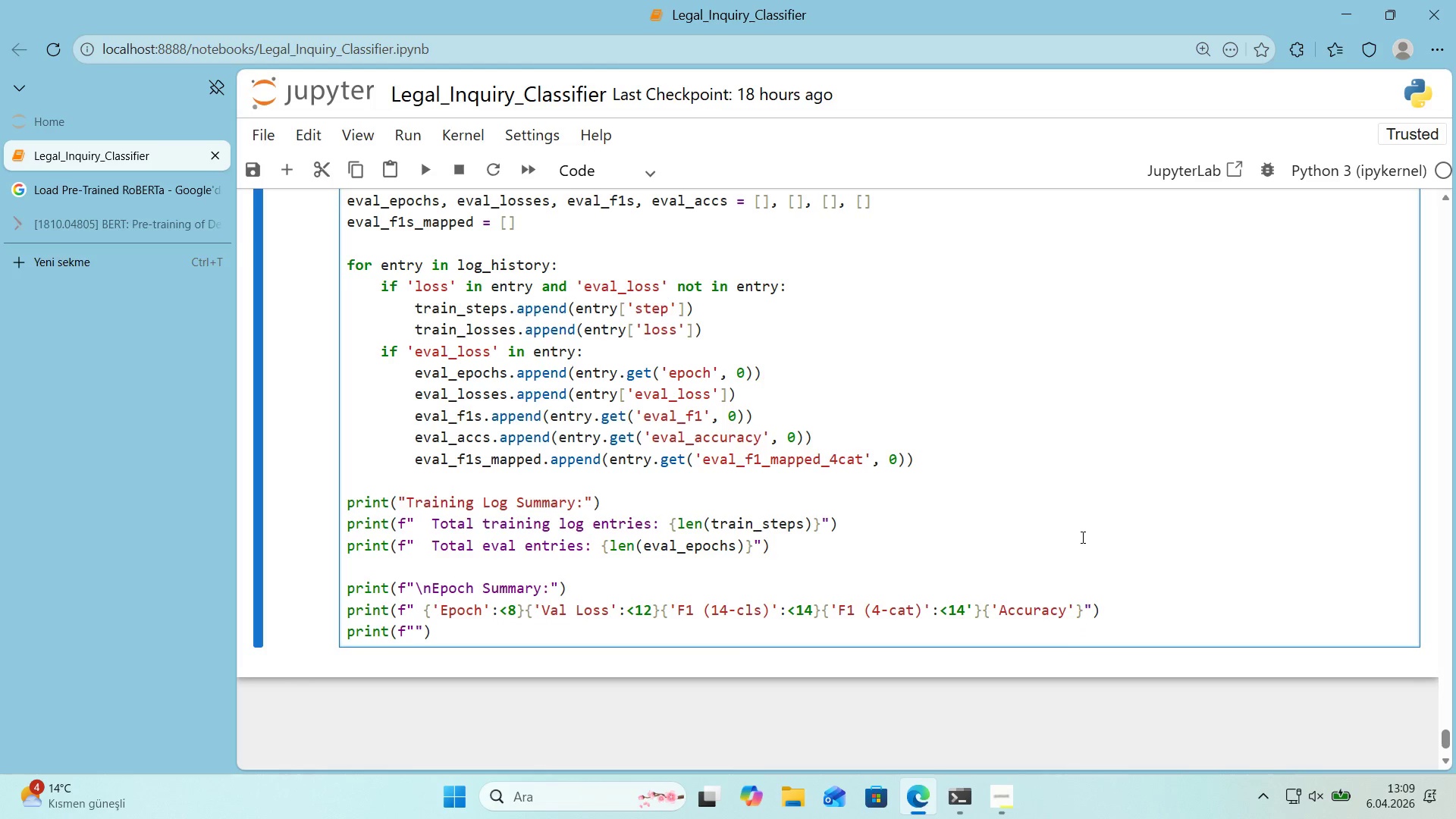 
key(Space)
 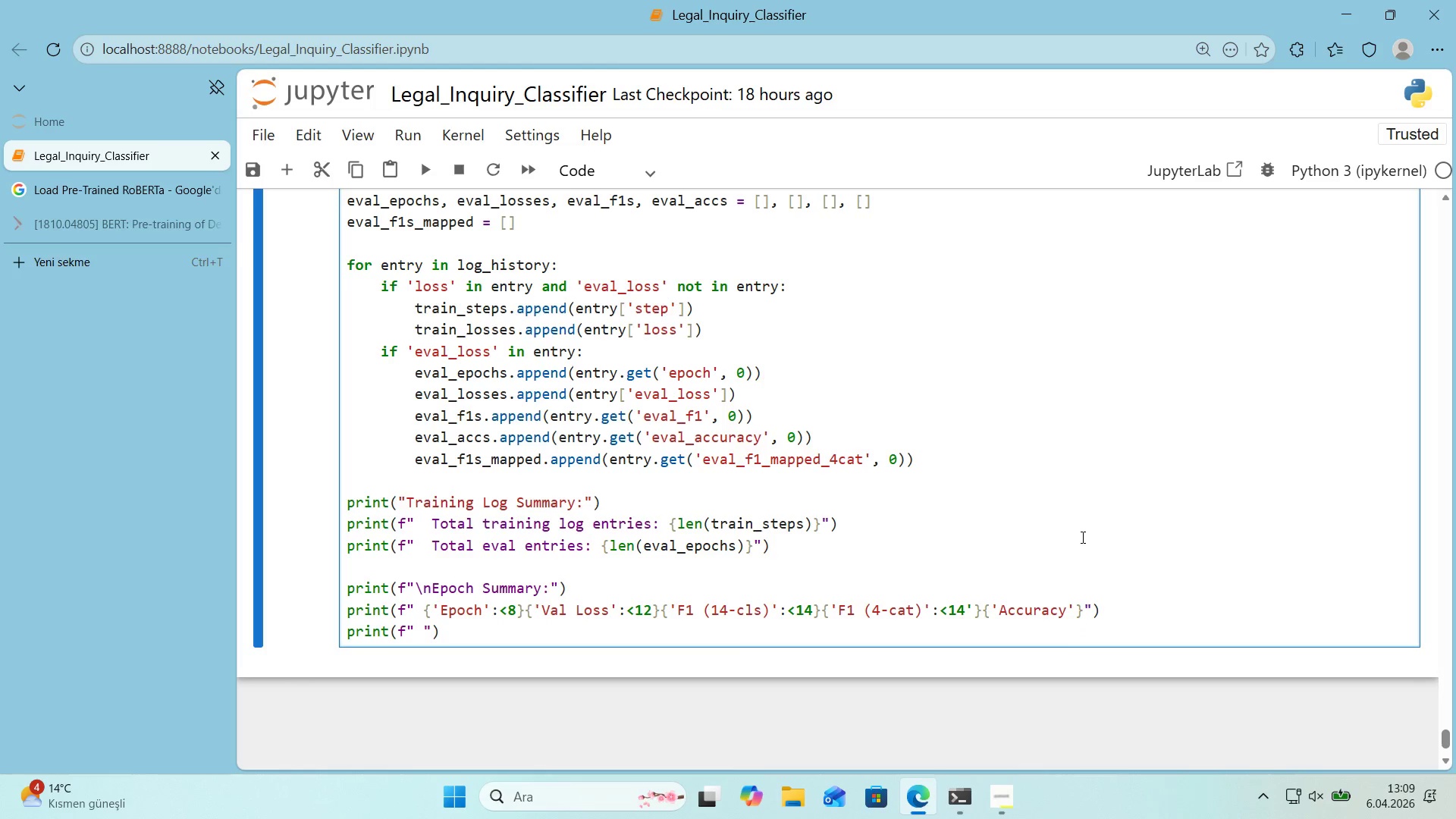 
key(Alt+Control+7)
 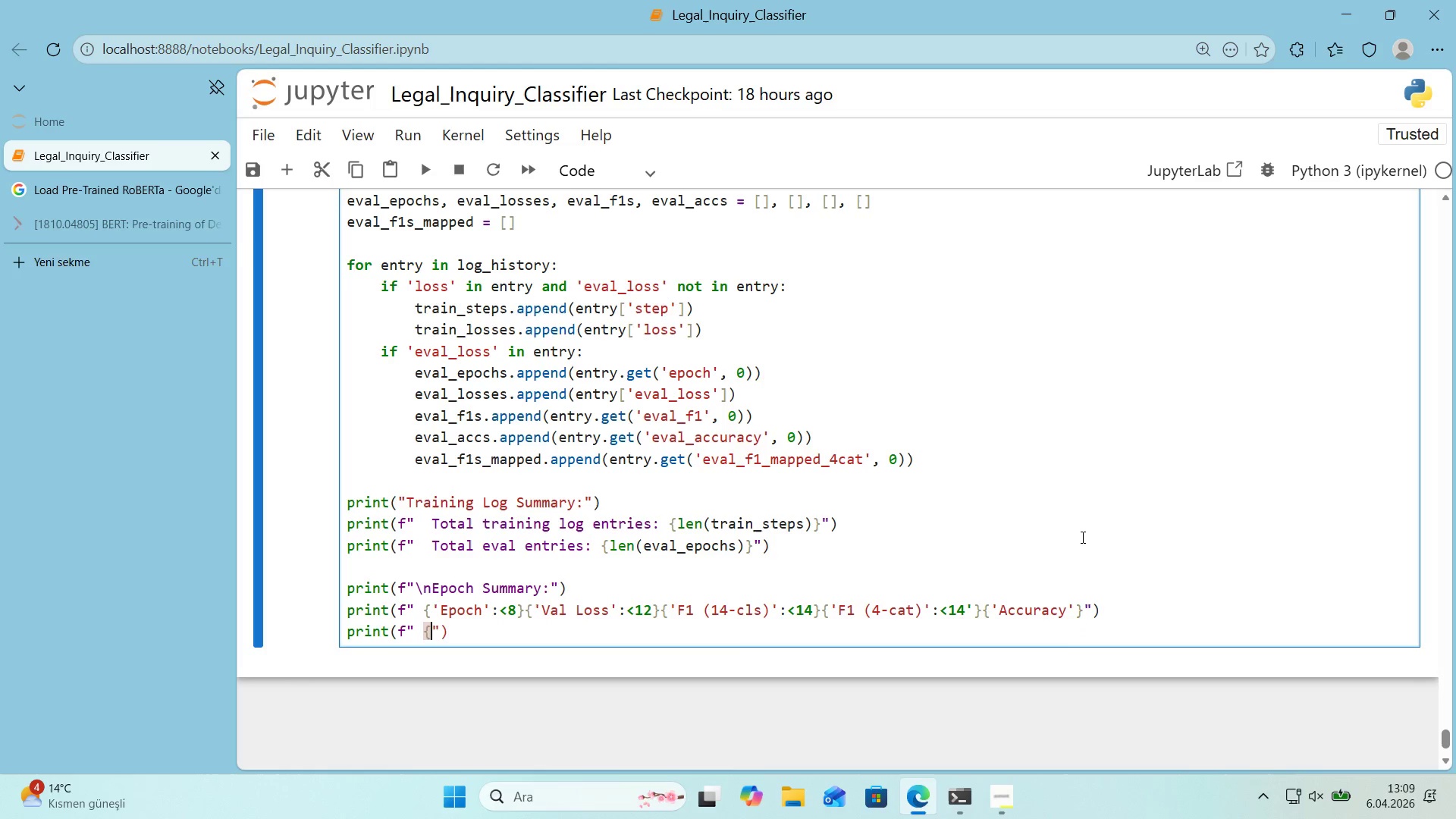 
key(Alt+Control+0)
 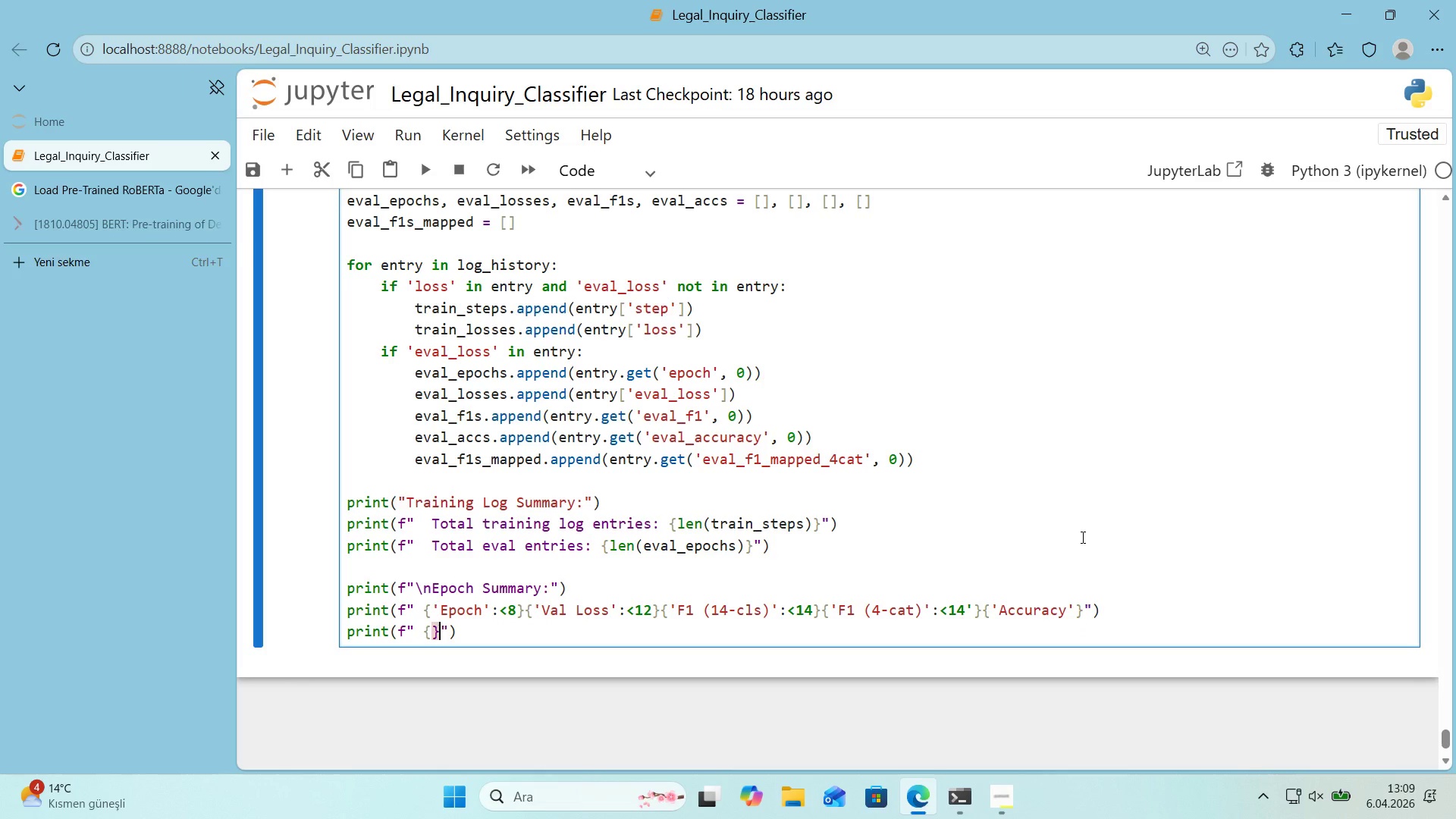 
key(ArrowLeft)
 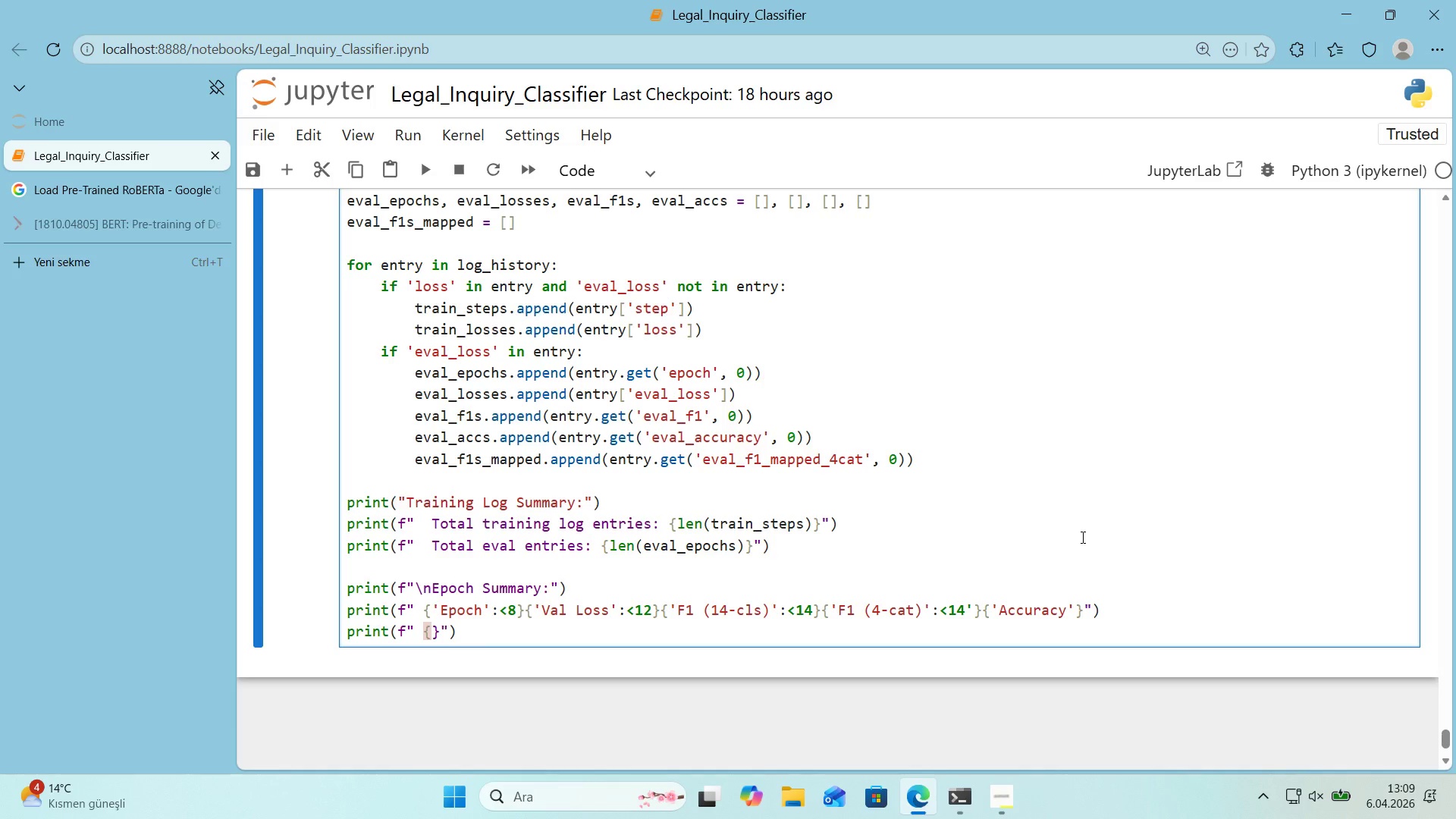 
type(@@)
 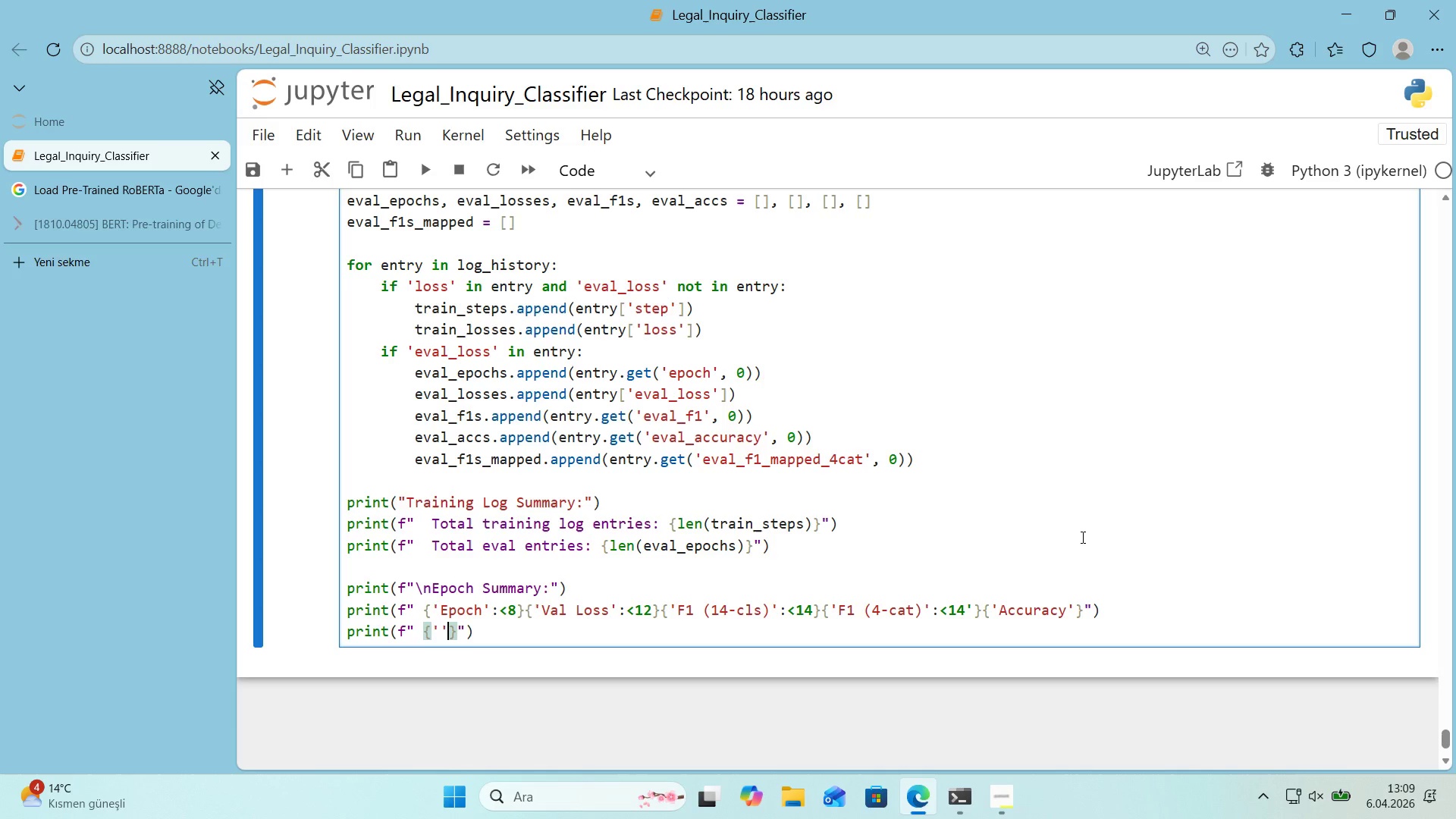 
key(ArrowLeft)
 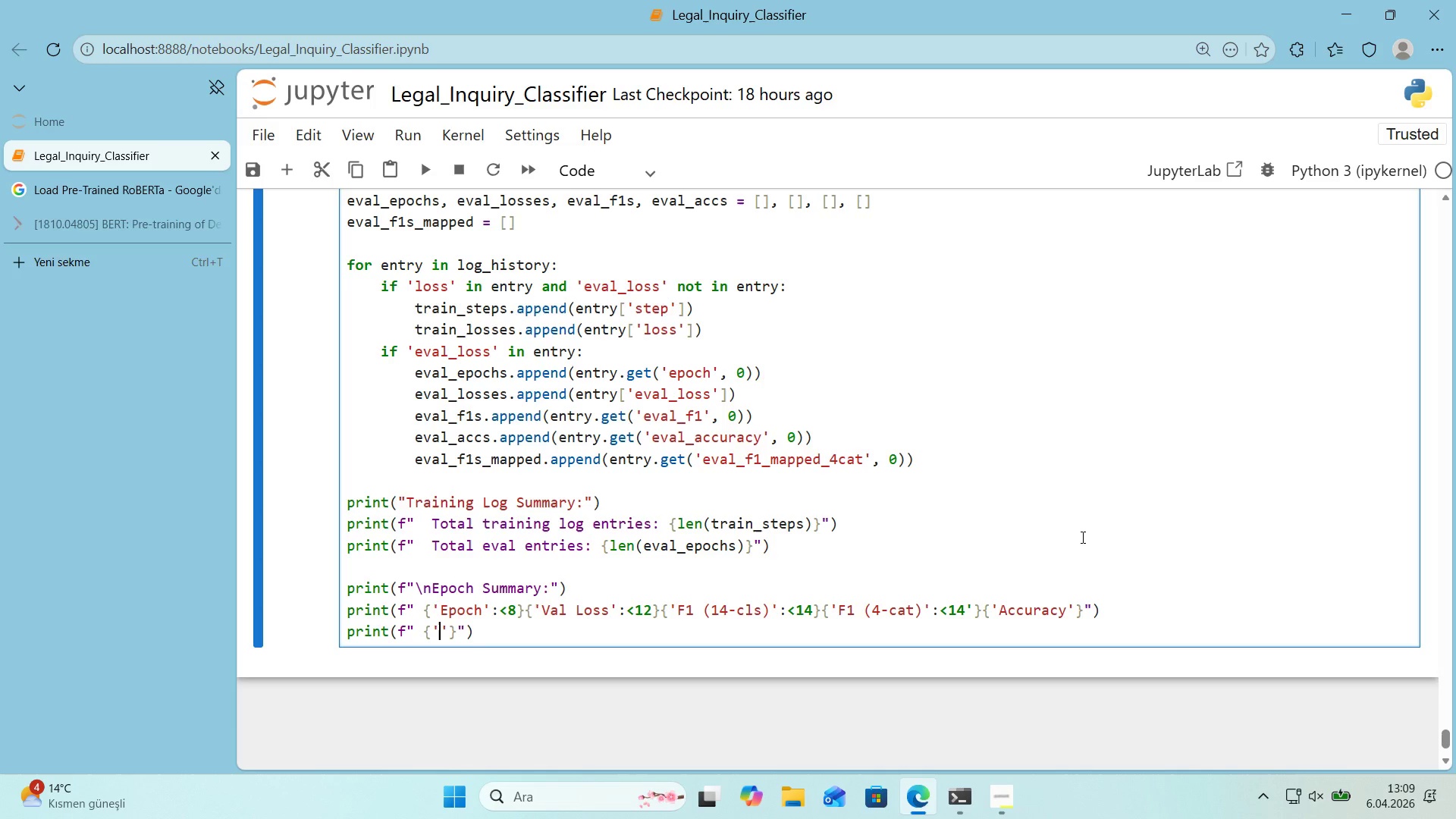 
key(Shift+0)
 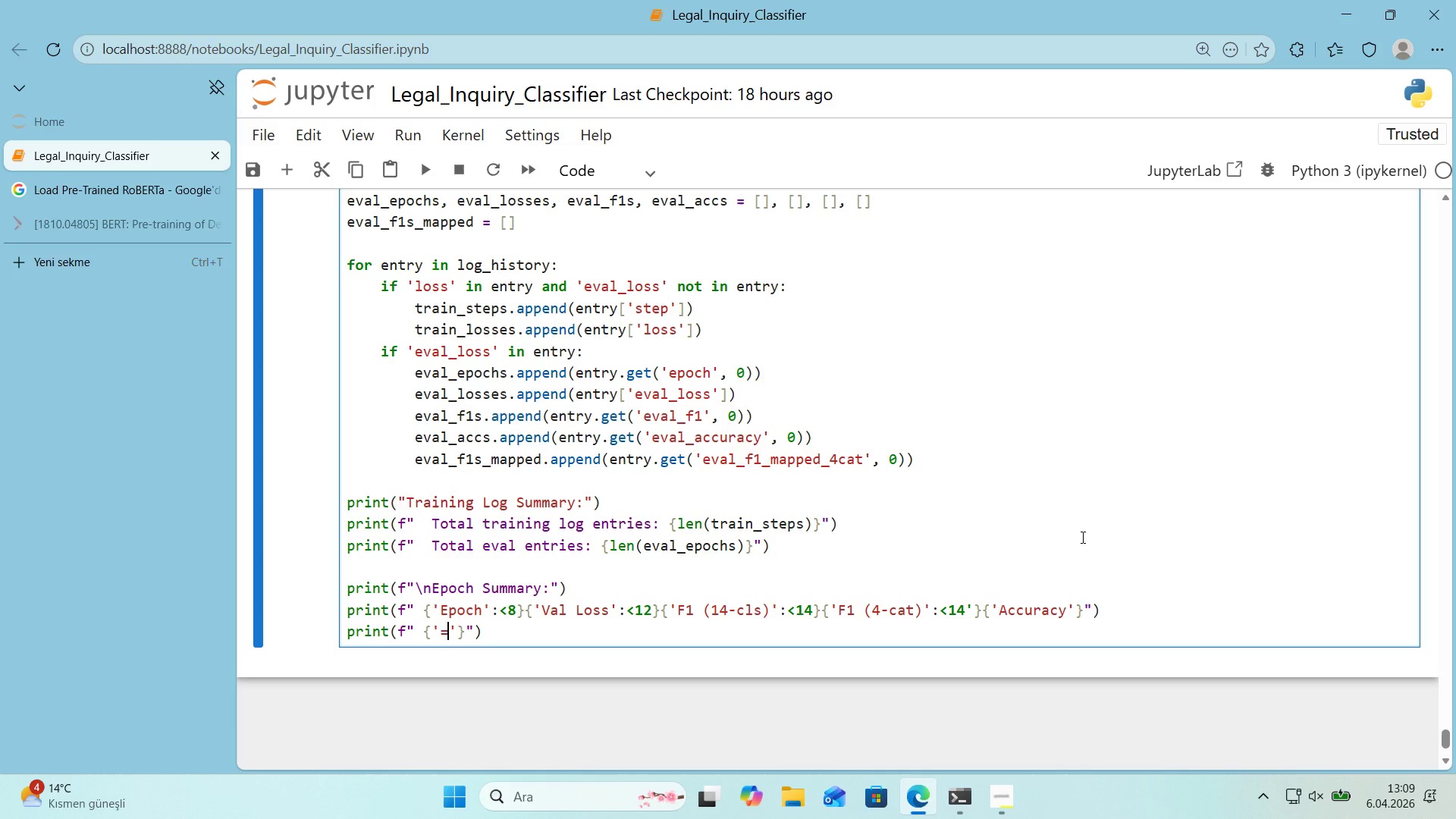 
key(ArrowRight)
 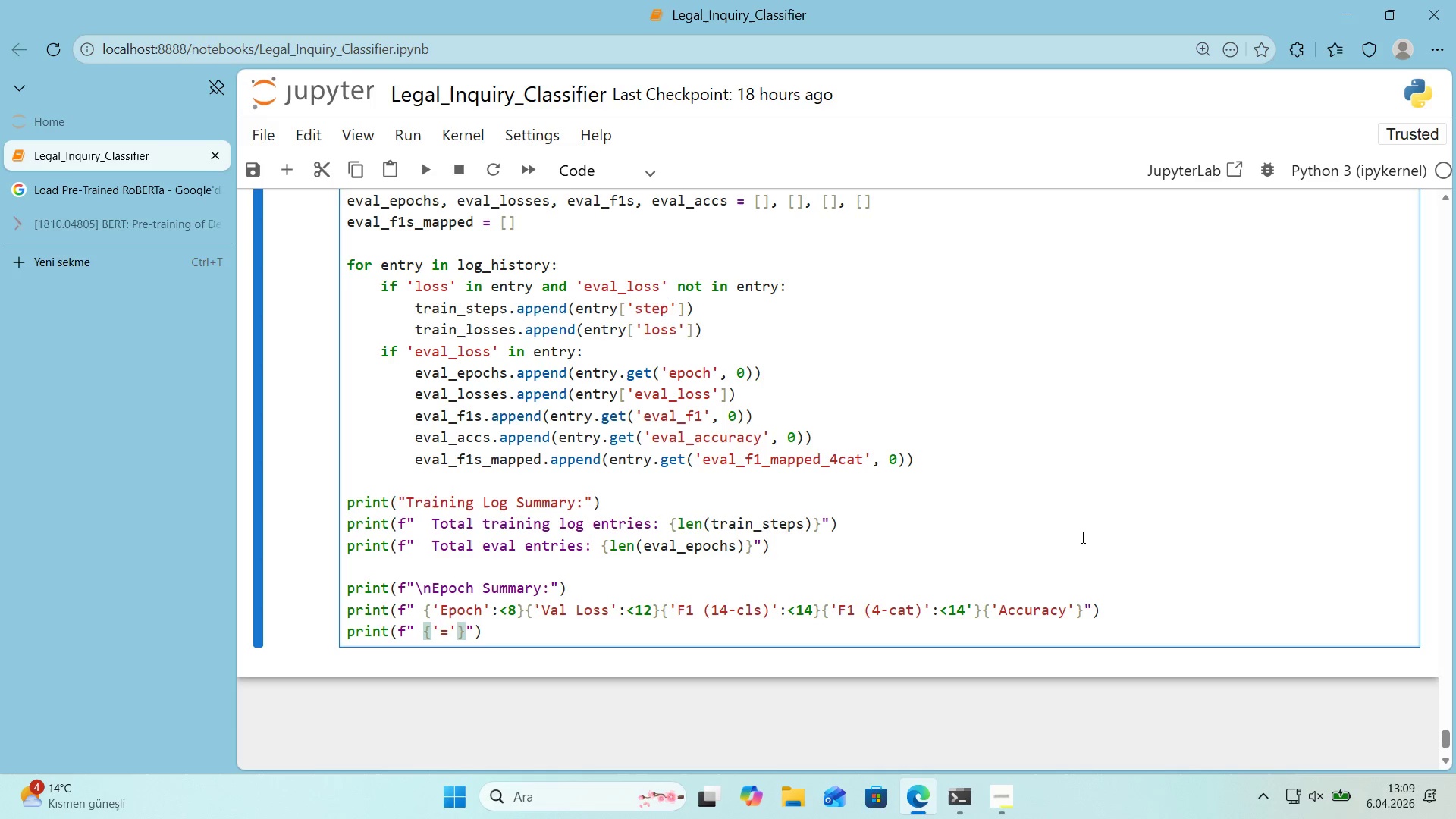 
key(NumpadMultiply)
 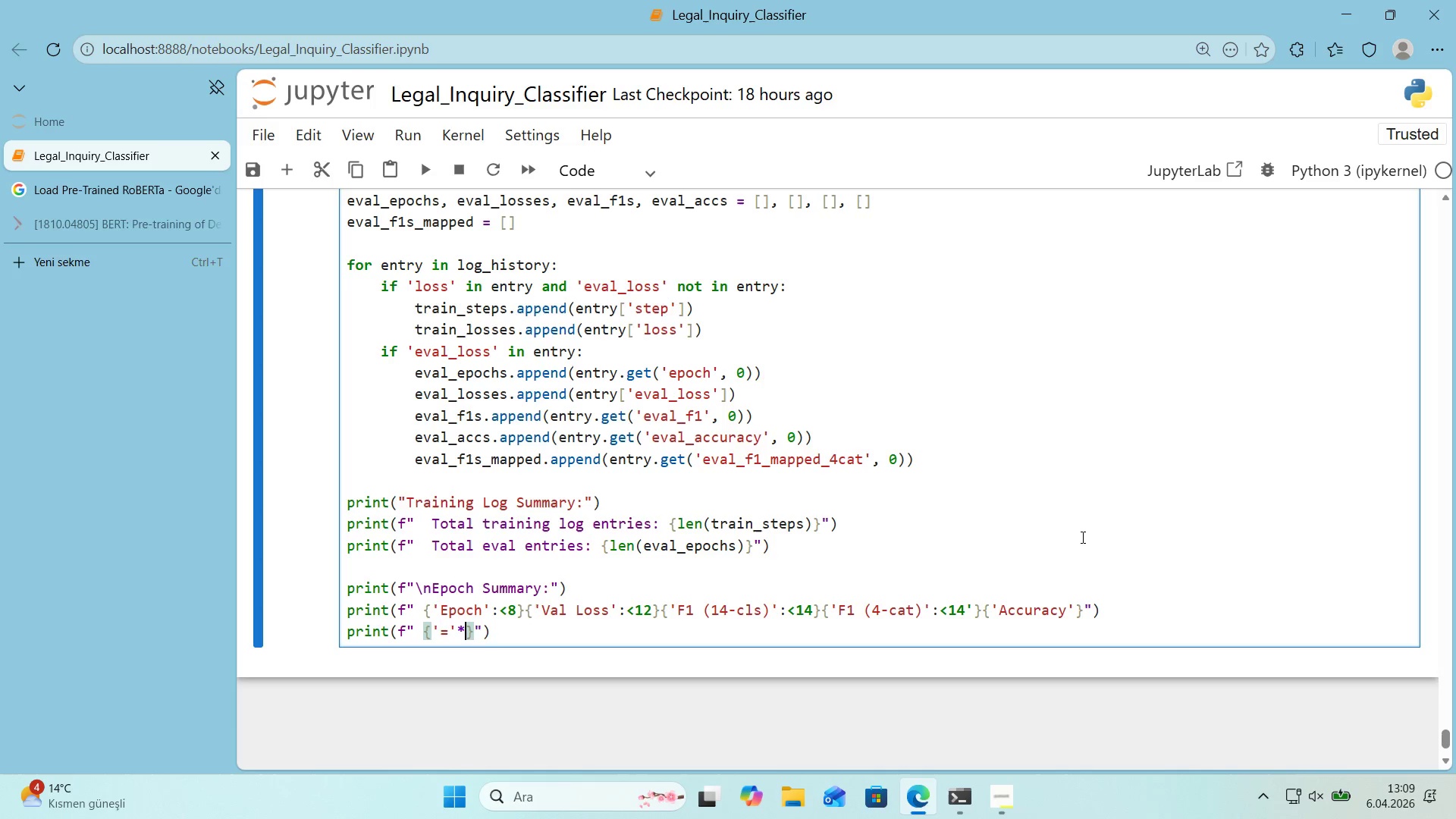 
key(Numpad5)
 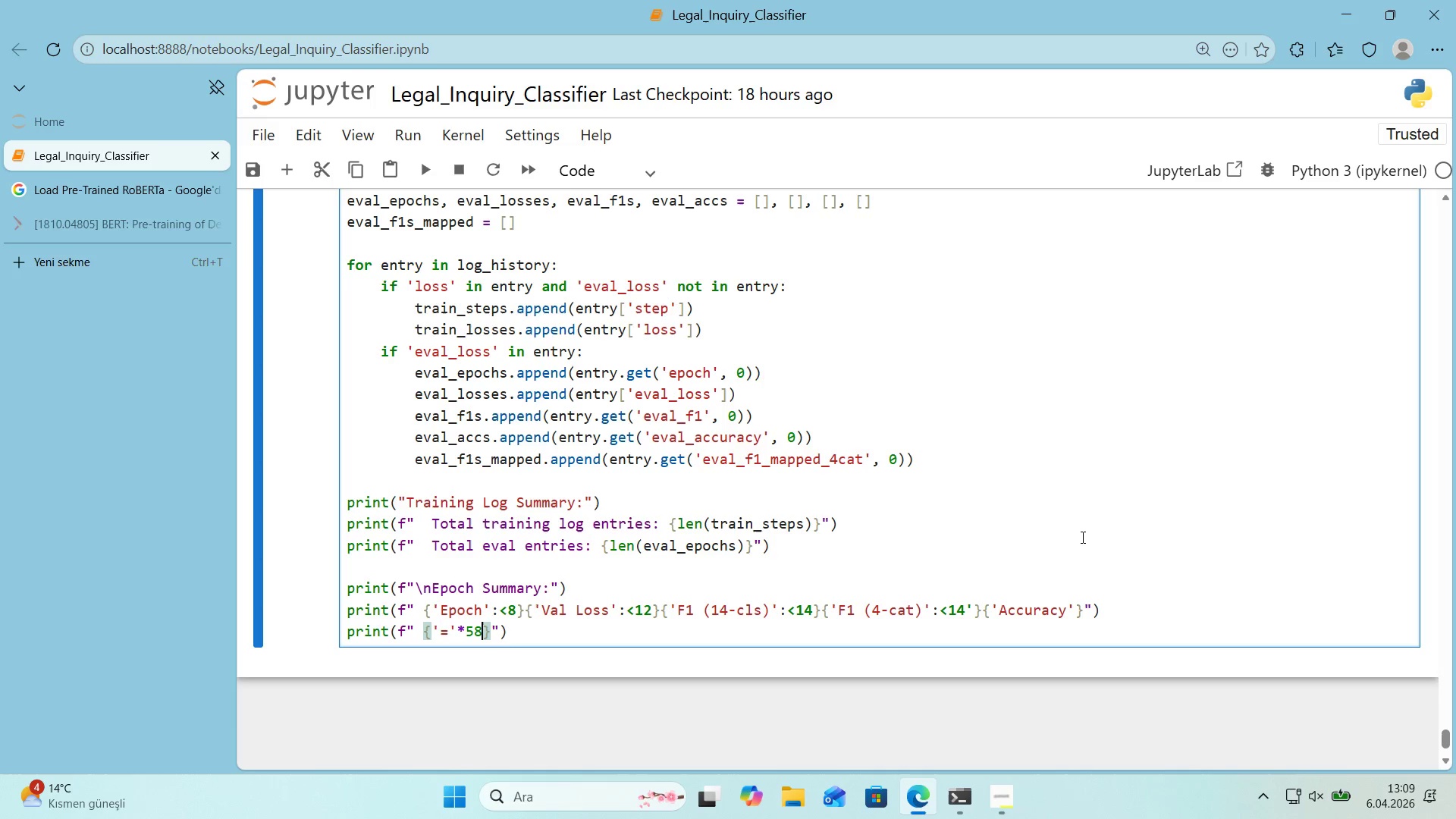 
key(Numpad8)
 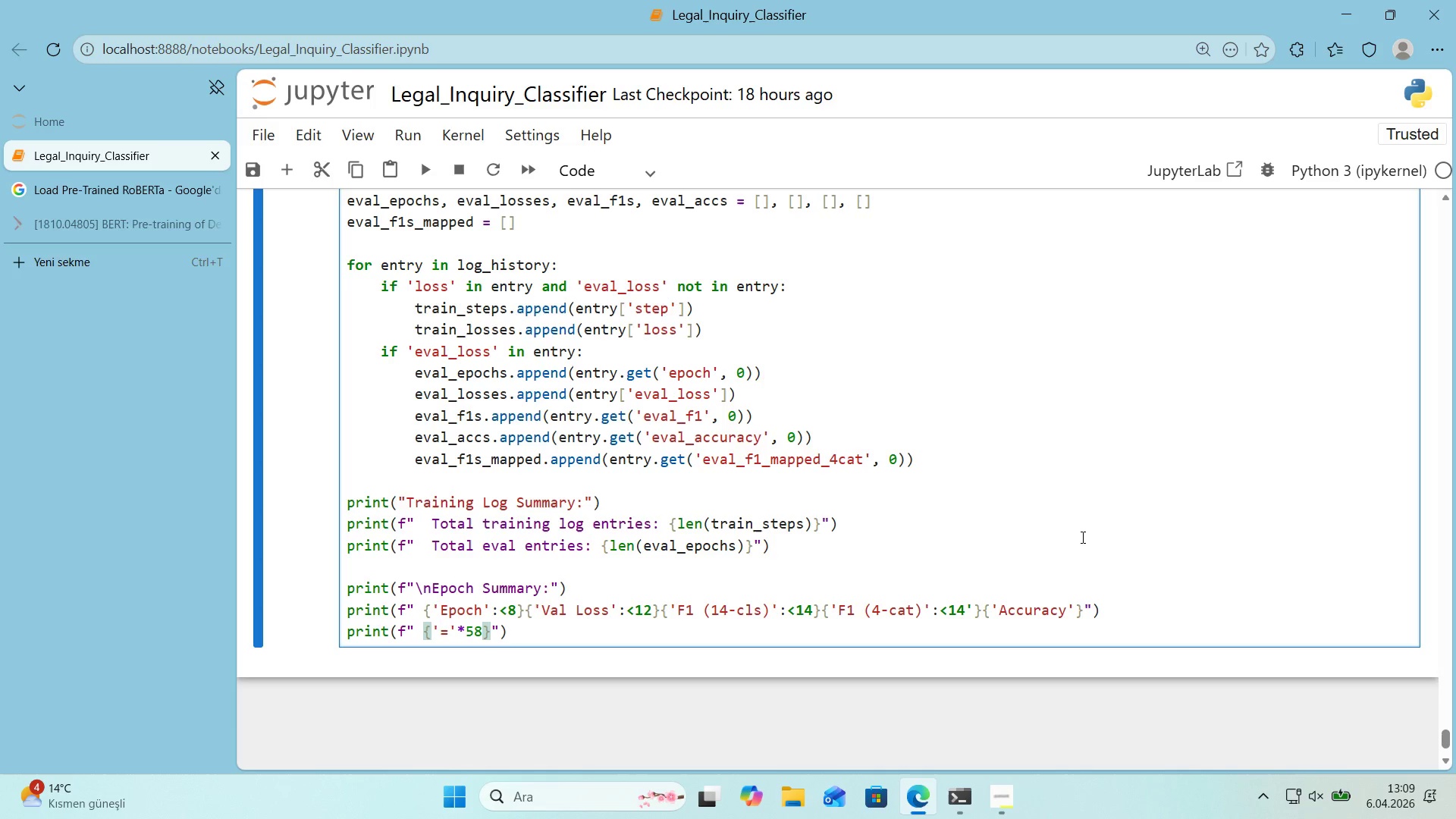 
key(ArrowRight)
 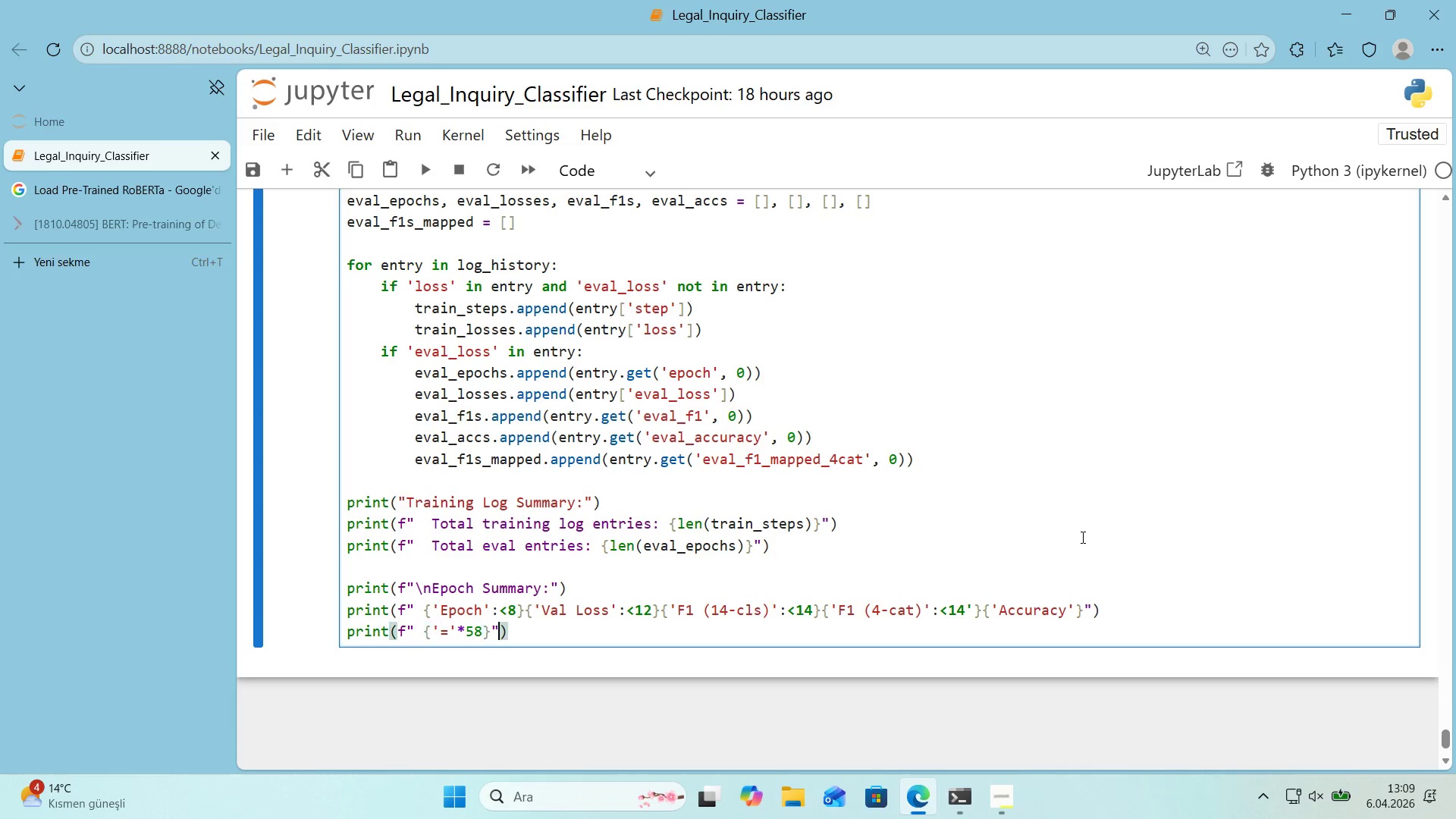 
key(ArrowRight)
 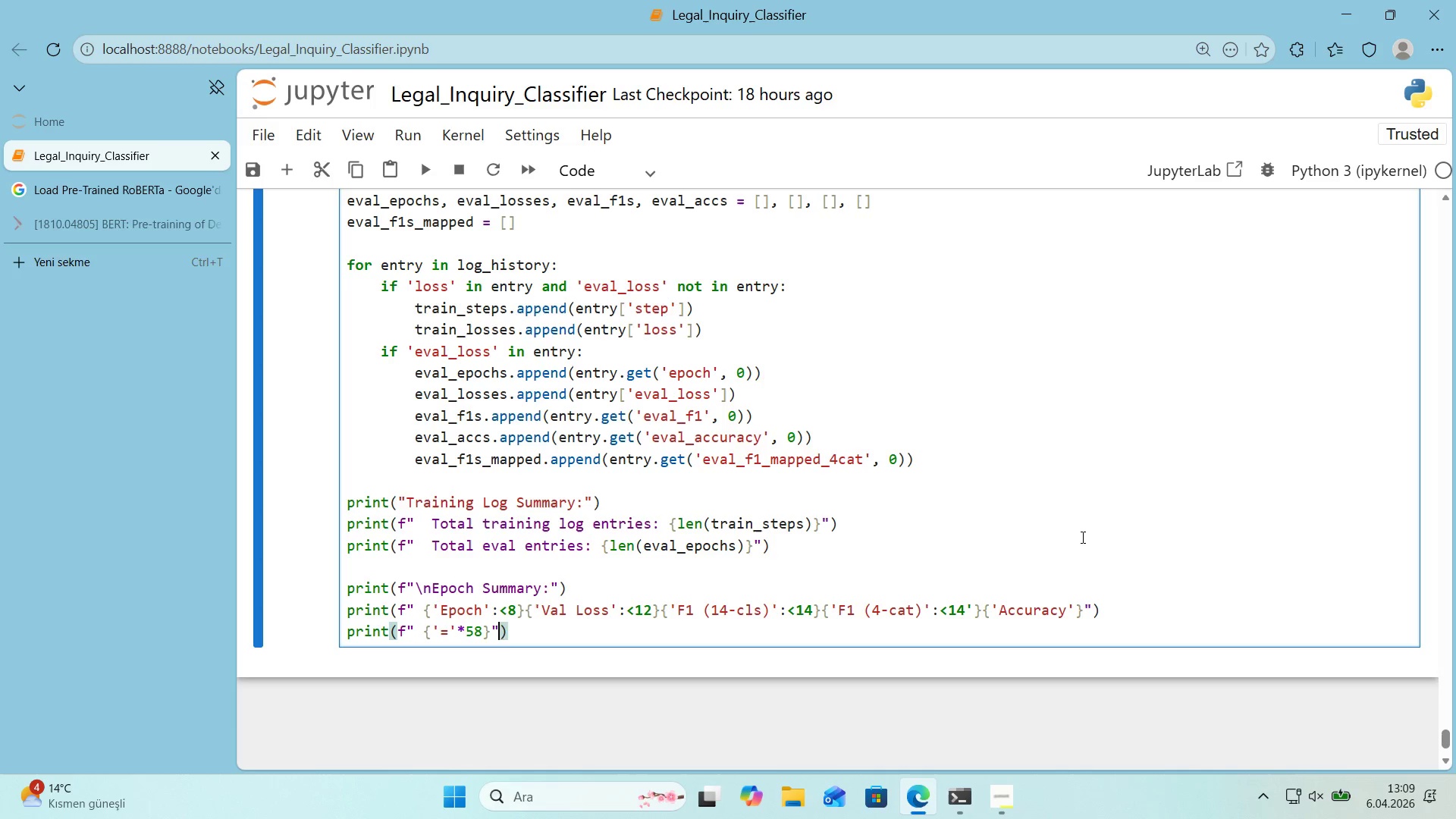 
key(ArrowRight)
 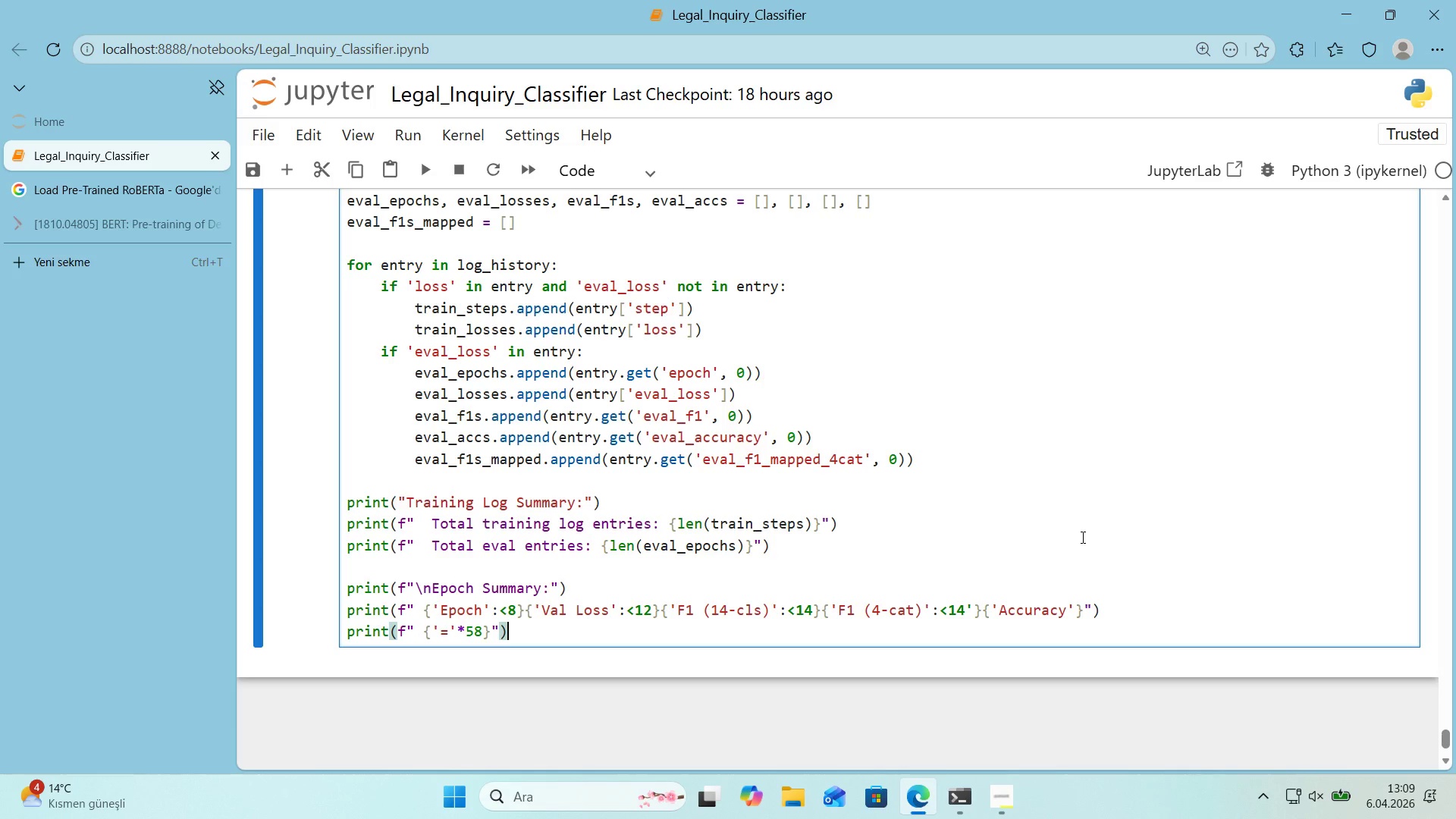 
key(Enter)
 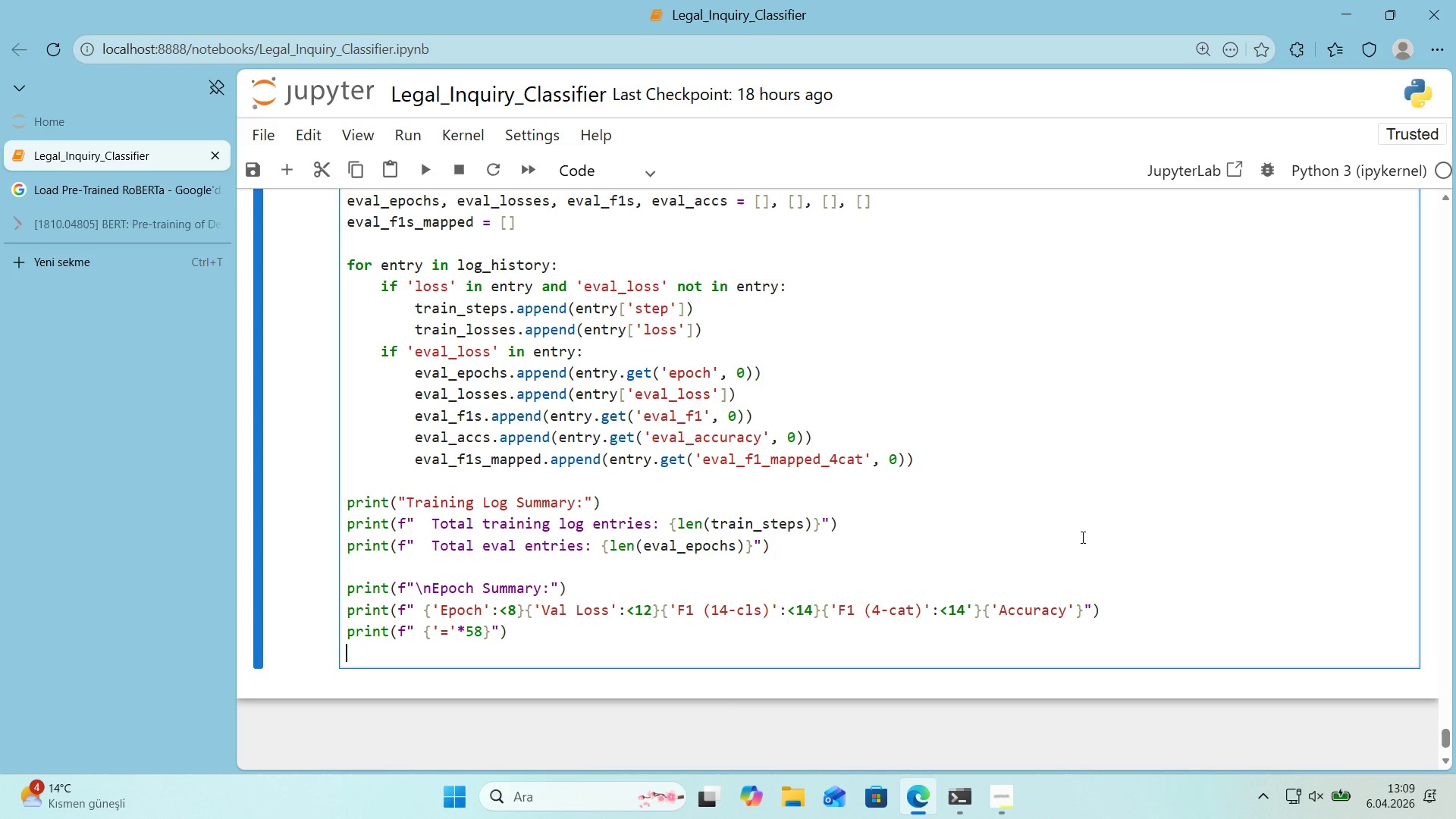 
type(for ' 'nra)
key(Backspace)
key(Backspace)
type( range*()
 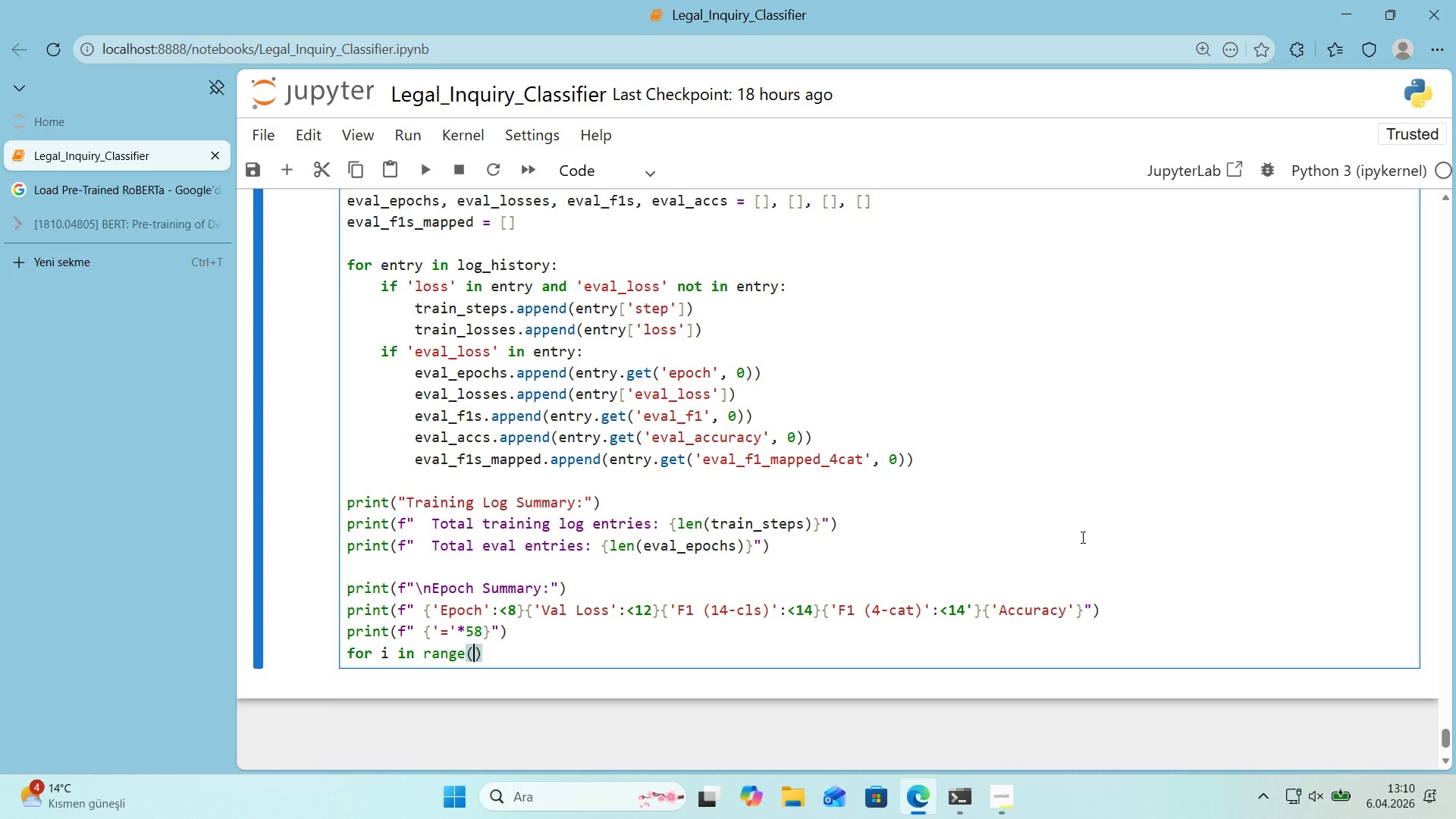 
 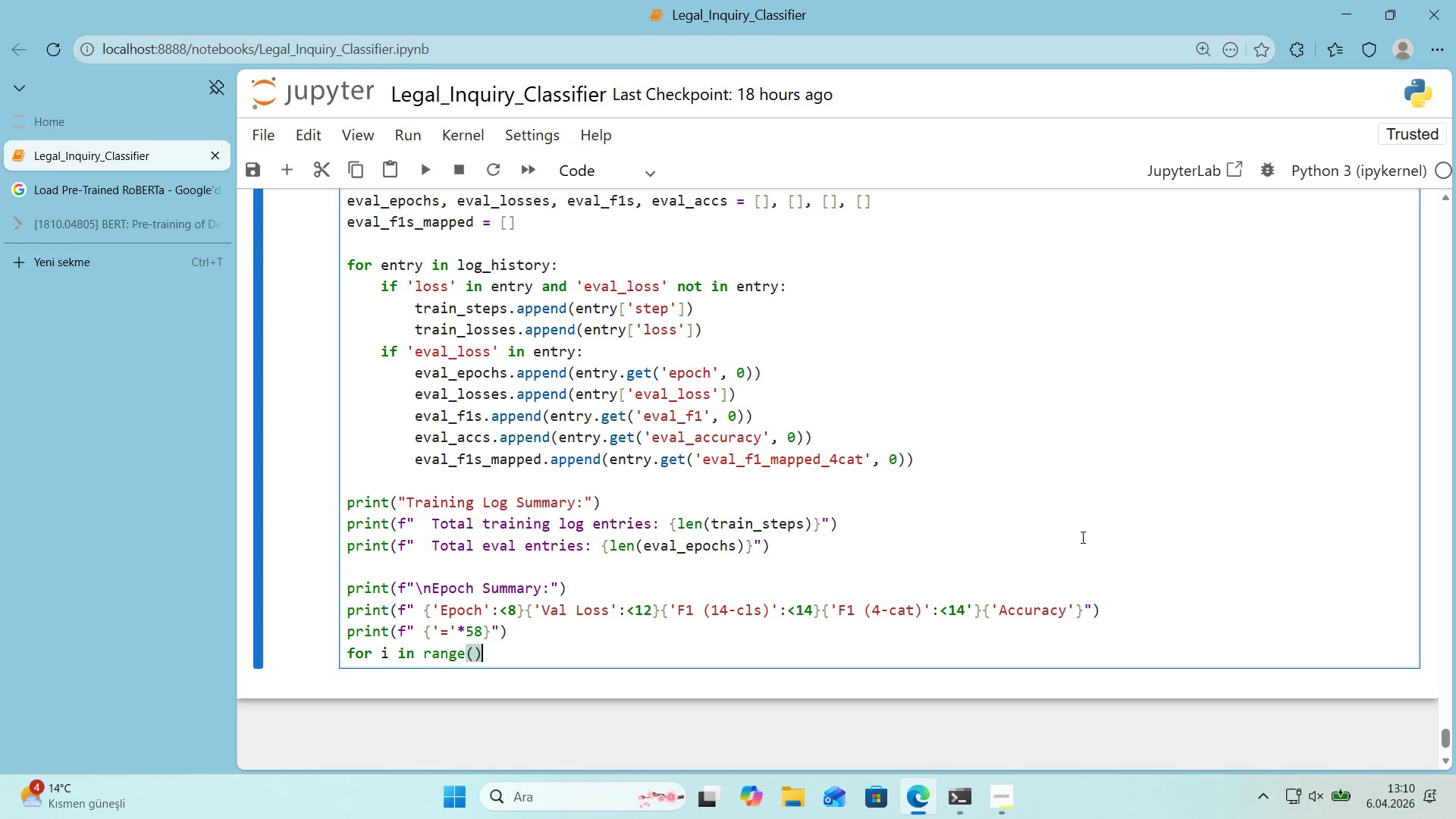 
key(ArrowLeft)
 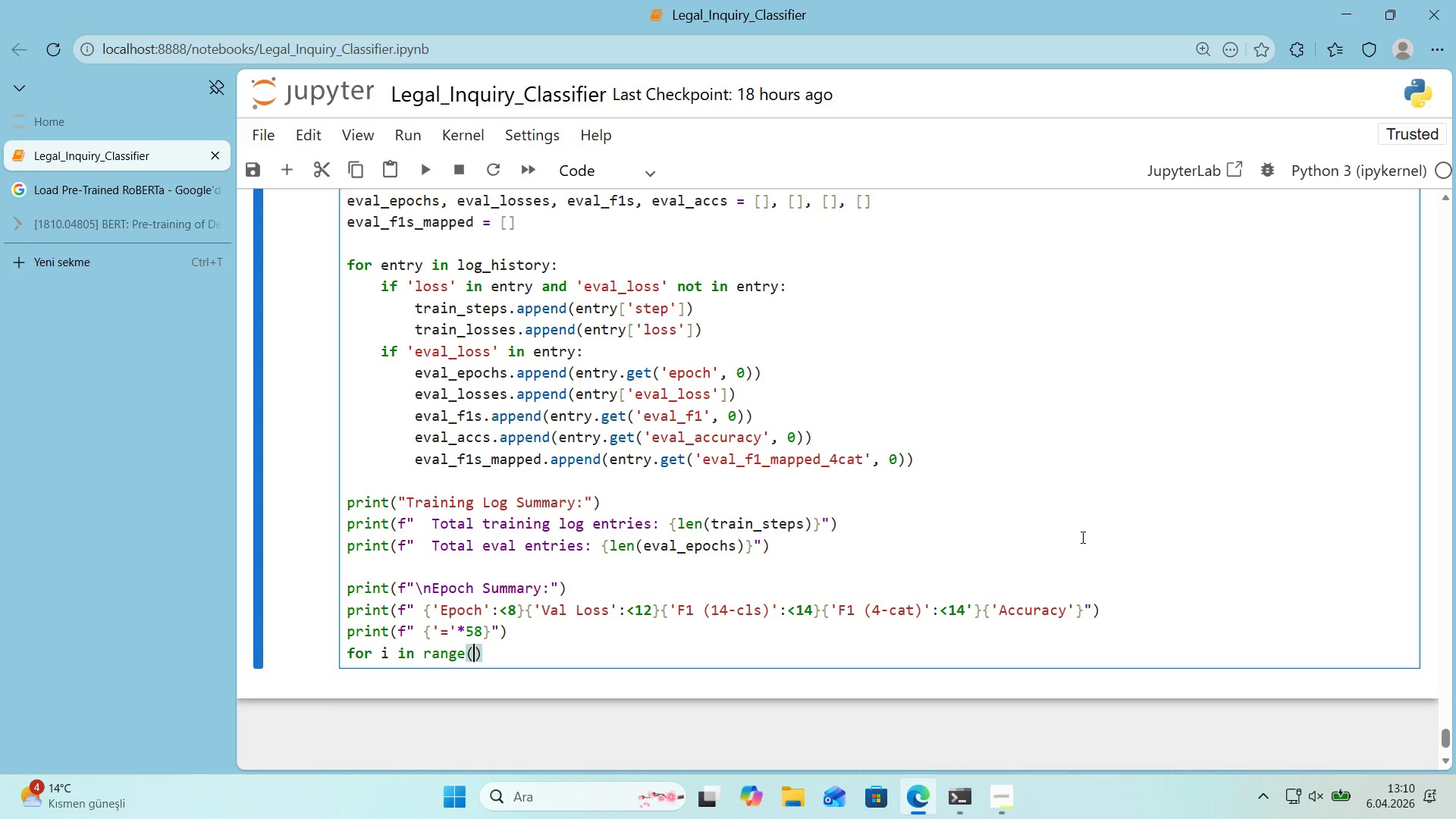 
type(len*()
 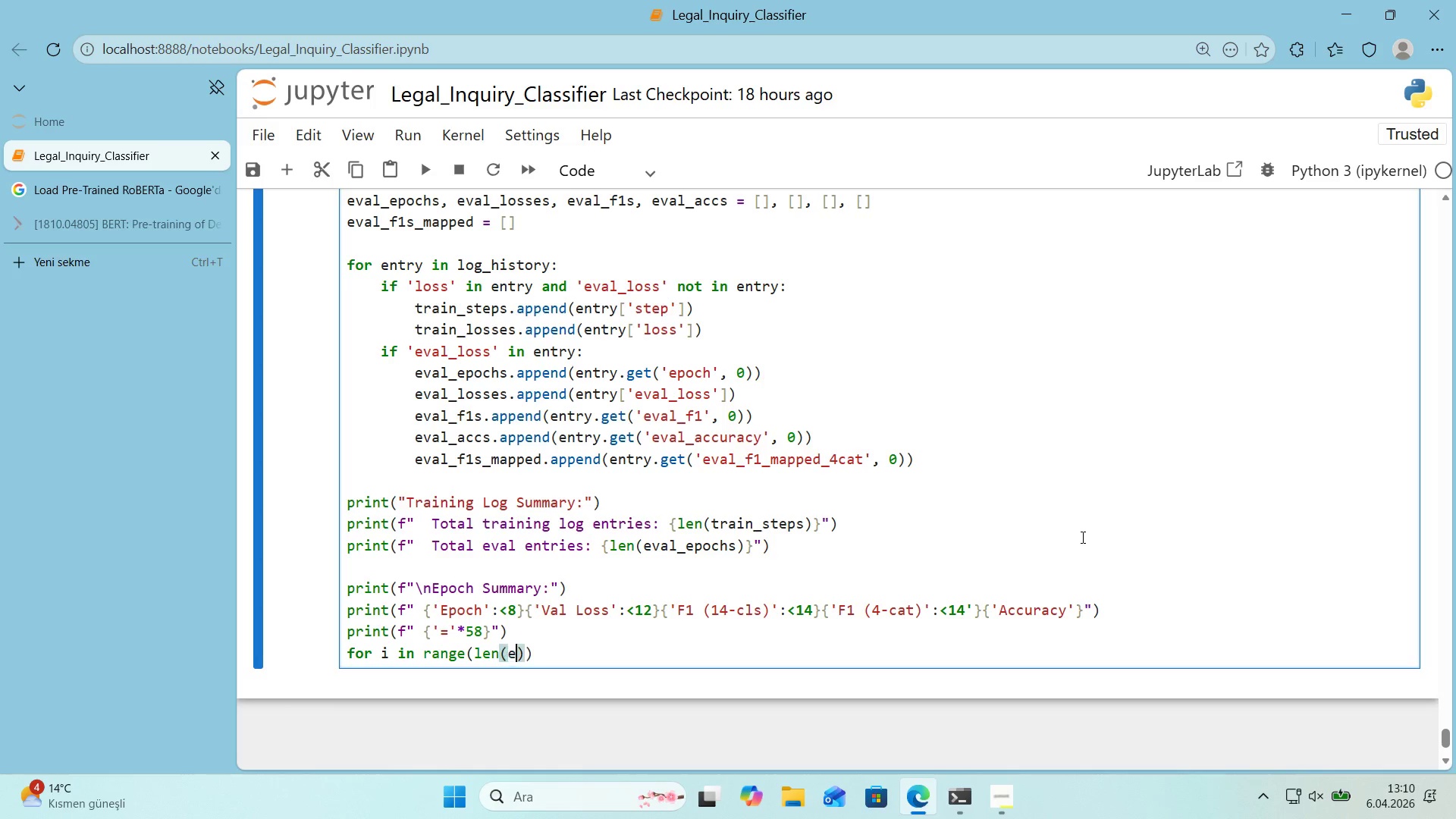 
 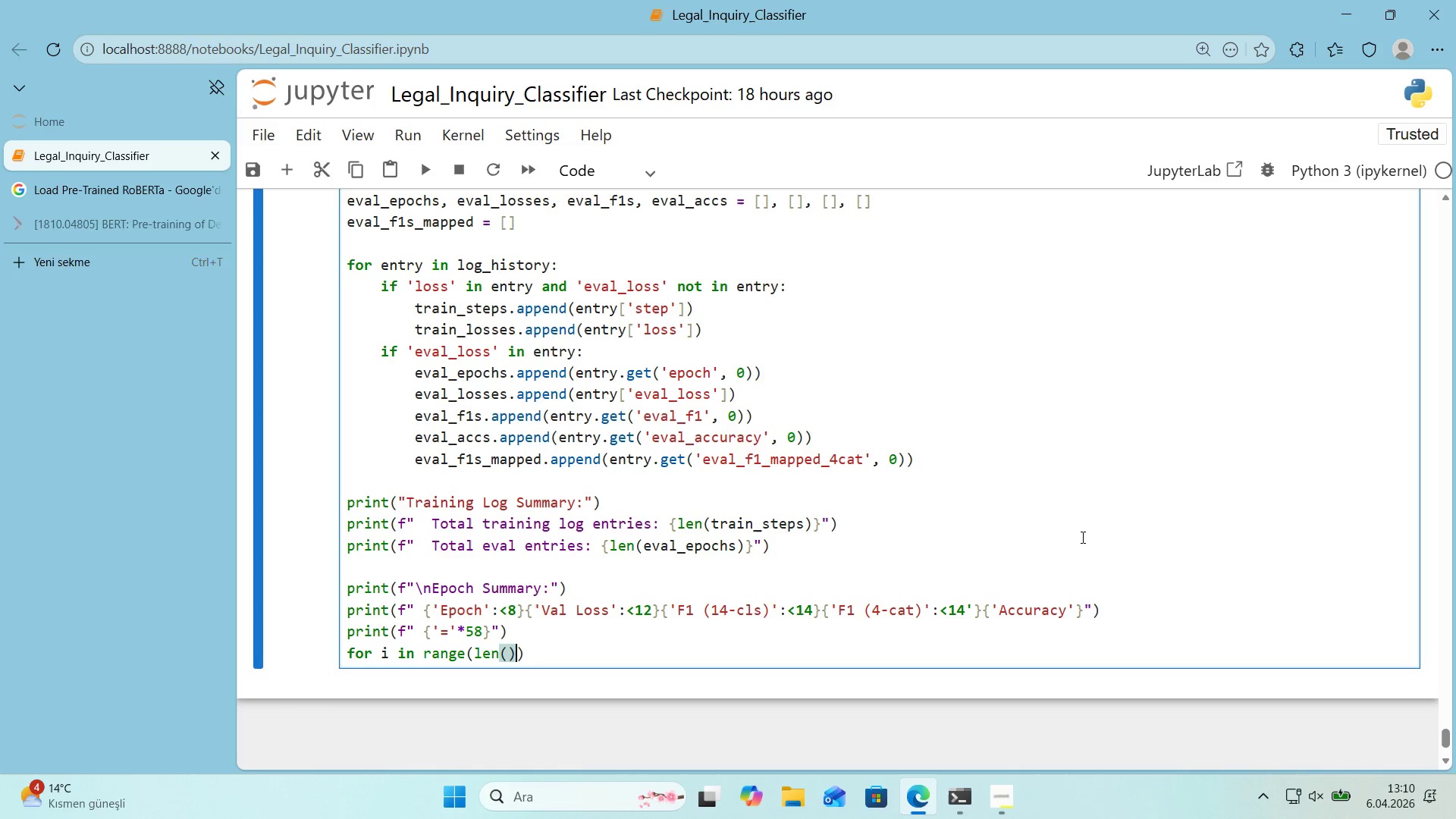 
key(ArrowLeft)
 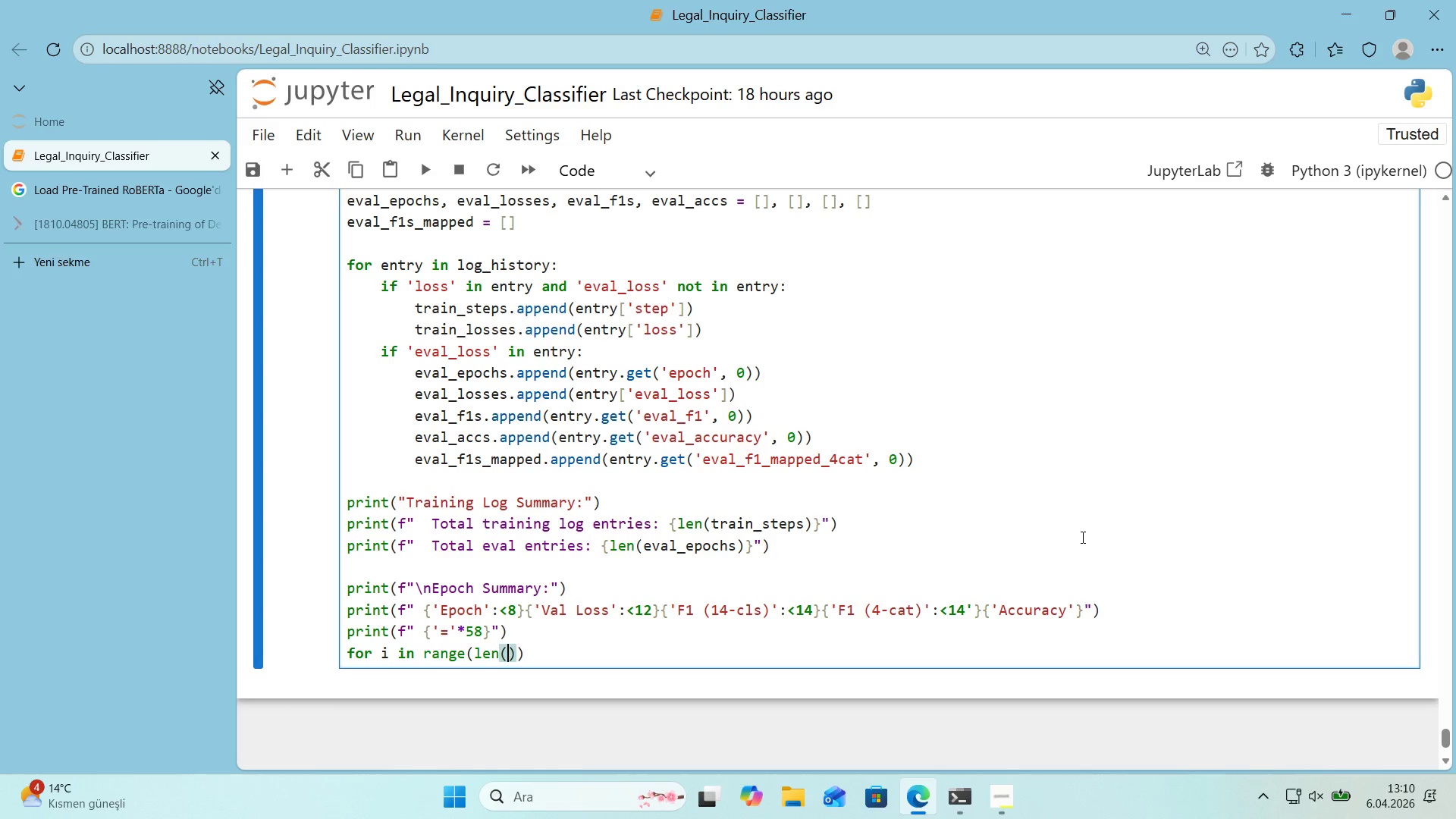 
type(eval_epochs)
 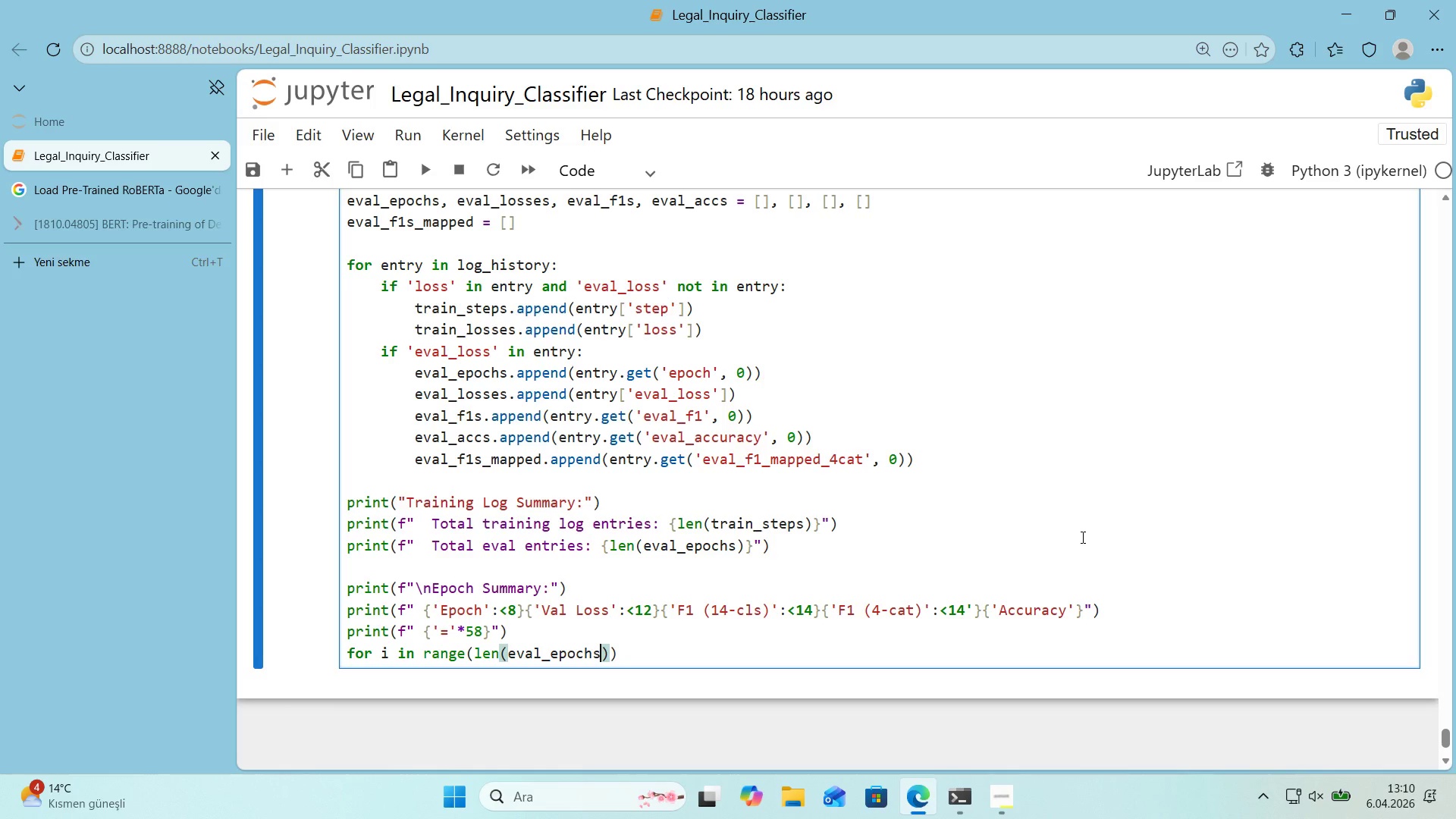 
key(ArrowRight)
 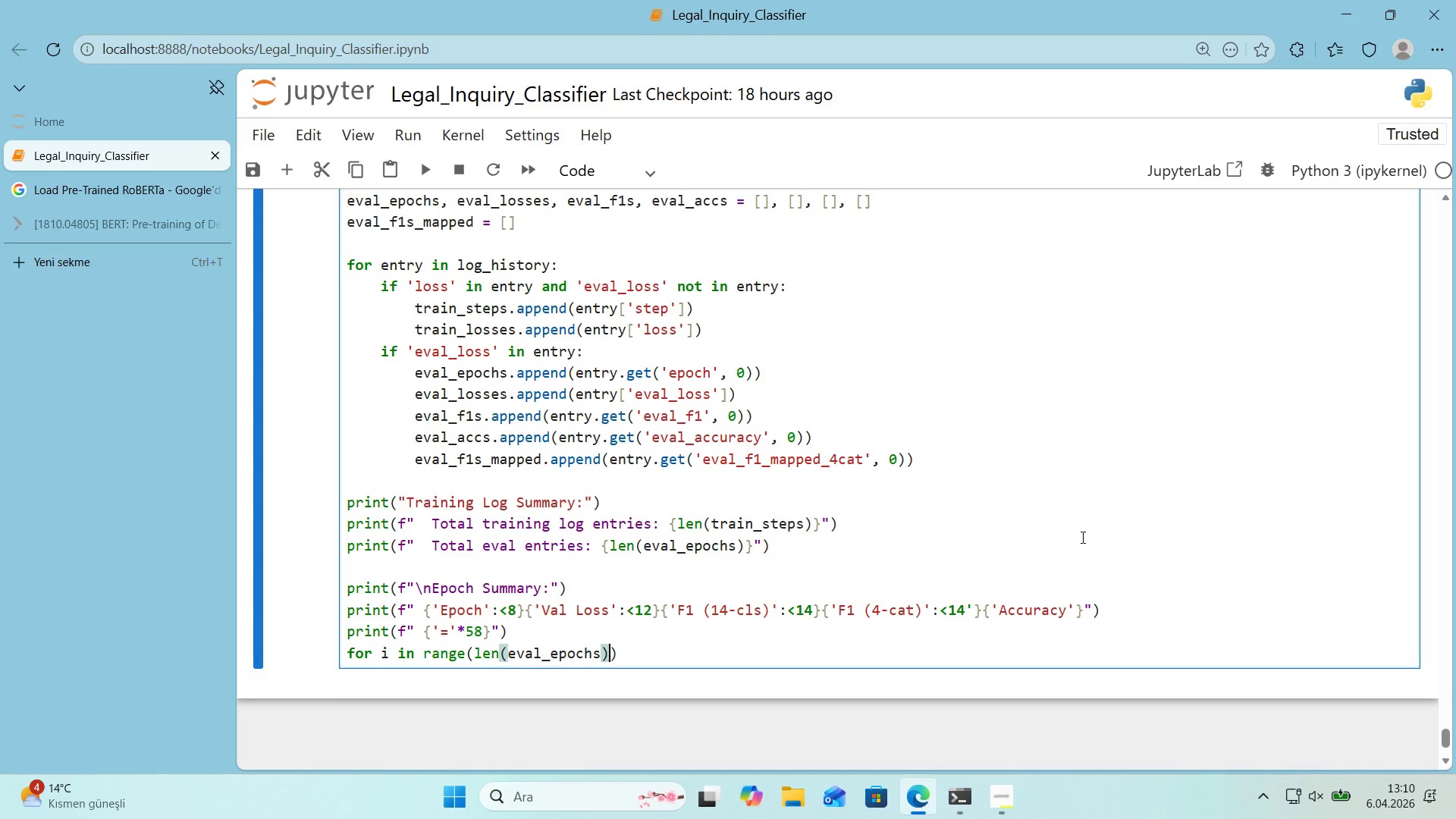 
key(ArrowRight)
 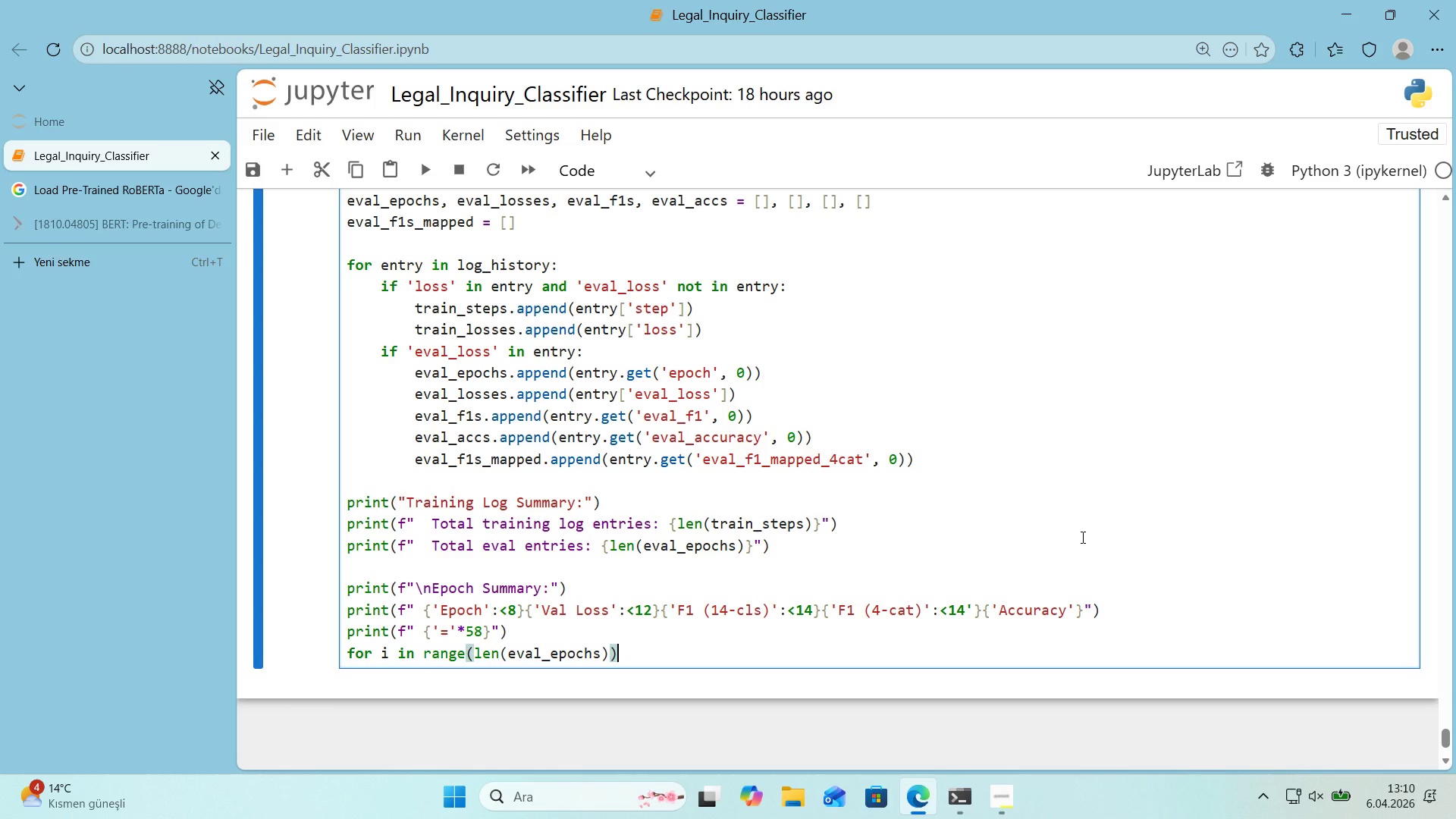 
key(Shift+Period)
 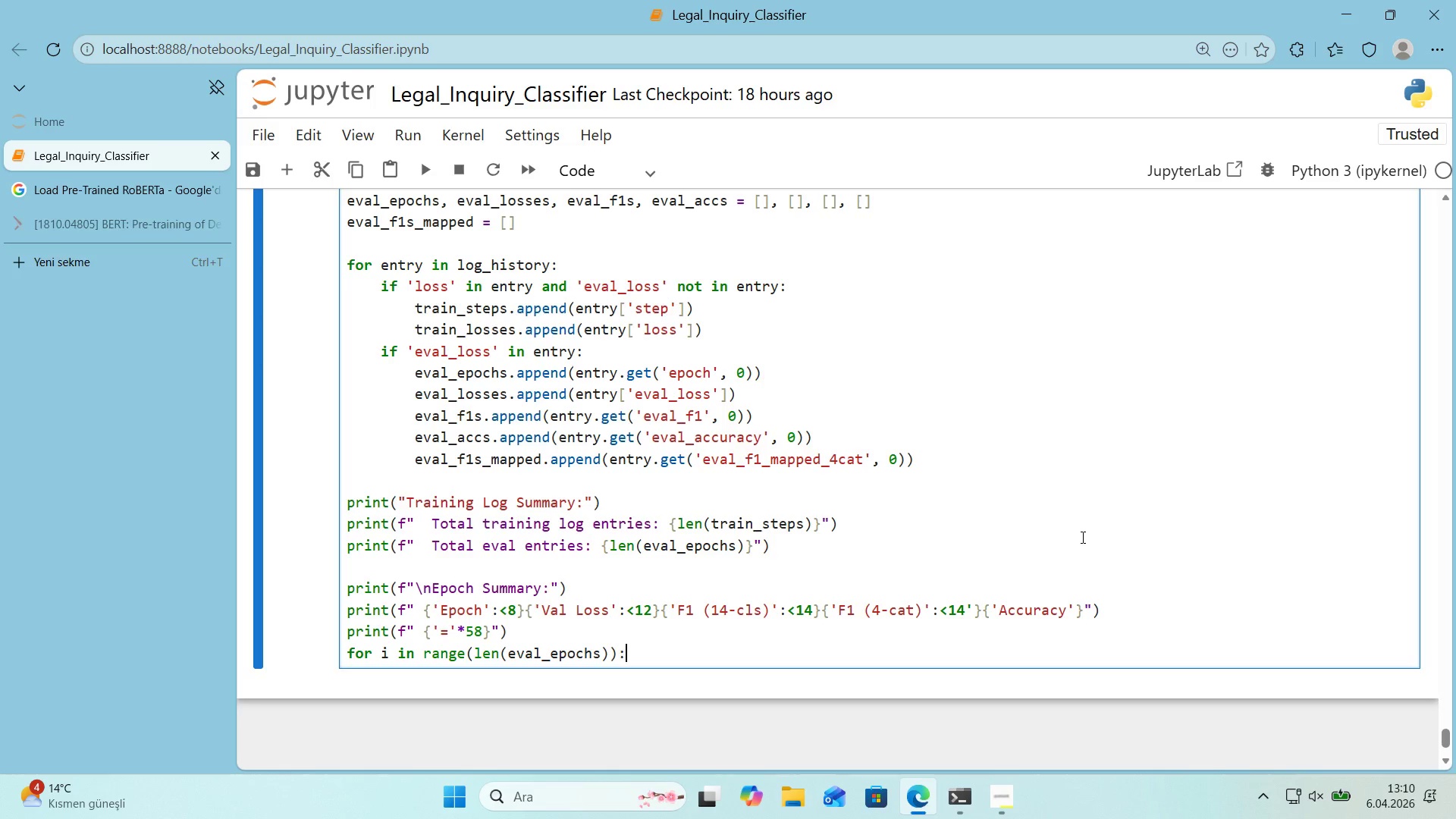 
key(Enter)
 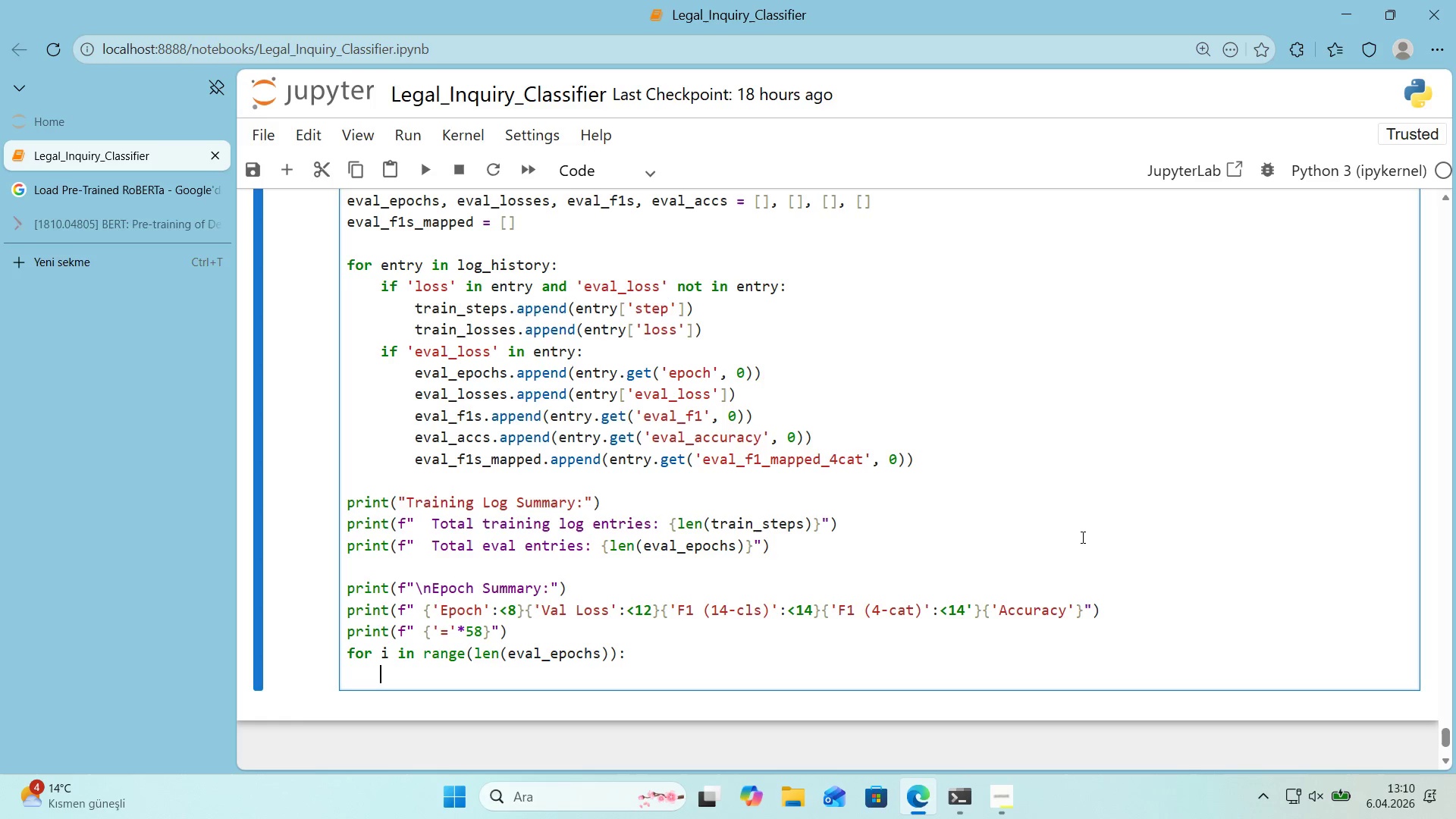 
type(pr'nt*()
 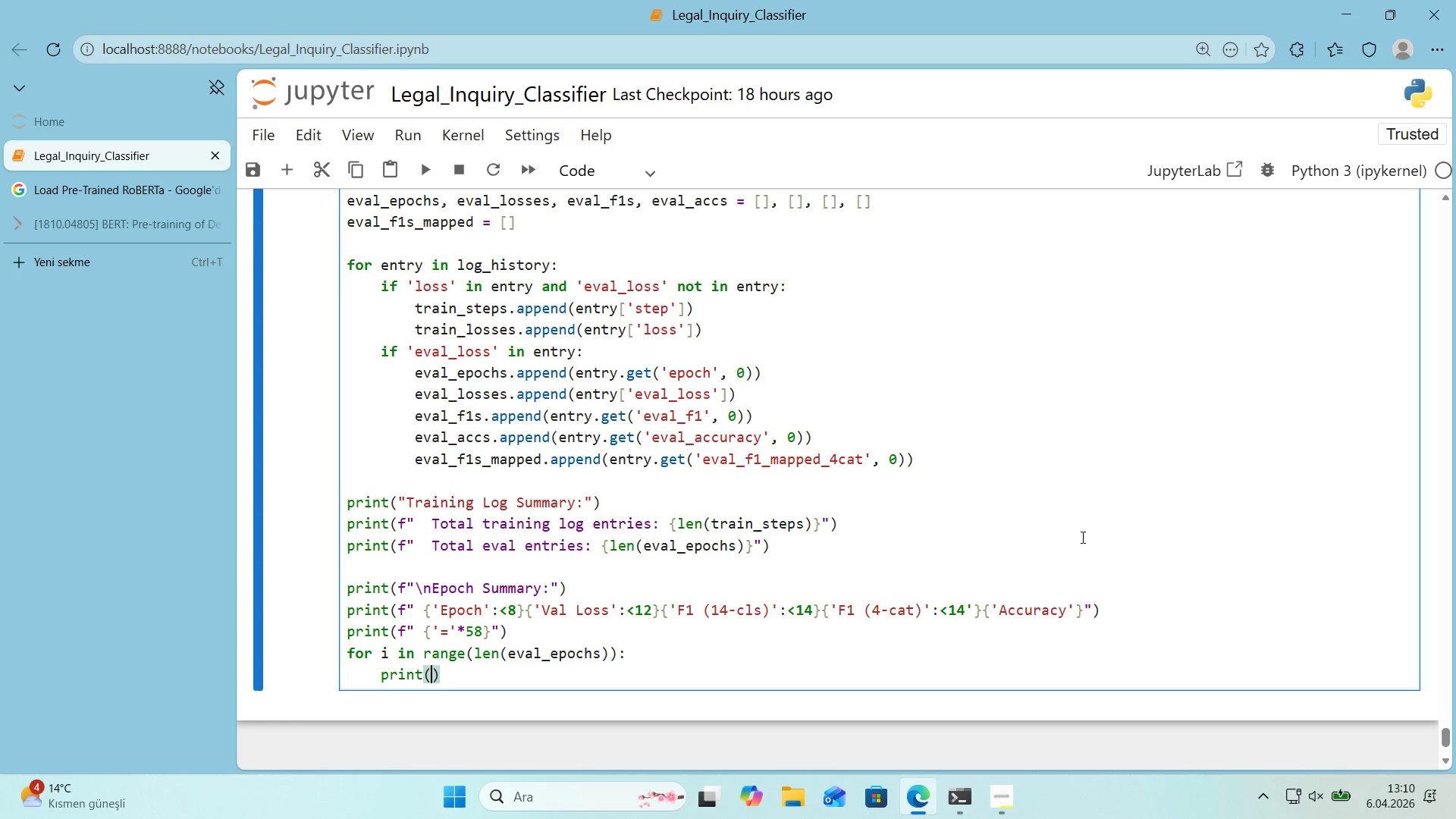 
 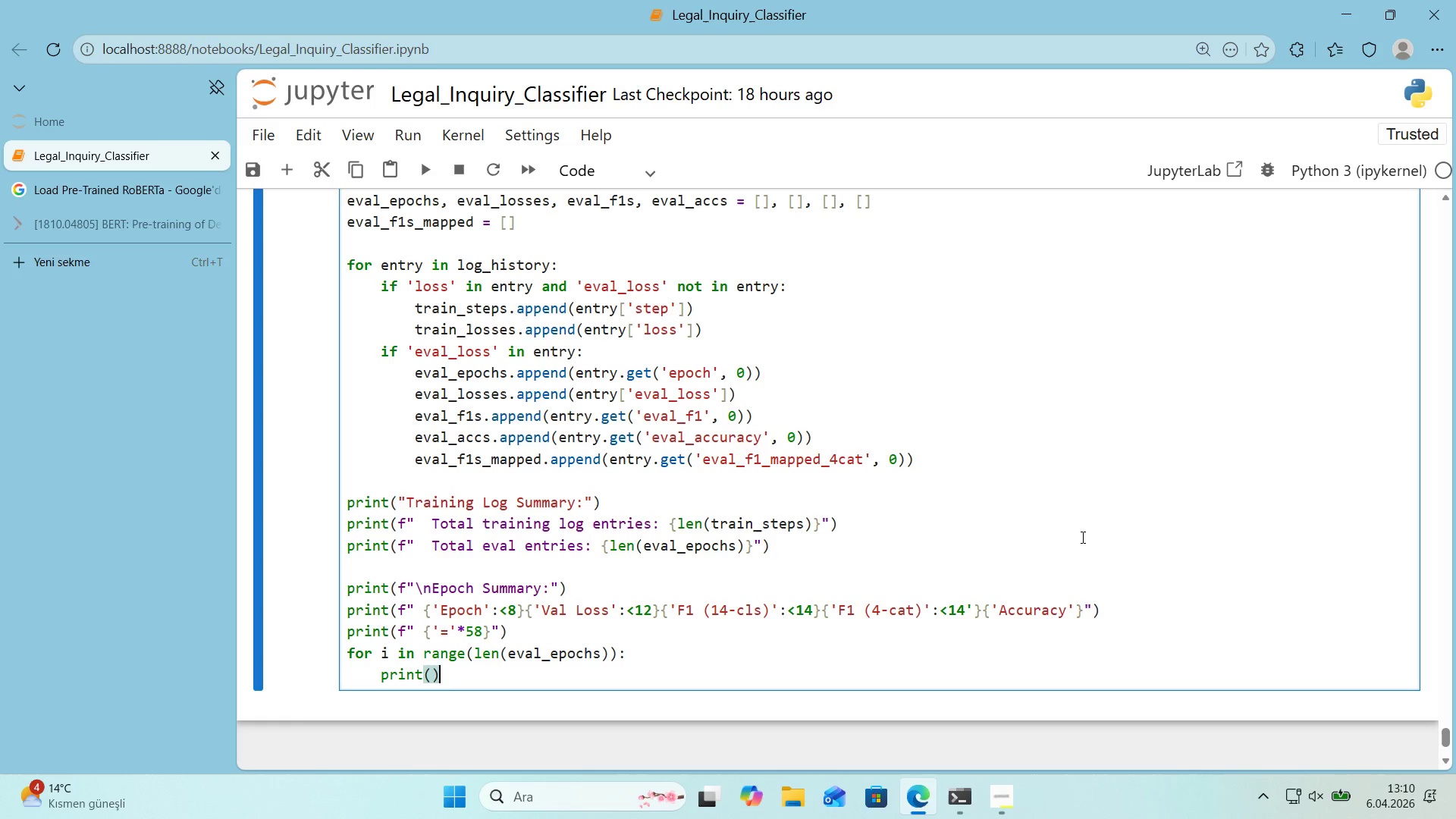 
key(ArrowLeft)
 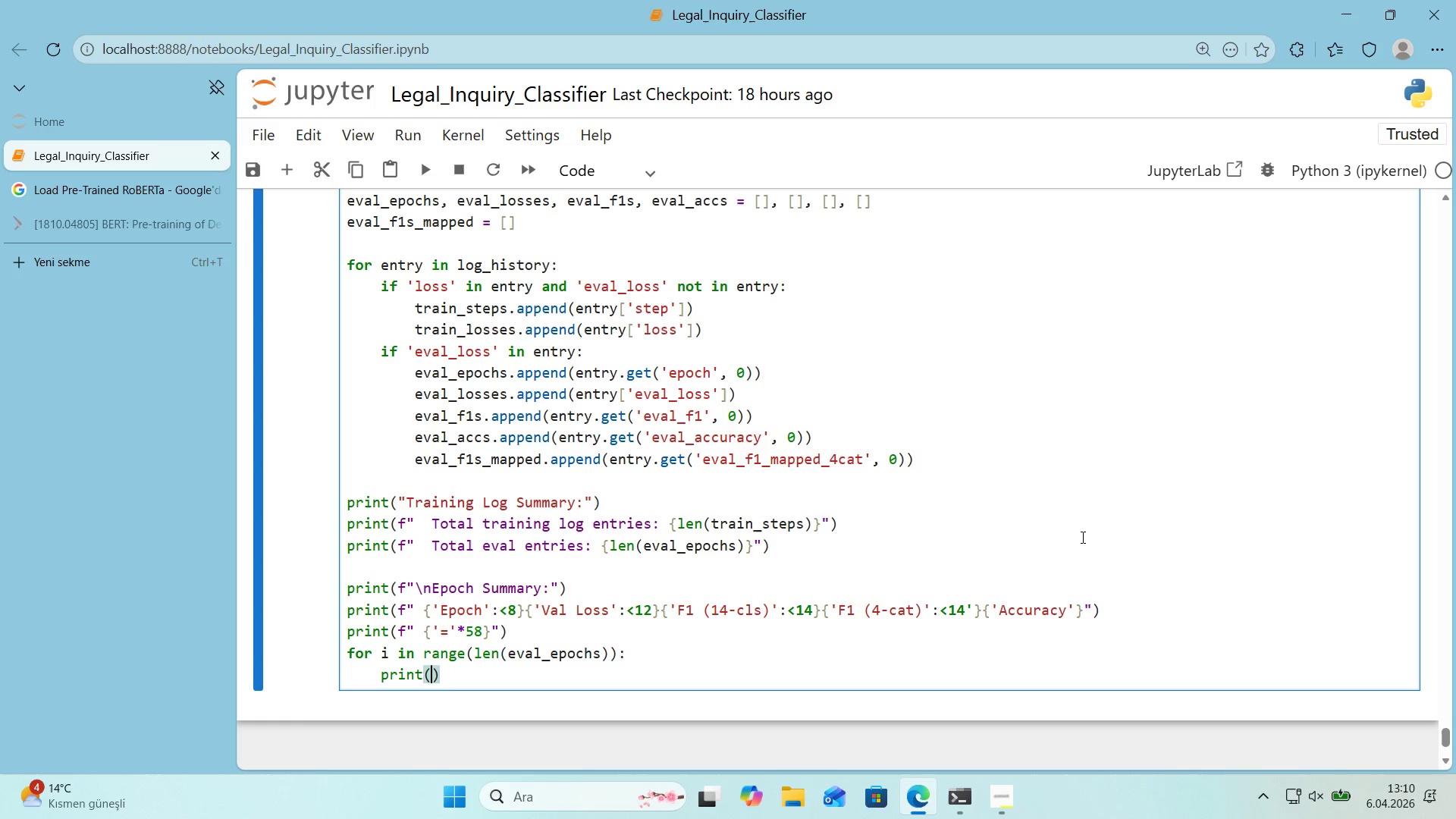 
key(F)
 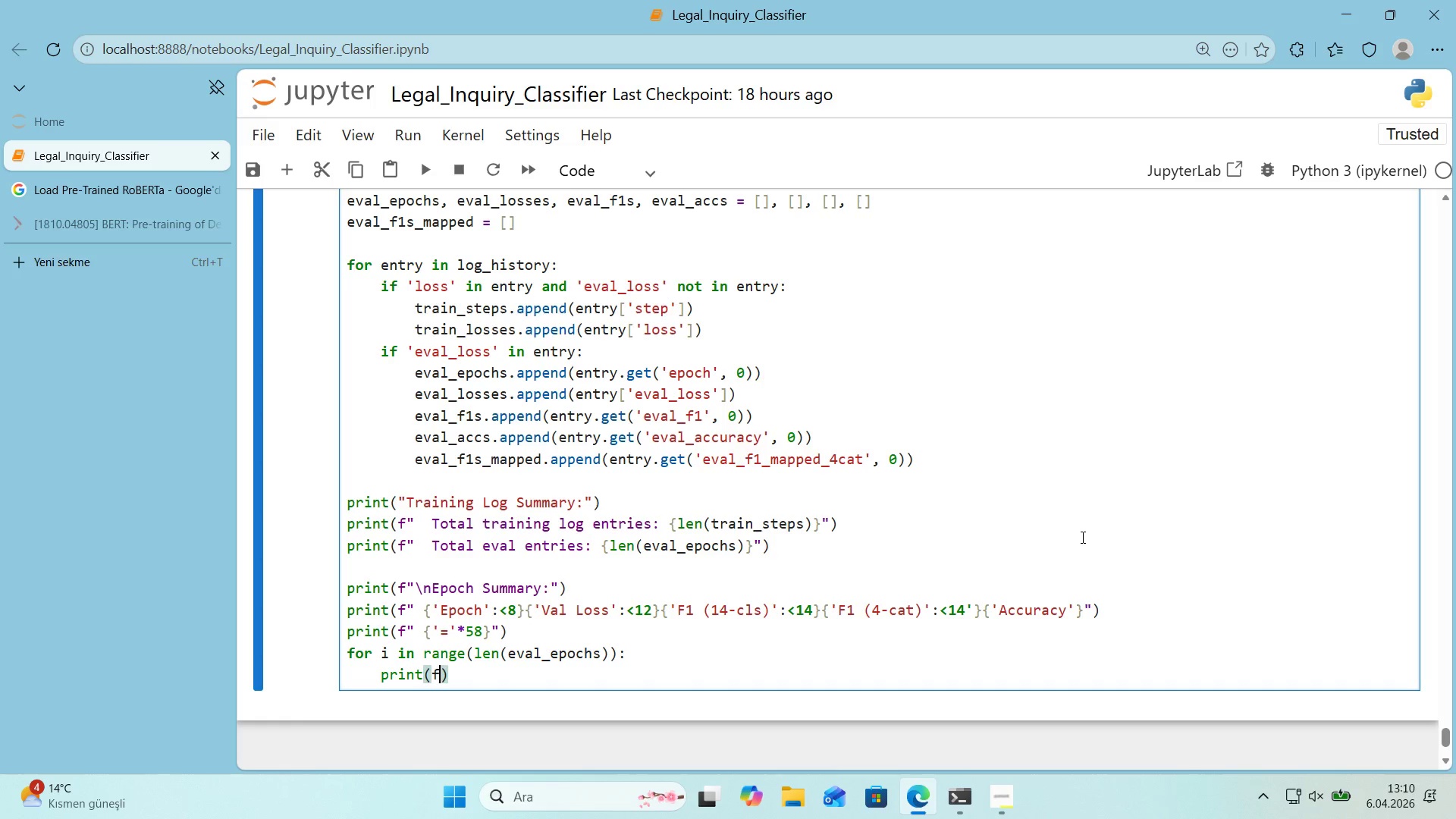 
key(Backquote)
 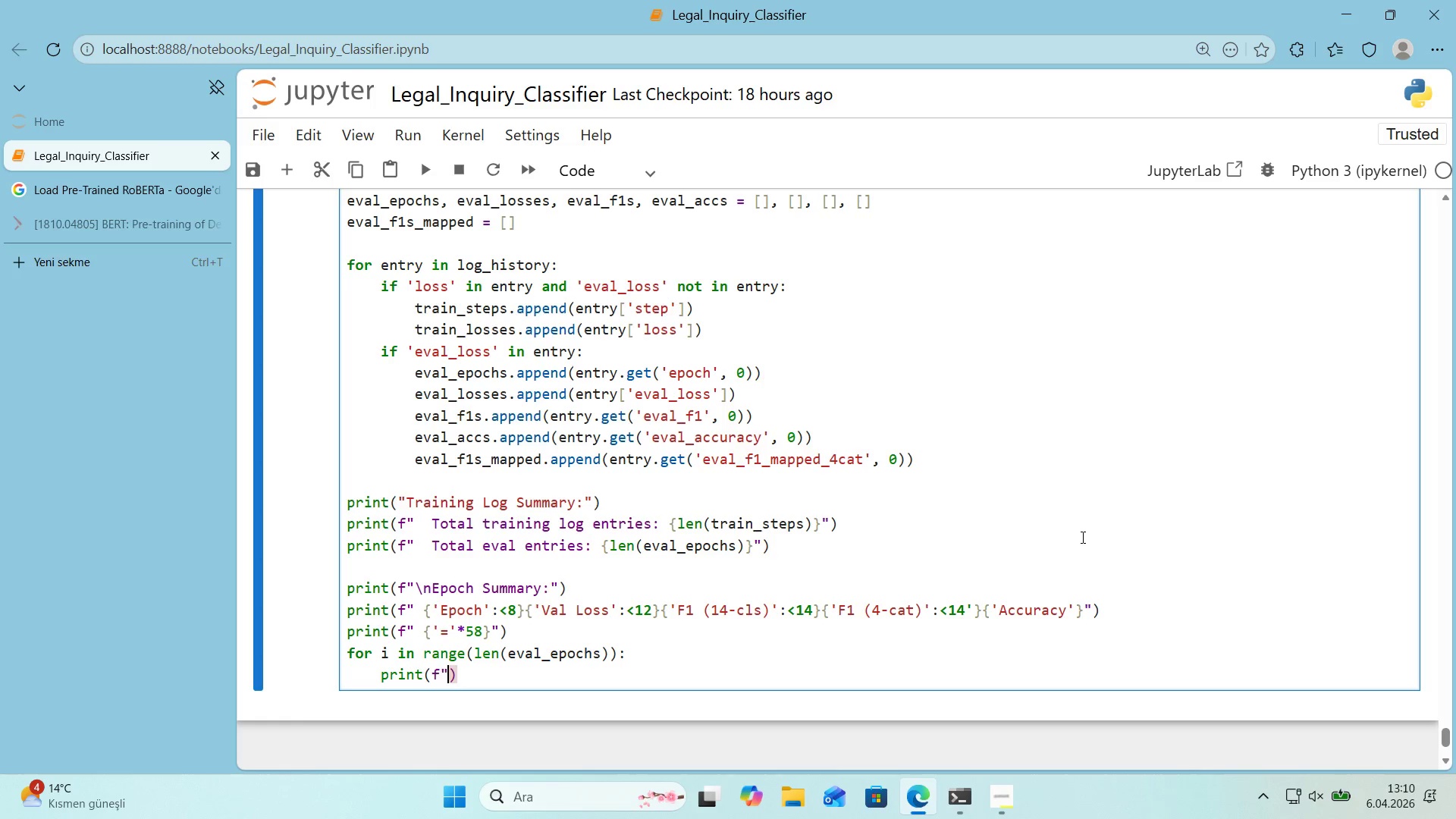 
key(Backquote)
 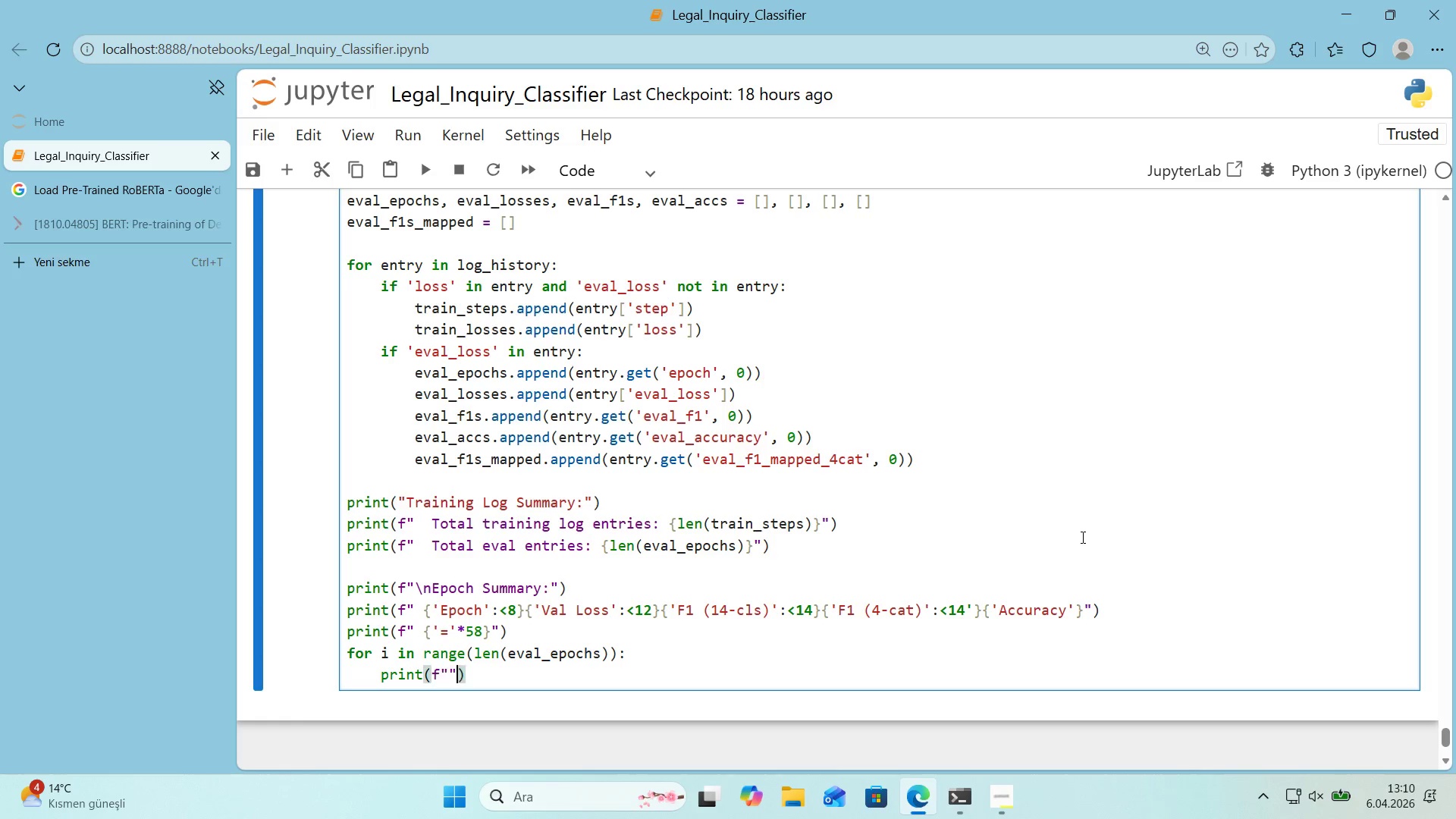 
key(ArrowLeft)
 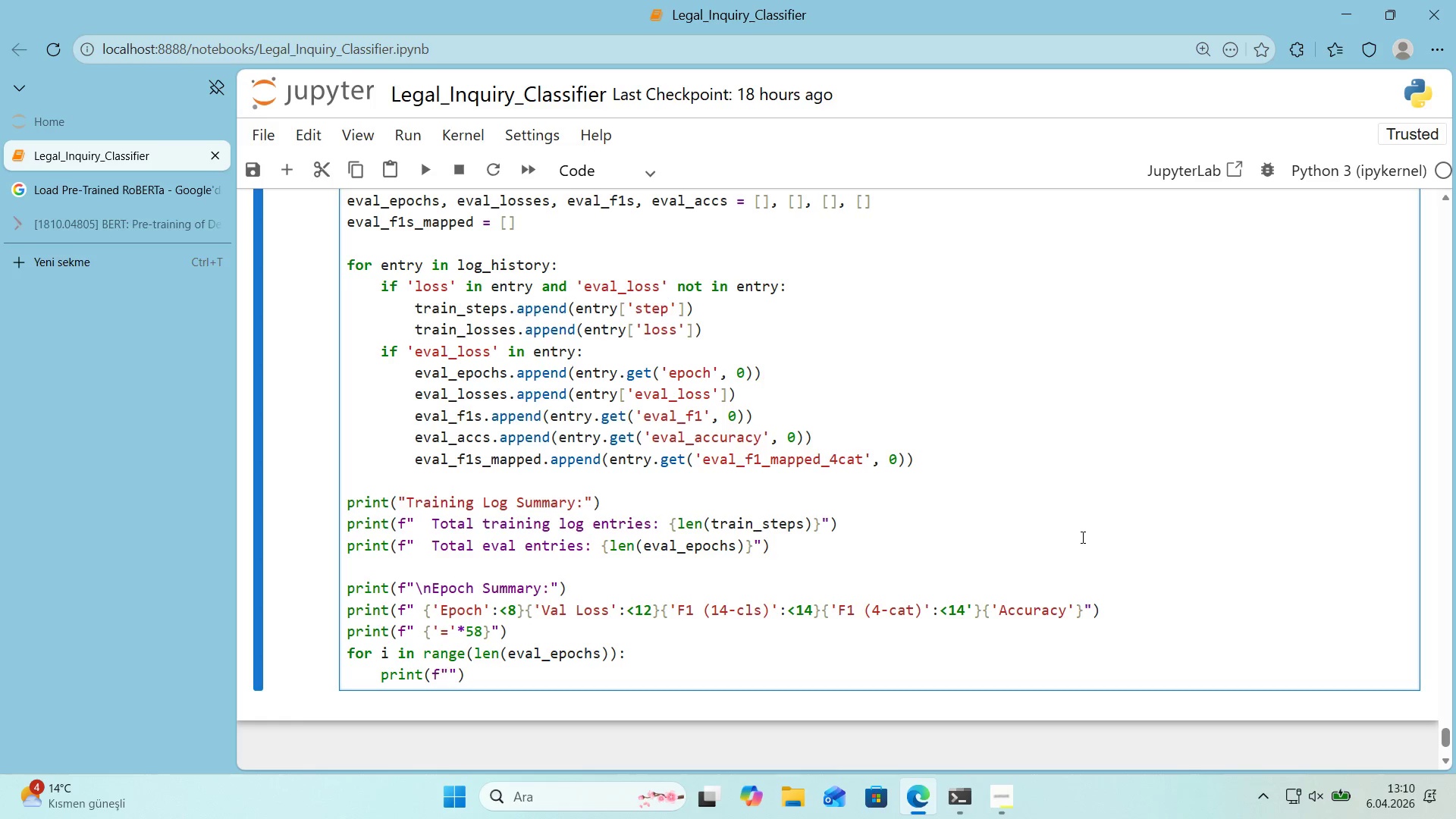 
key(Space)
 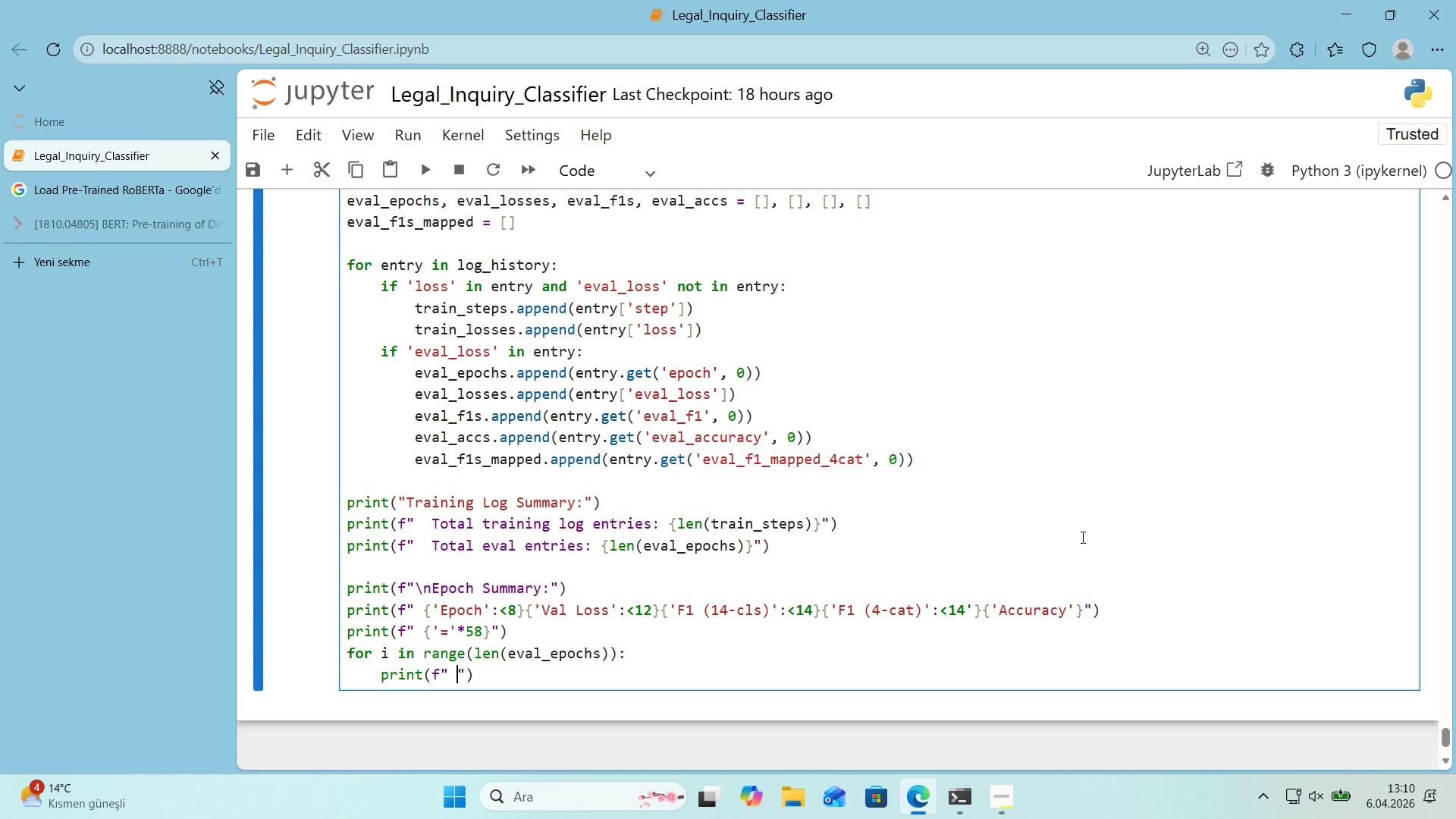 
key(Space)
 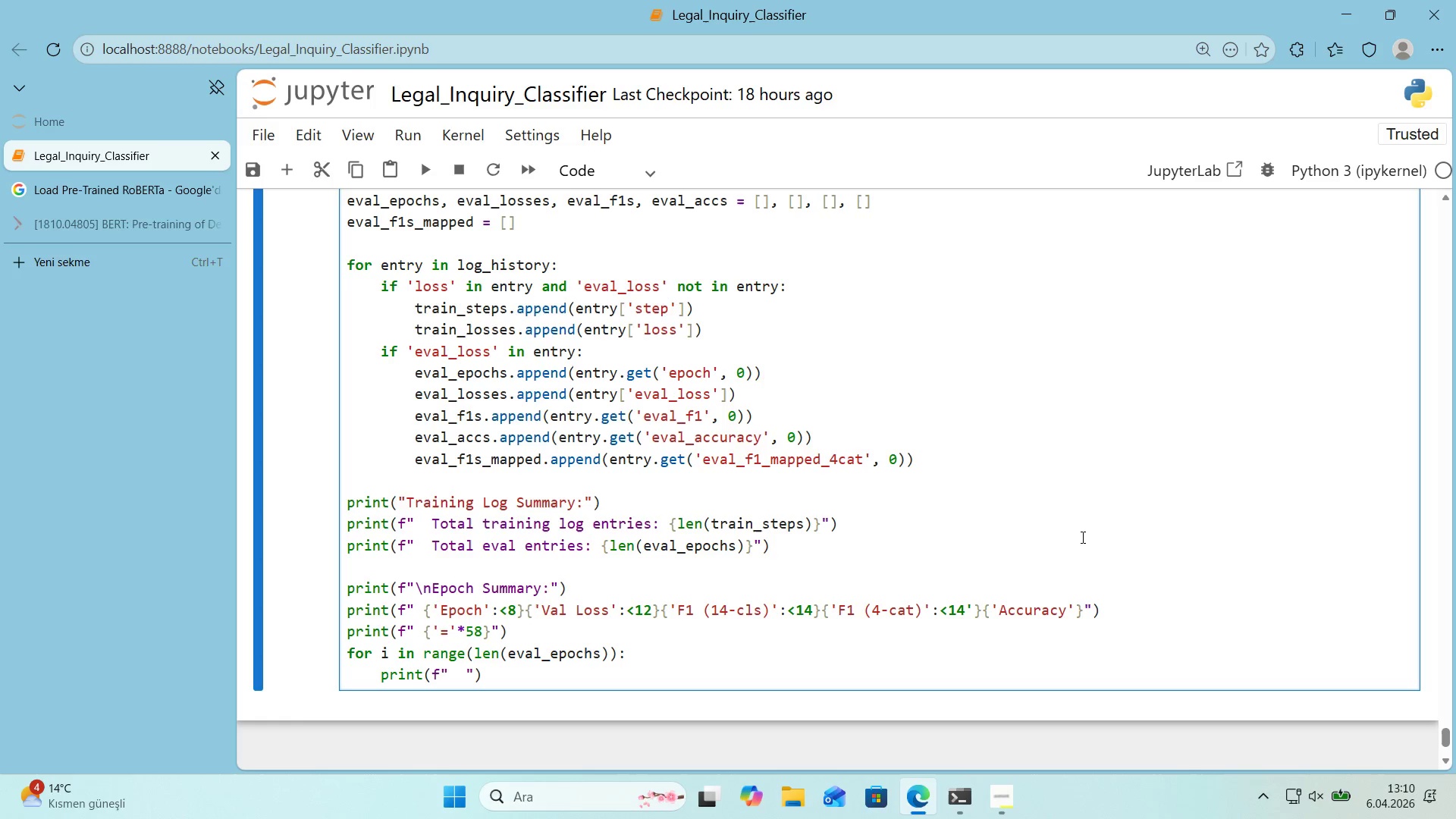 
key(Alt+Control+7)
 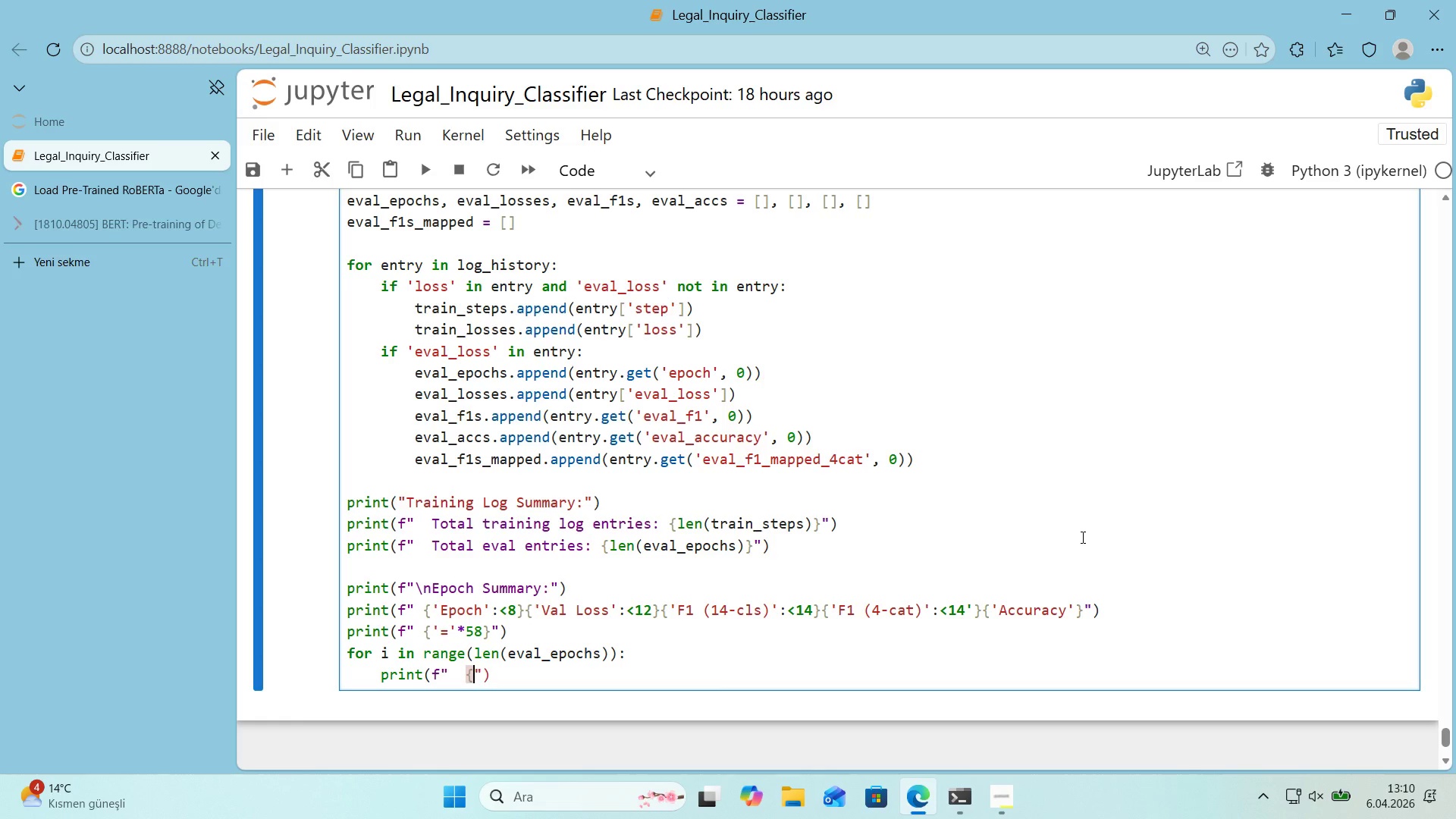 
key(Alt+Control+0)
 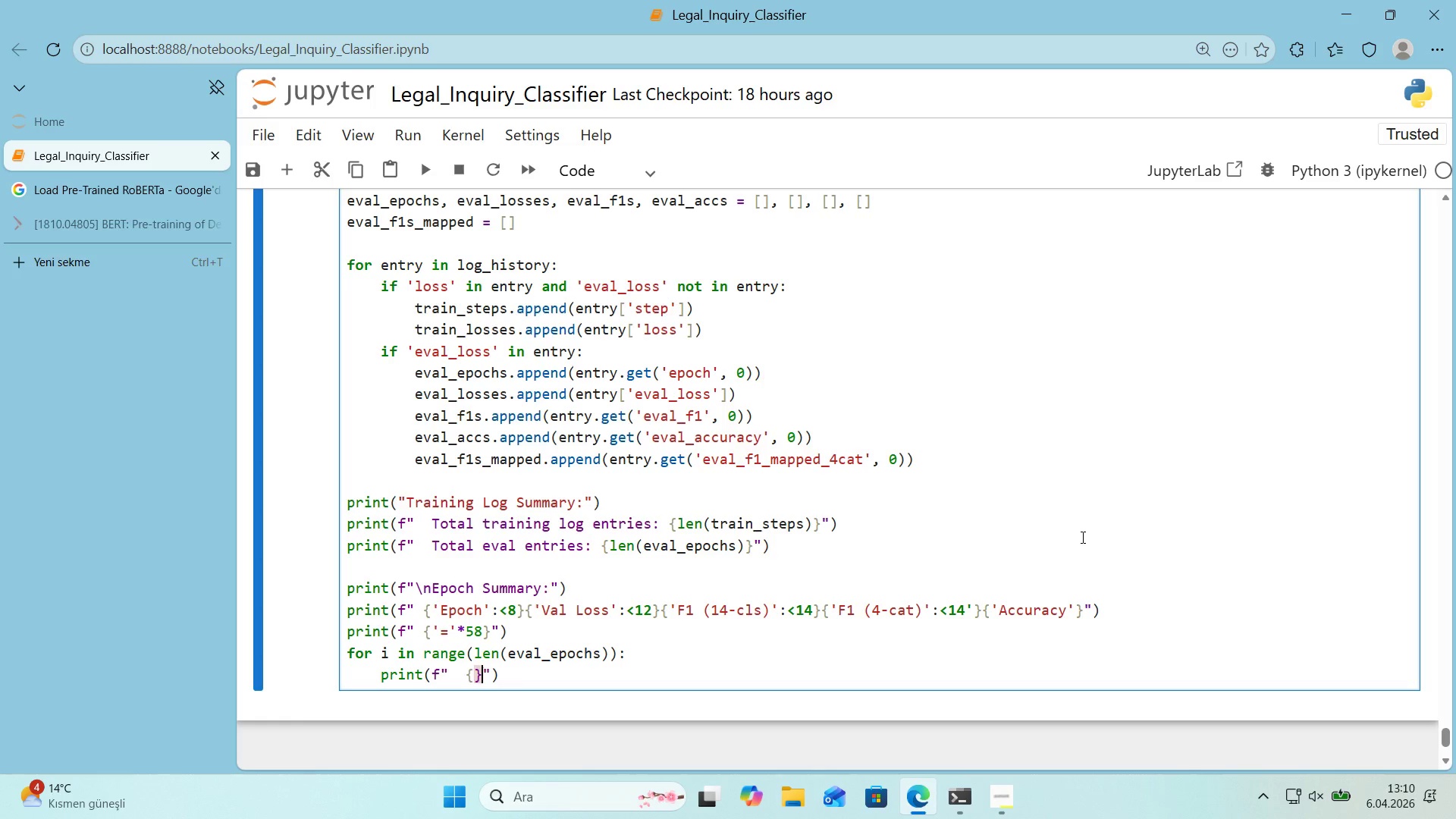 
key(ArrowLeft)
 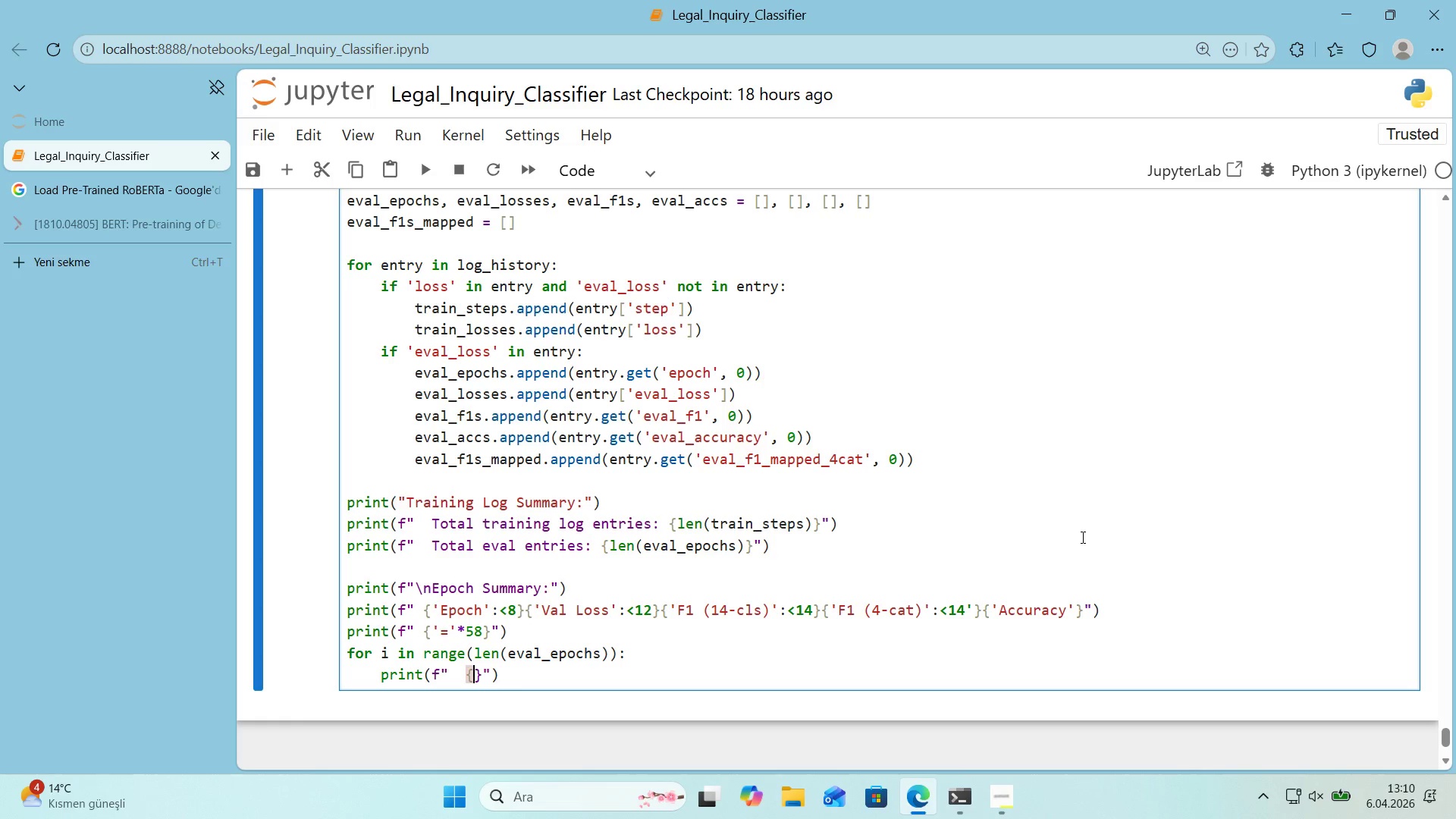 
type(eval_rpochs)
 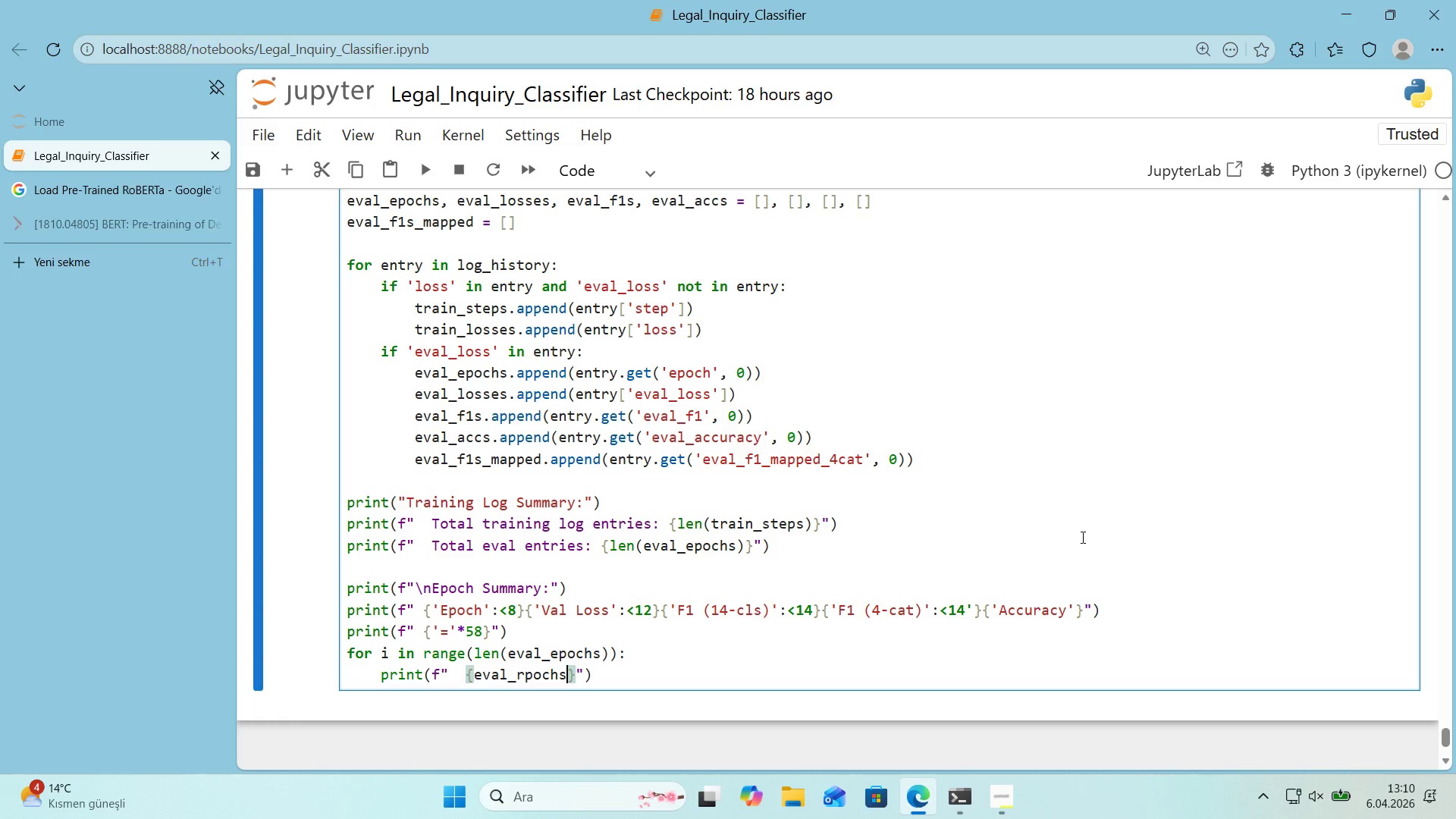 
key(E)
 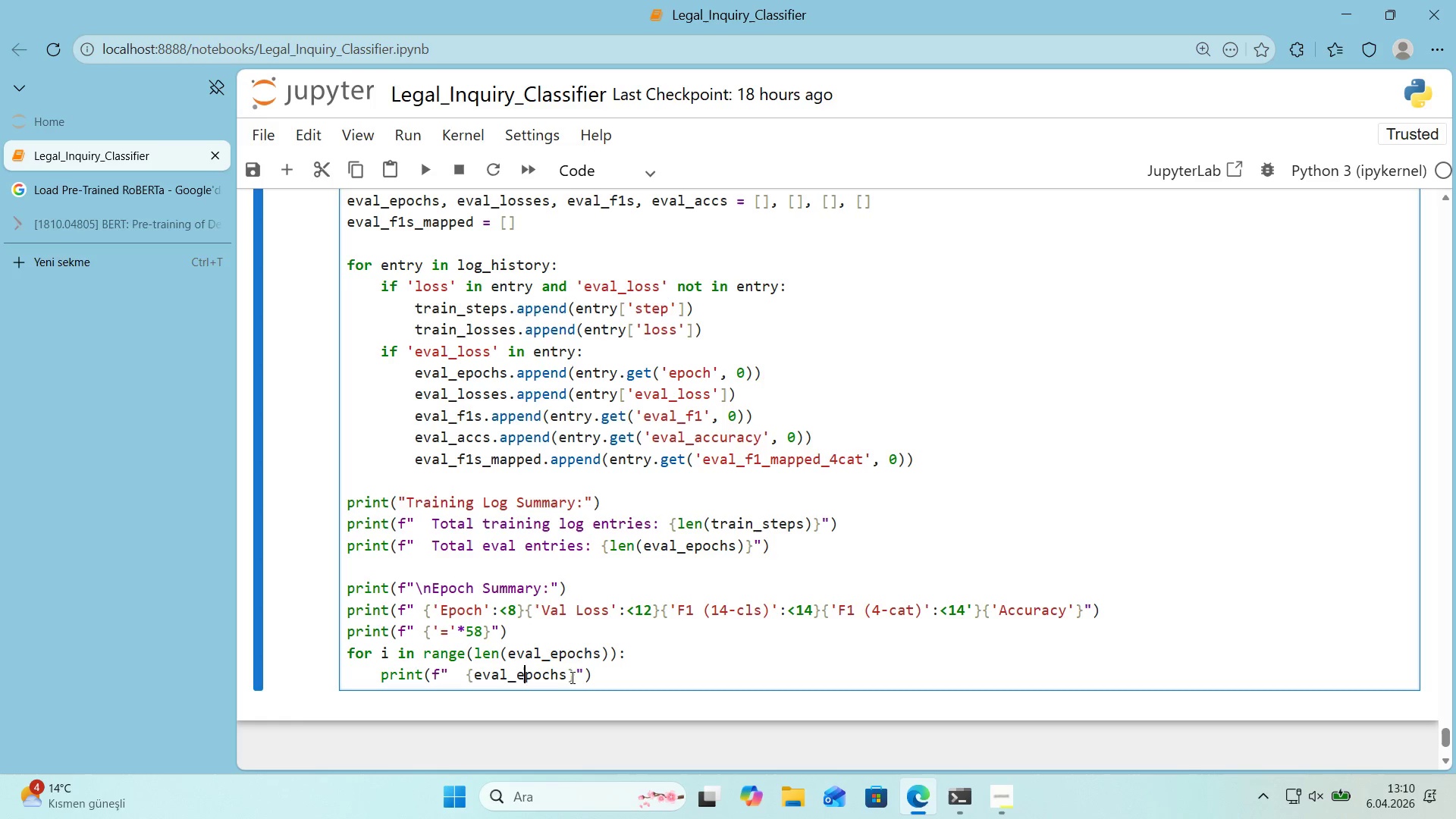 
left_click([566, 677])
 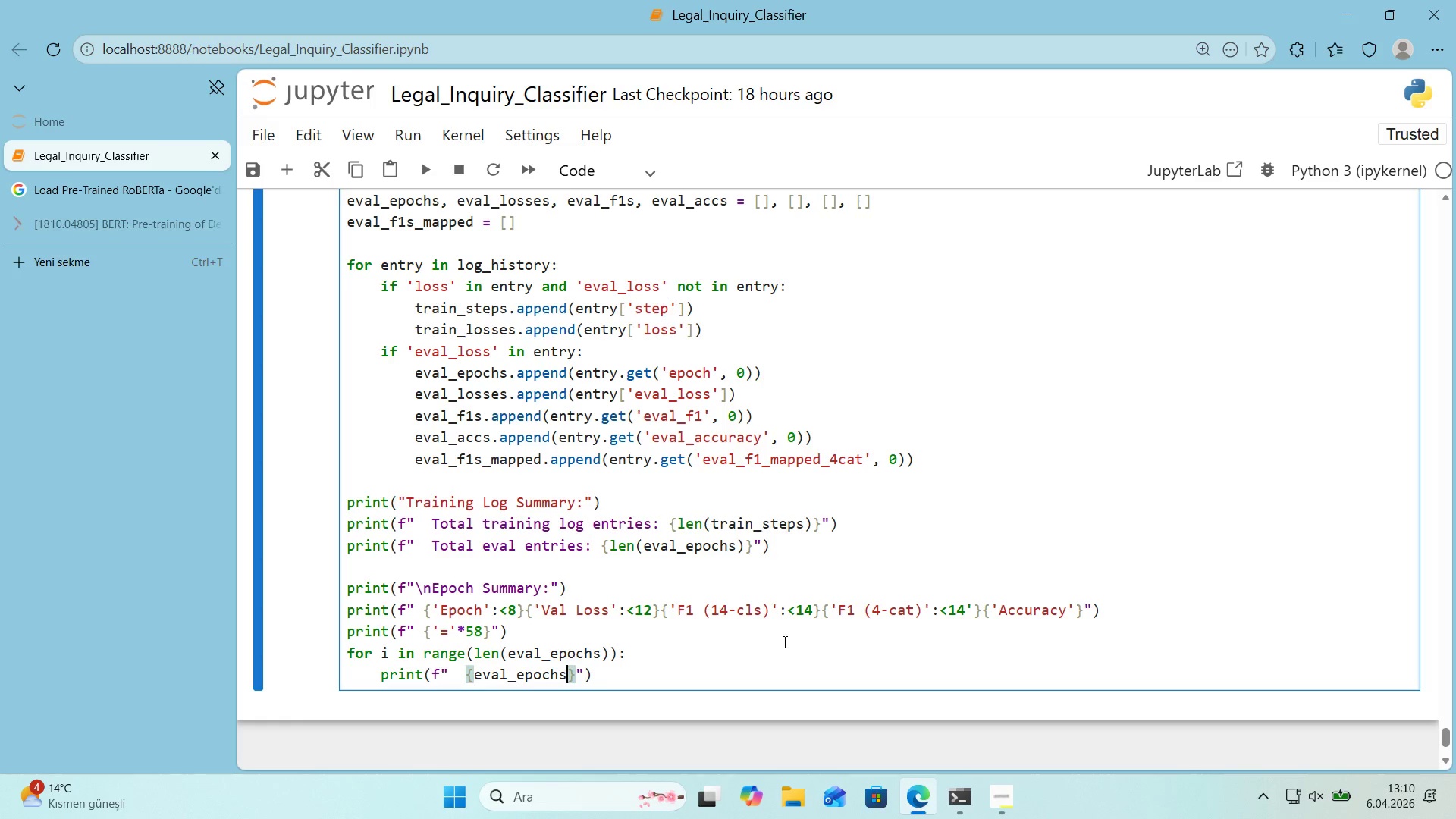 
key(Alt+Control+8)
 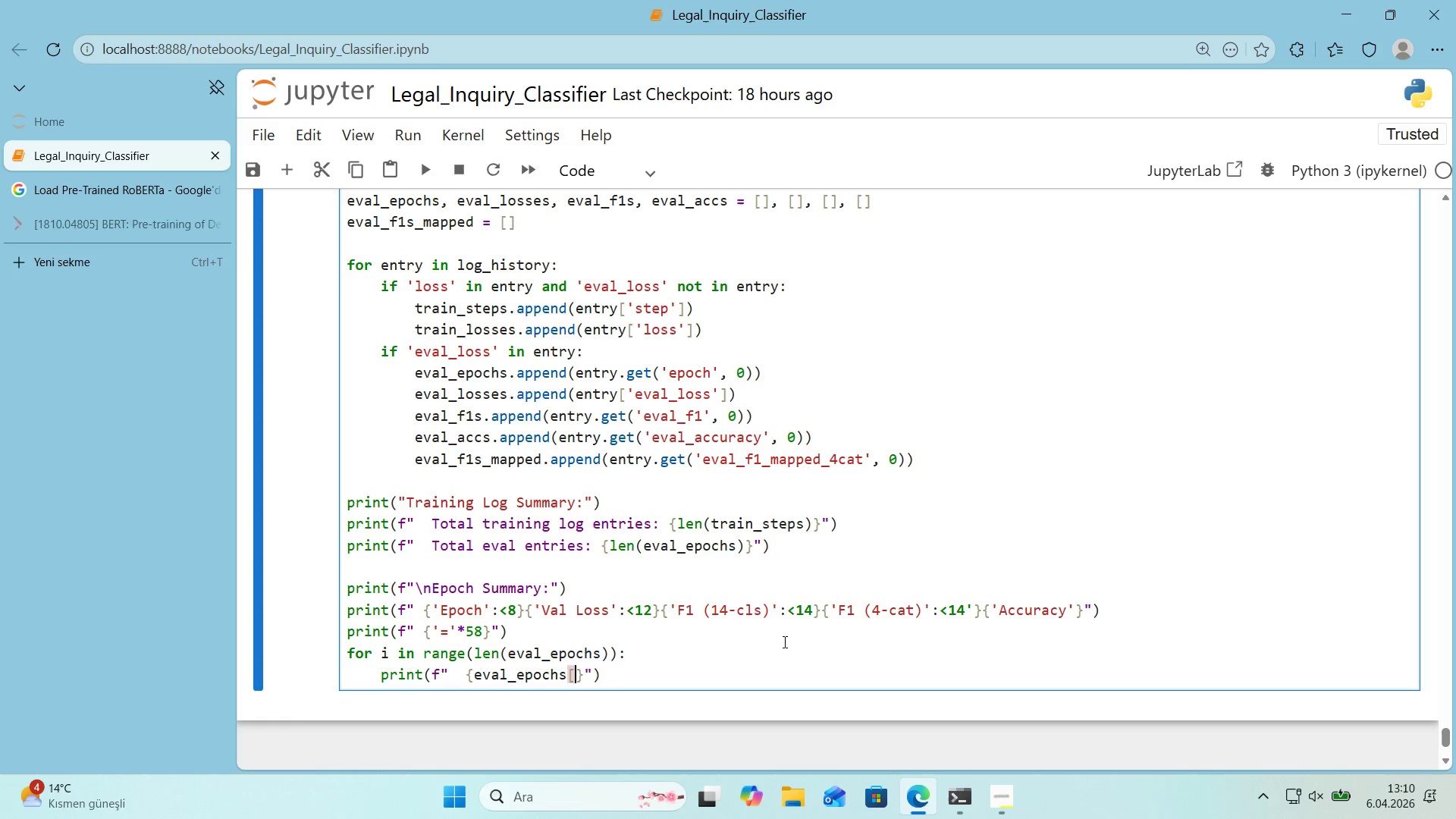 
key(Alt+Control+9)
 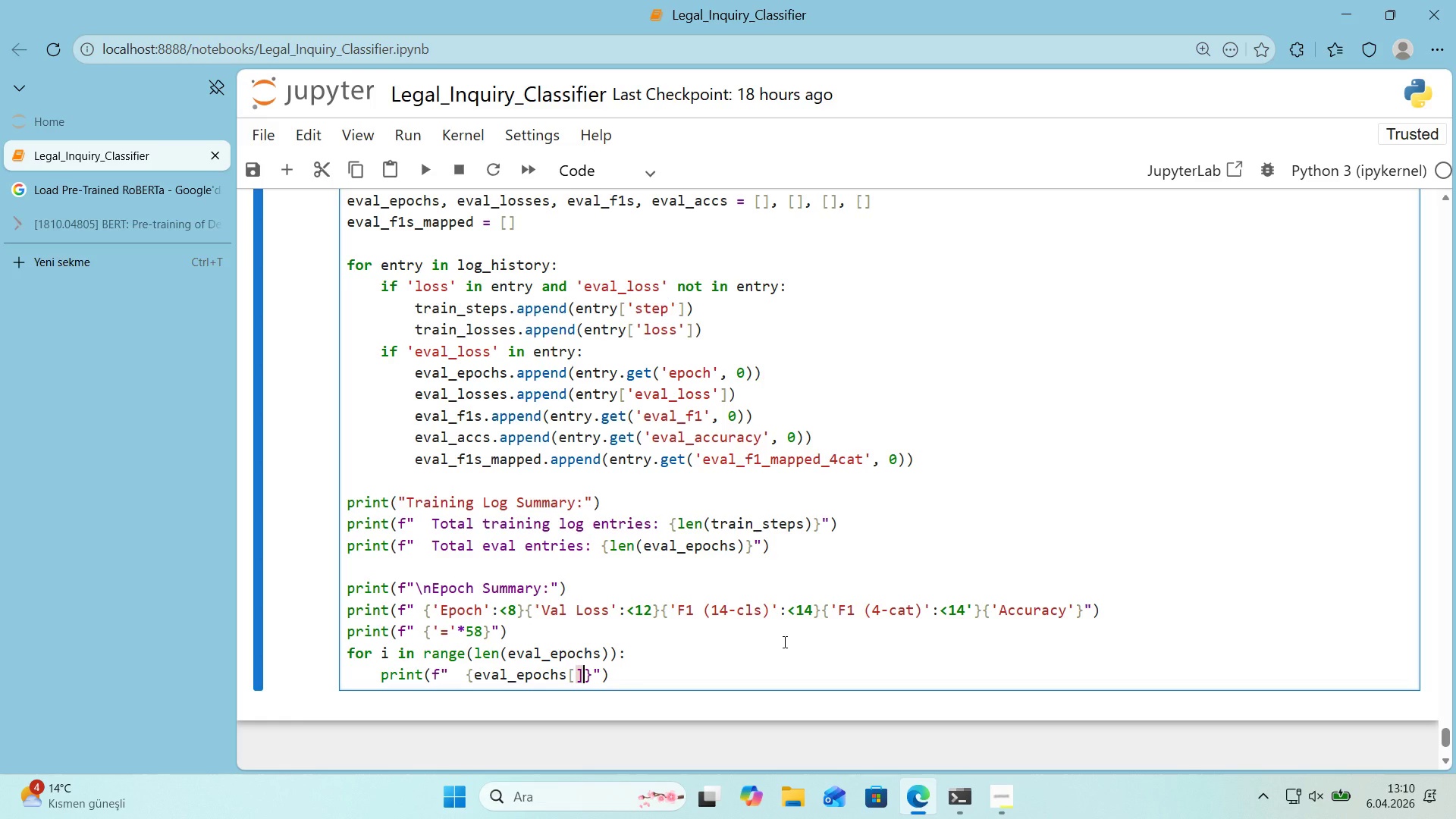 
key(ArrowLeft)
 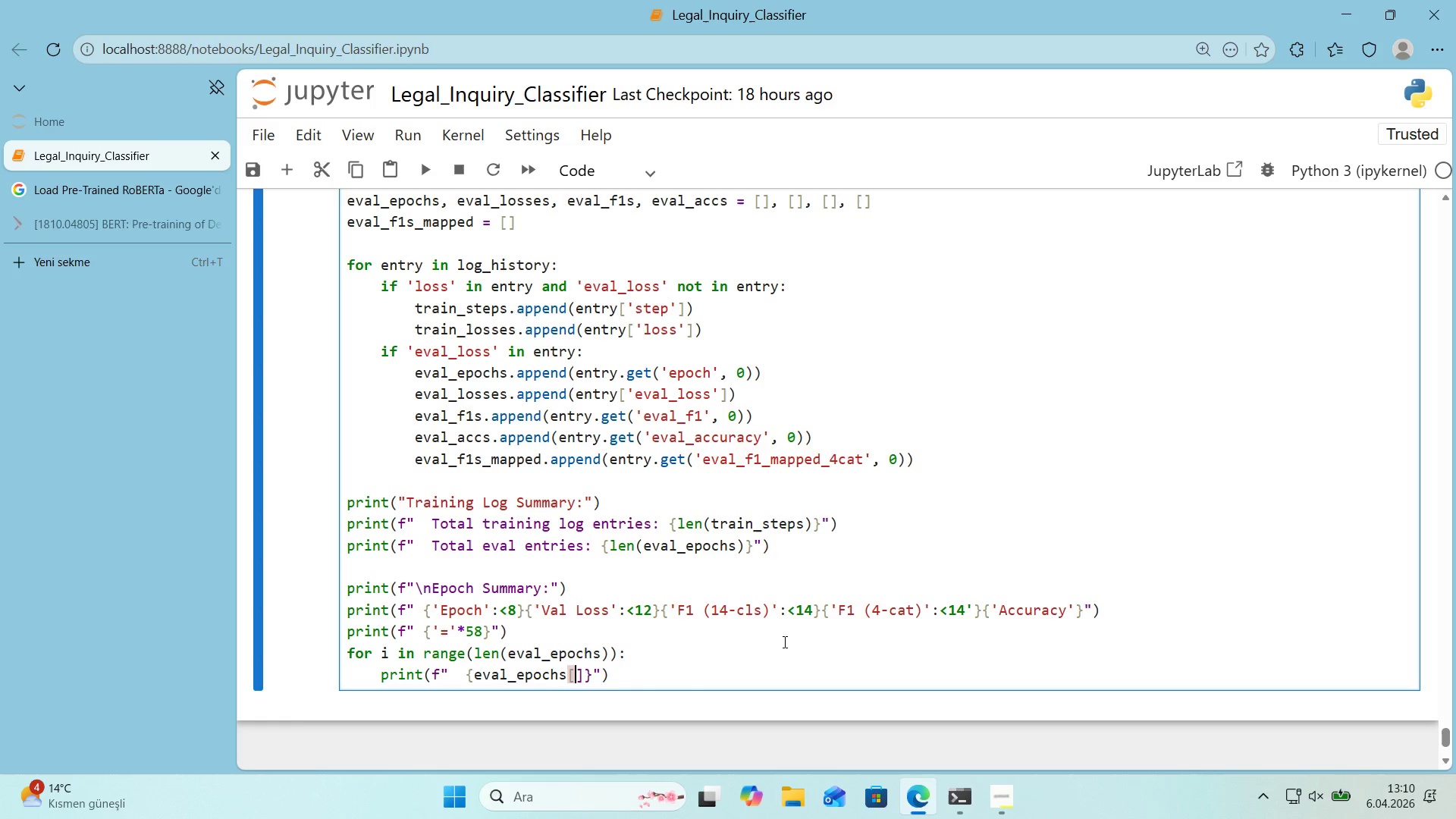 
key(Quote)
 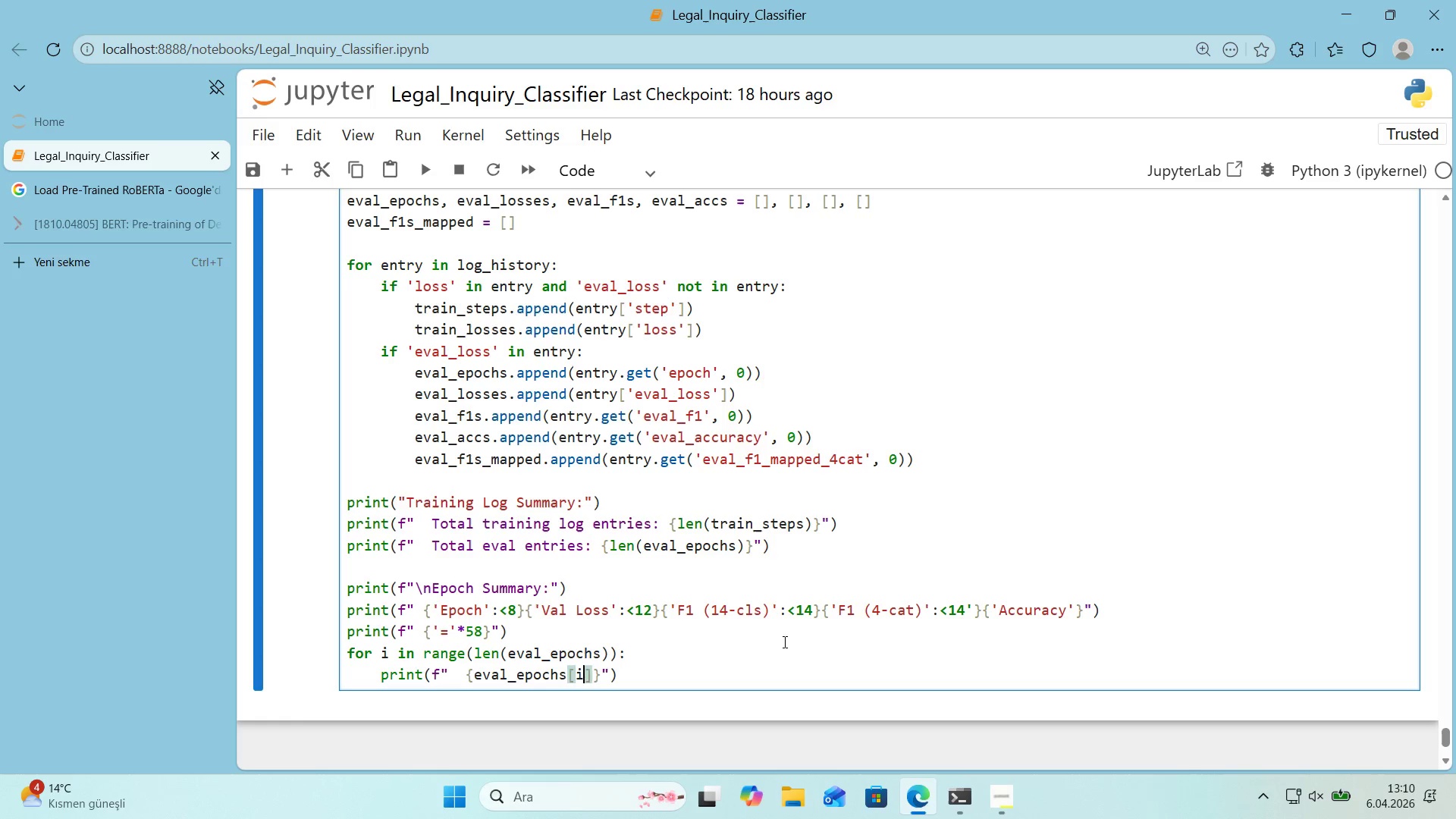 
key(ArrowRight)
 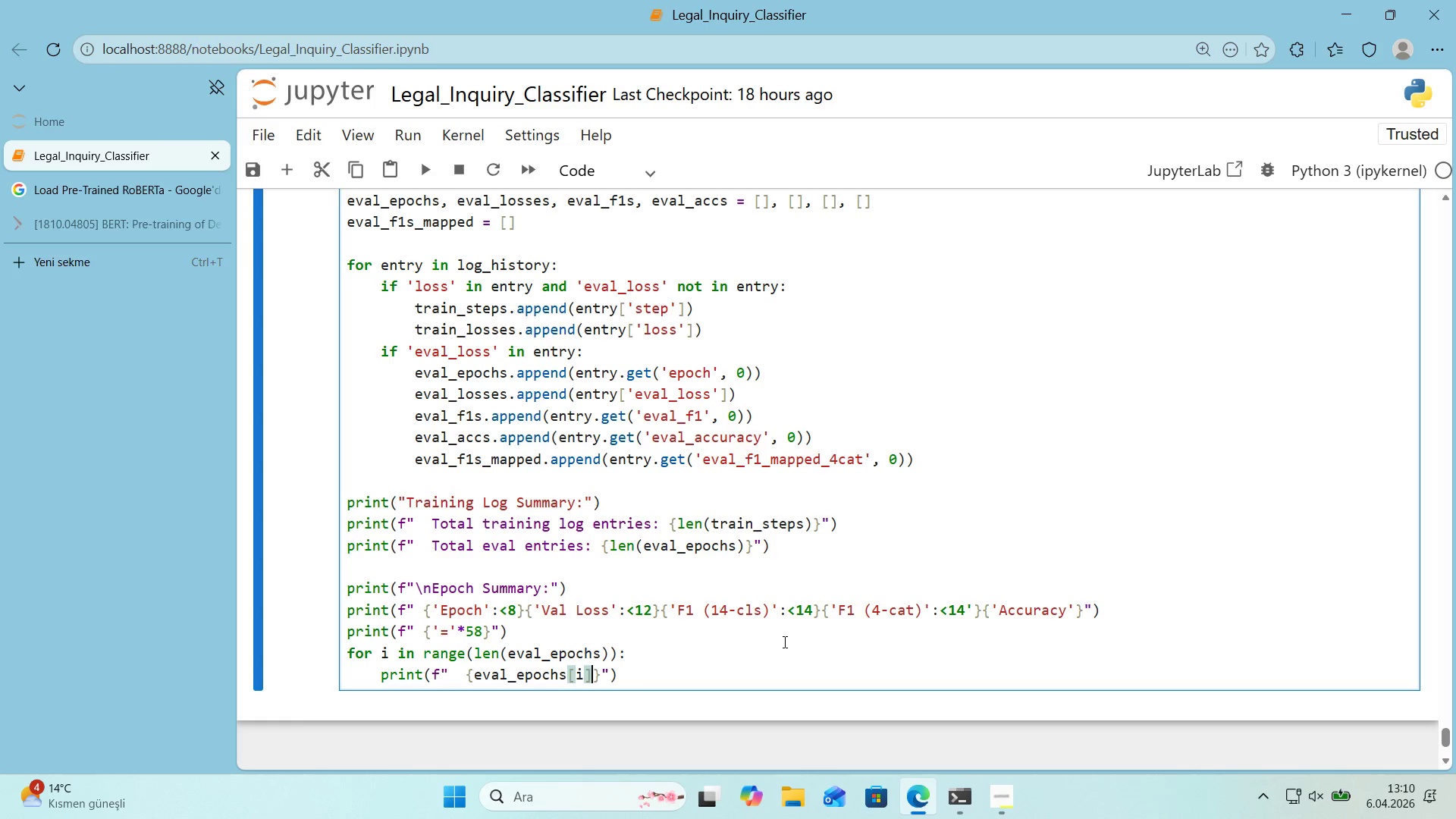 
key(Shift+Period)
 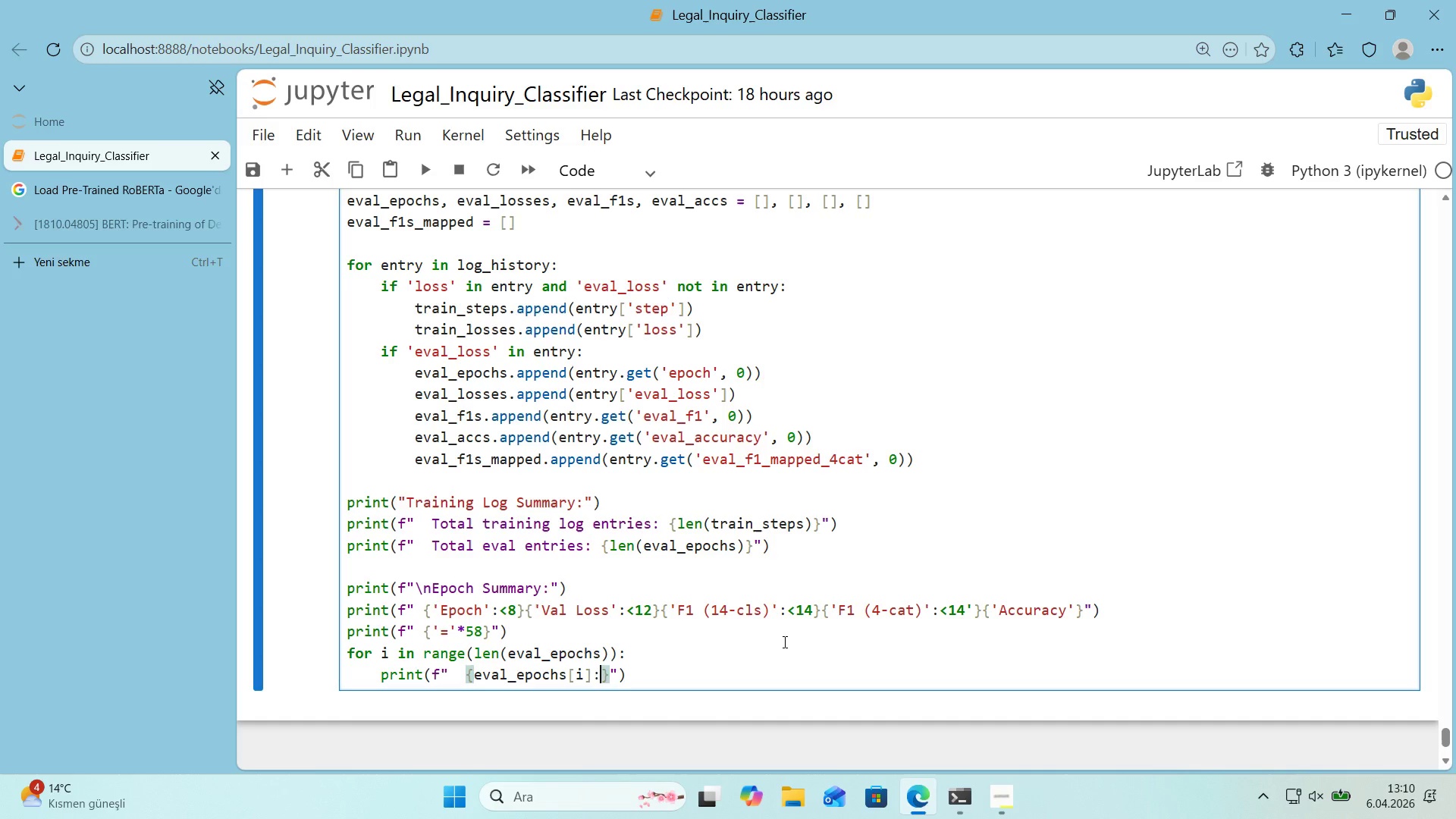 
key(Shift+Break)
 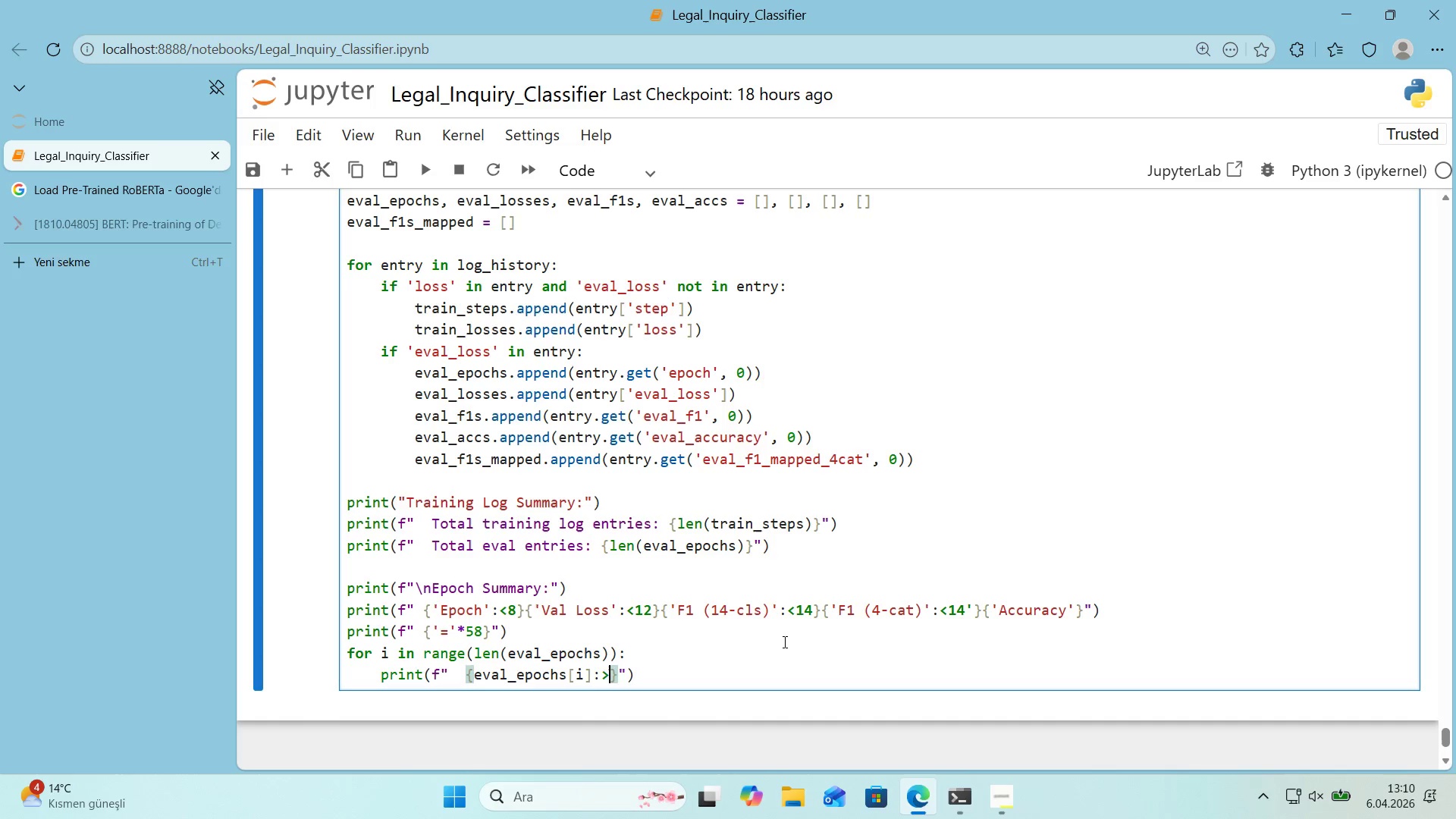 
key(Backspace)
 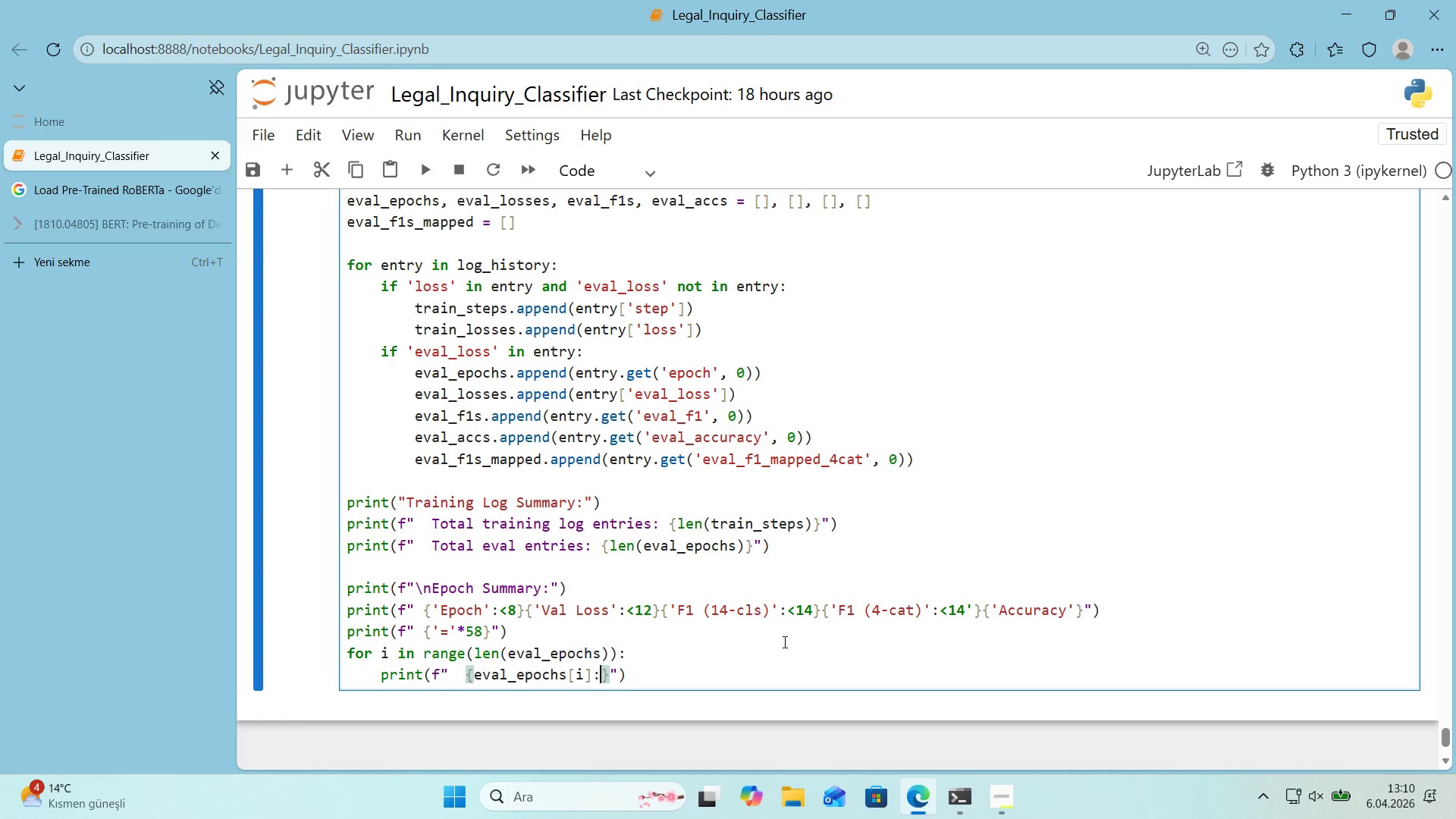 
key(Break)
 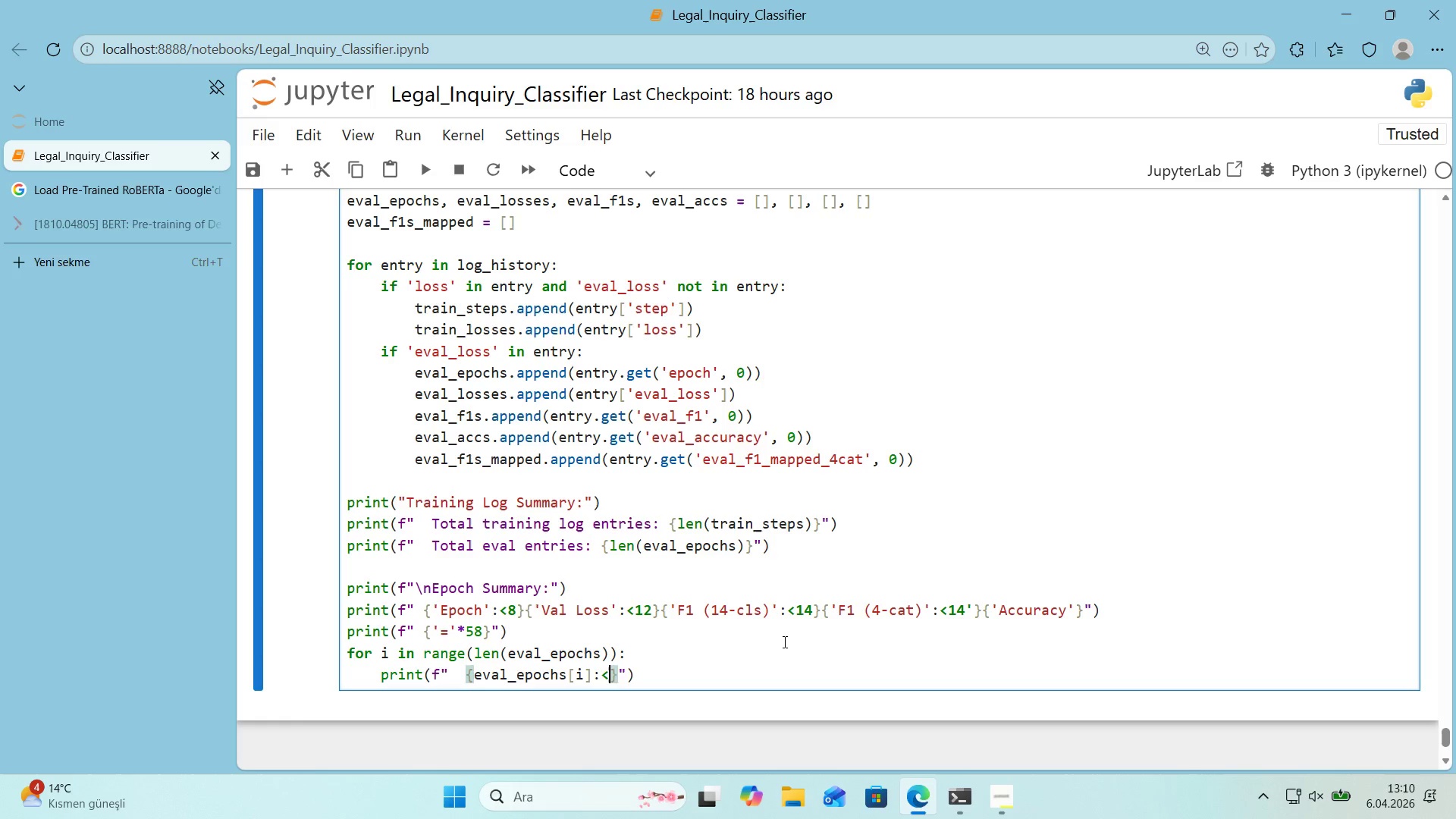 
key(Numpad8)
 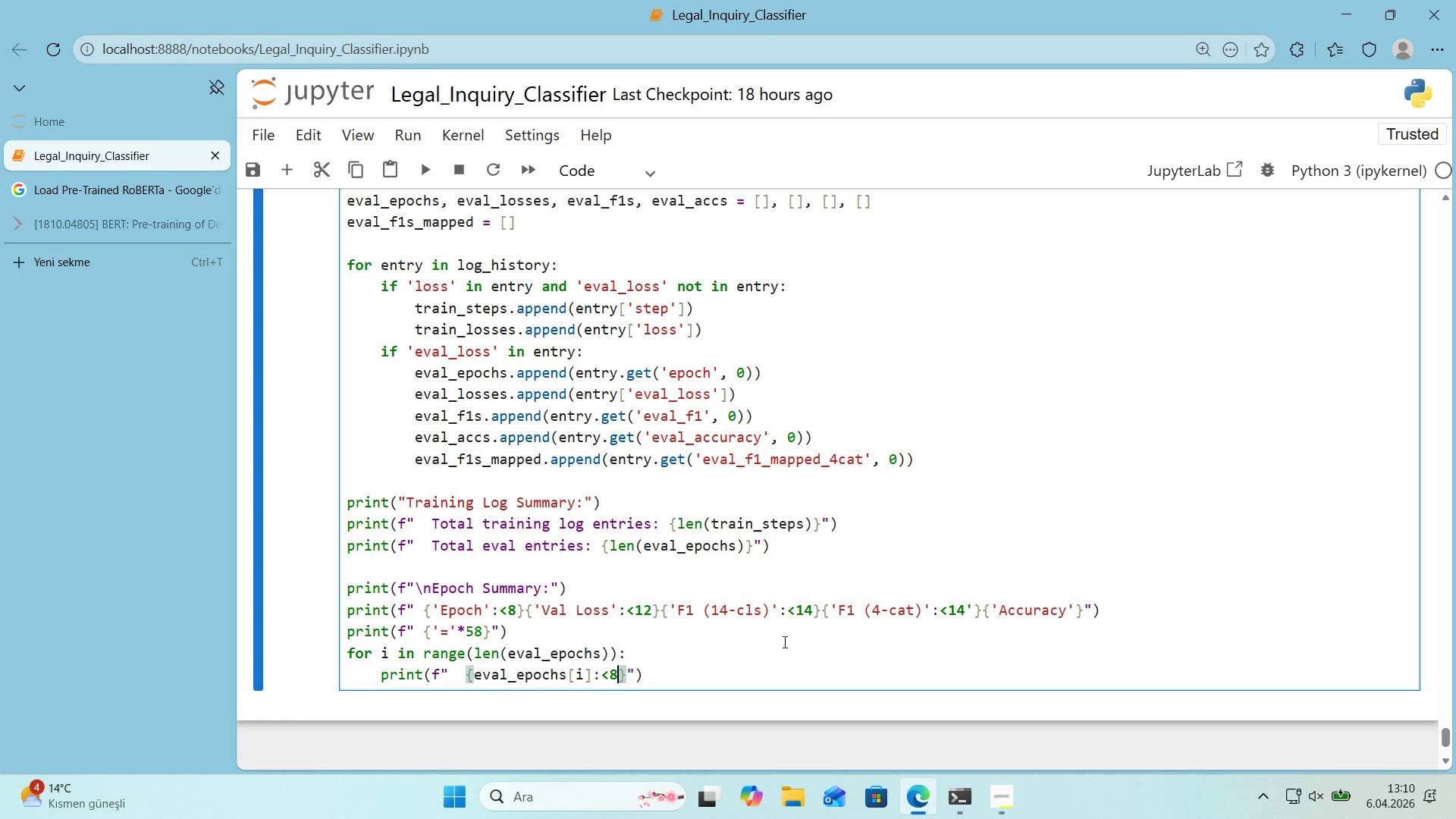 
key(Period)
 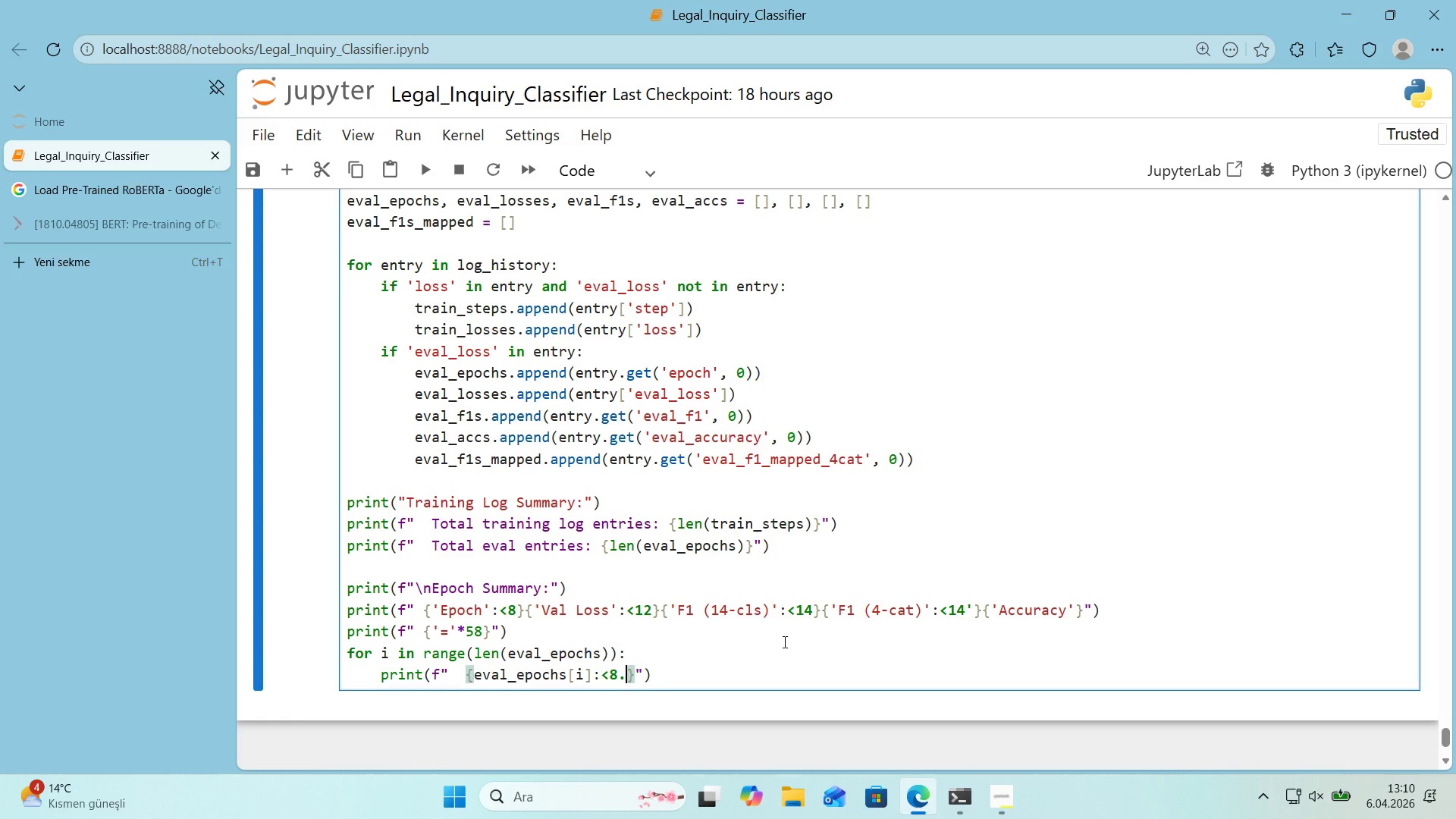 
key(Numpad0)
 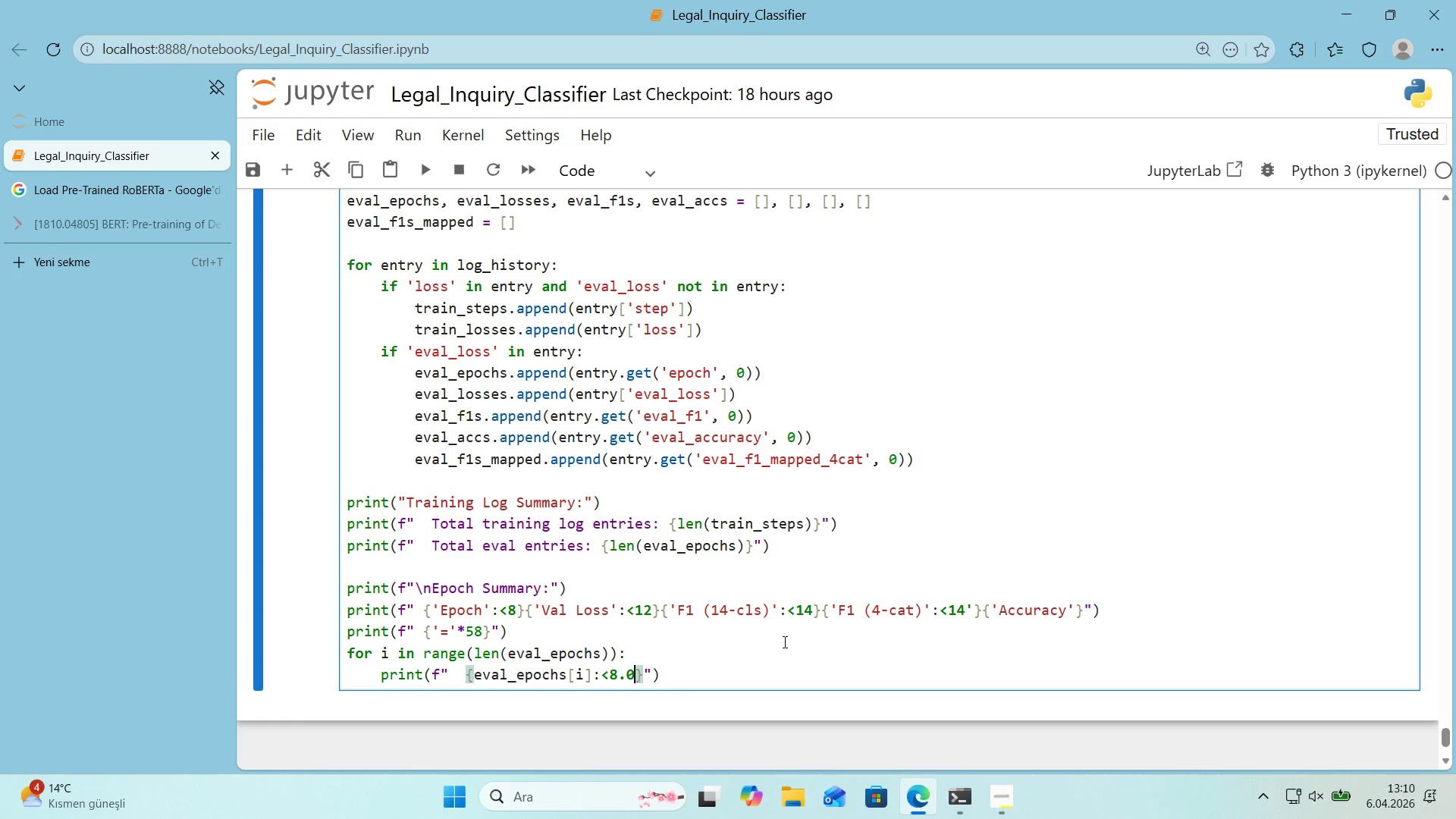 
key(F)
 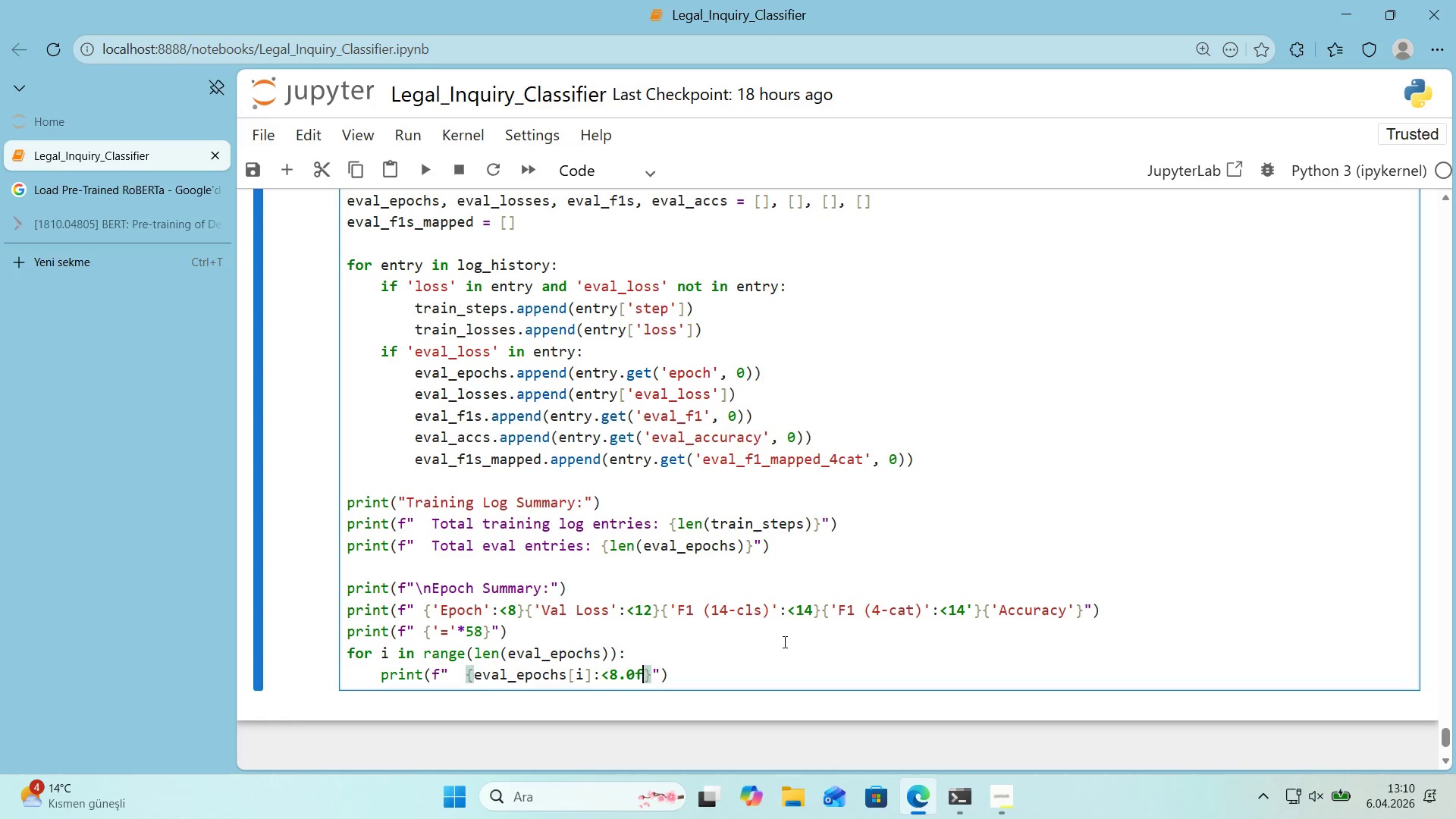 
key(ArrowRight)
 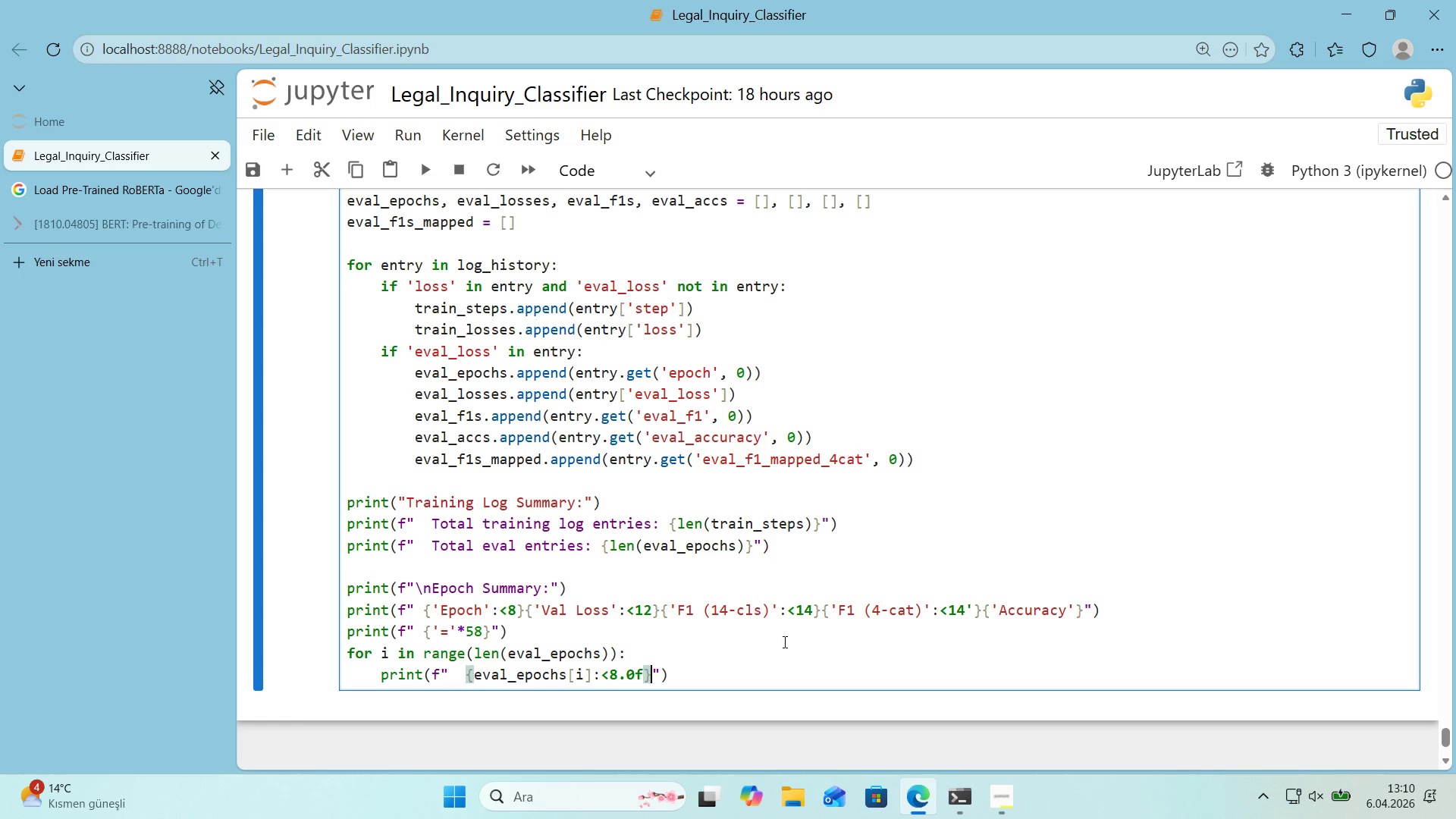 
key(Alt+Control+7)
 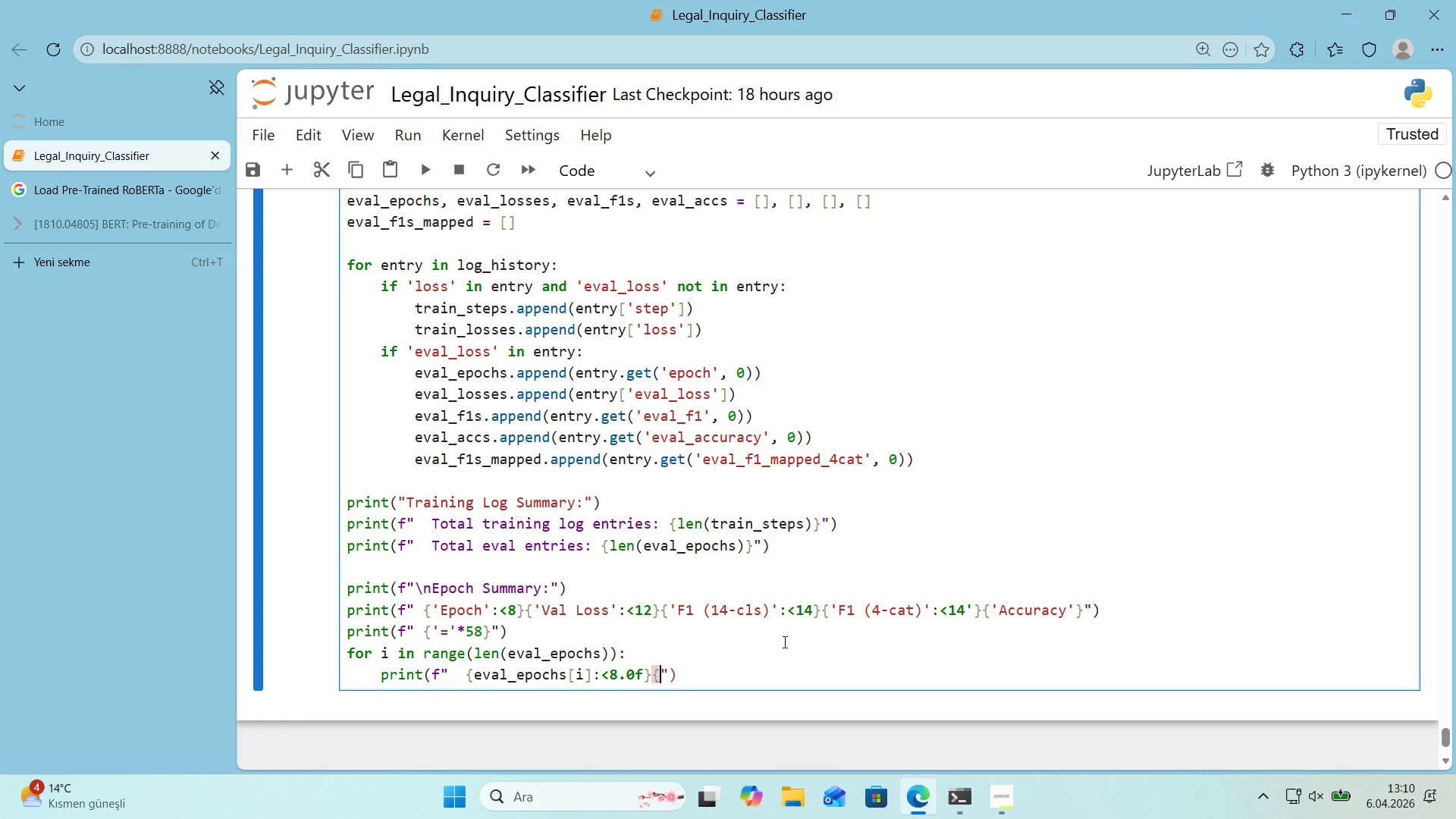 
key(Alt+Control+0)
 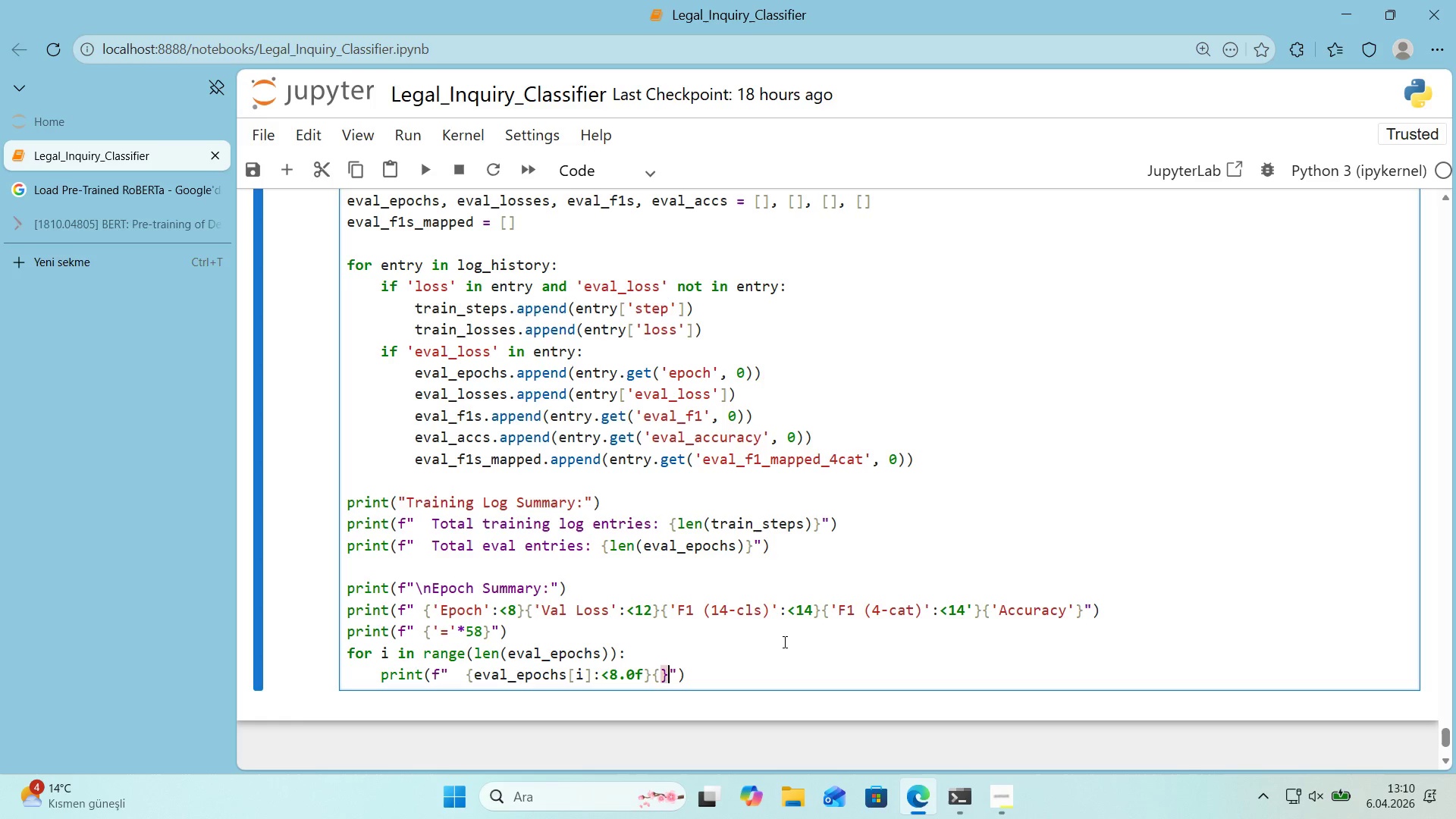 
key(ArrowLeft)
 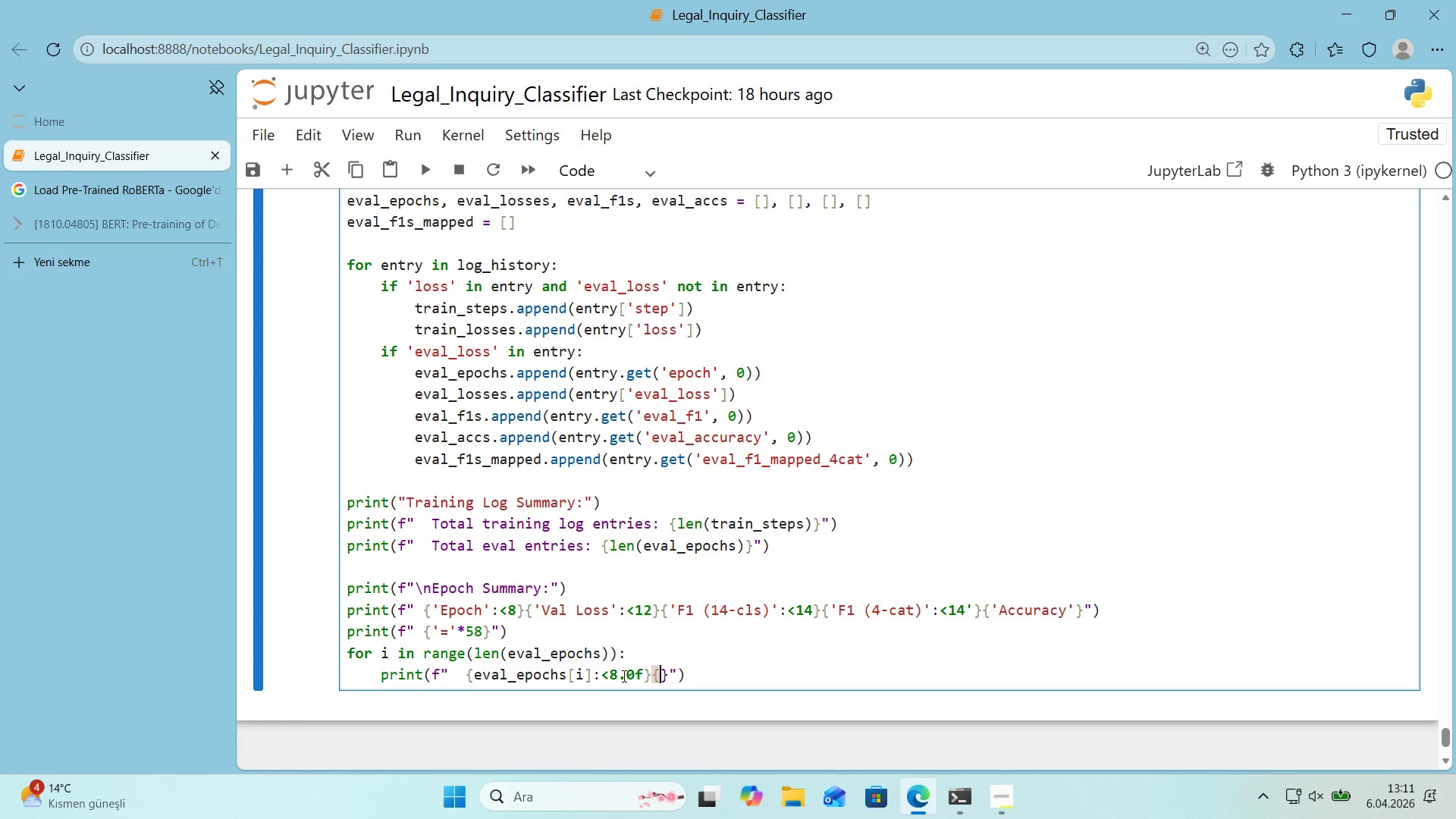 
wait(29.66)
 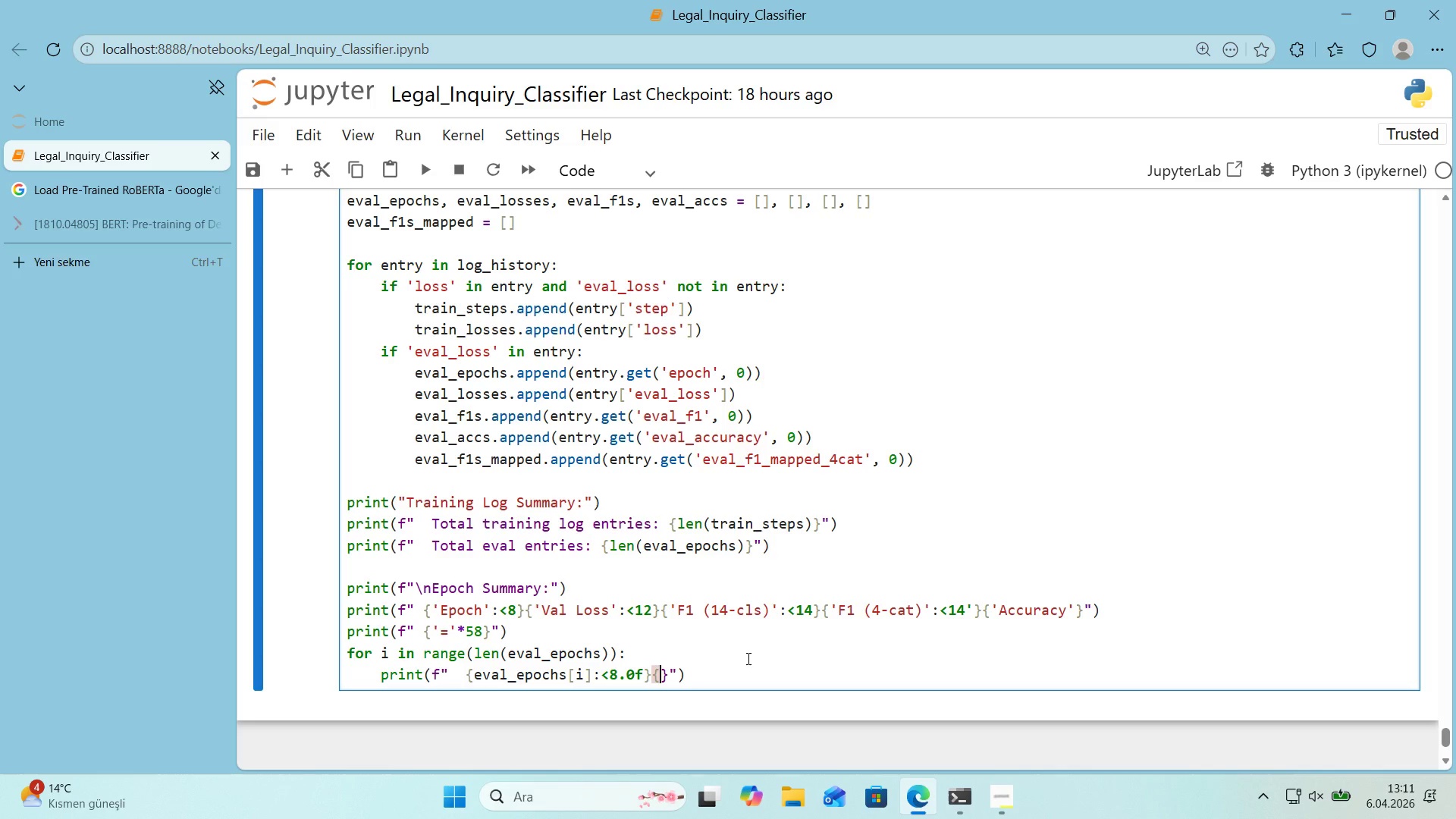 
key(Alt+Control+7)
 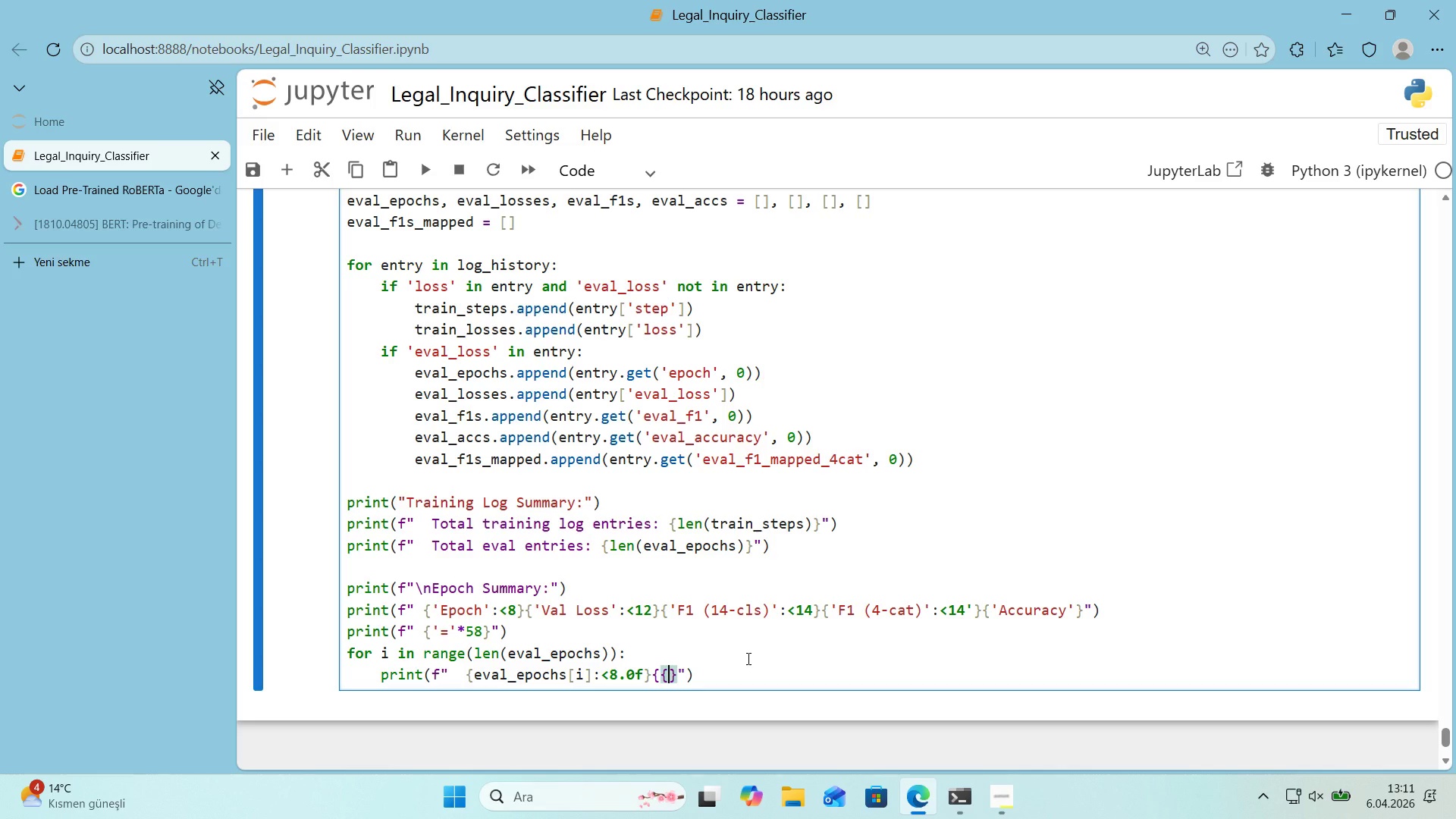 
key(Alt+Control+0)
 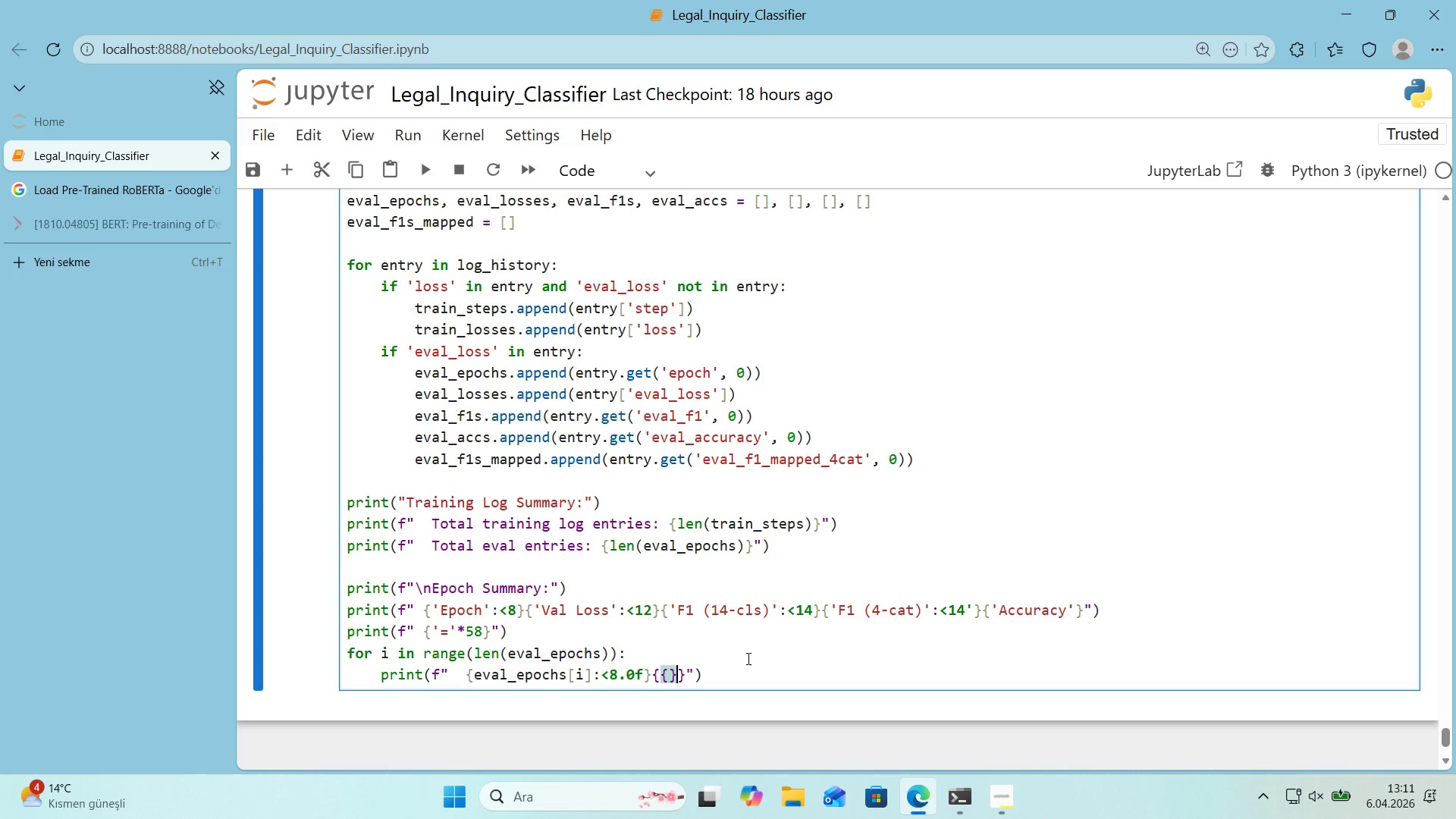 
key(ArrowLeft)
 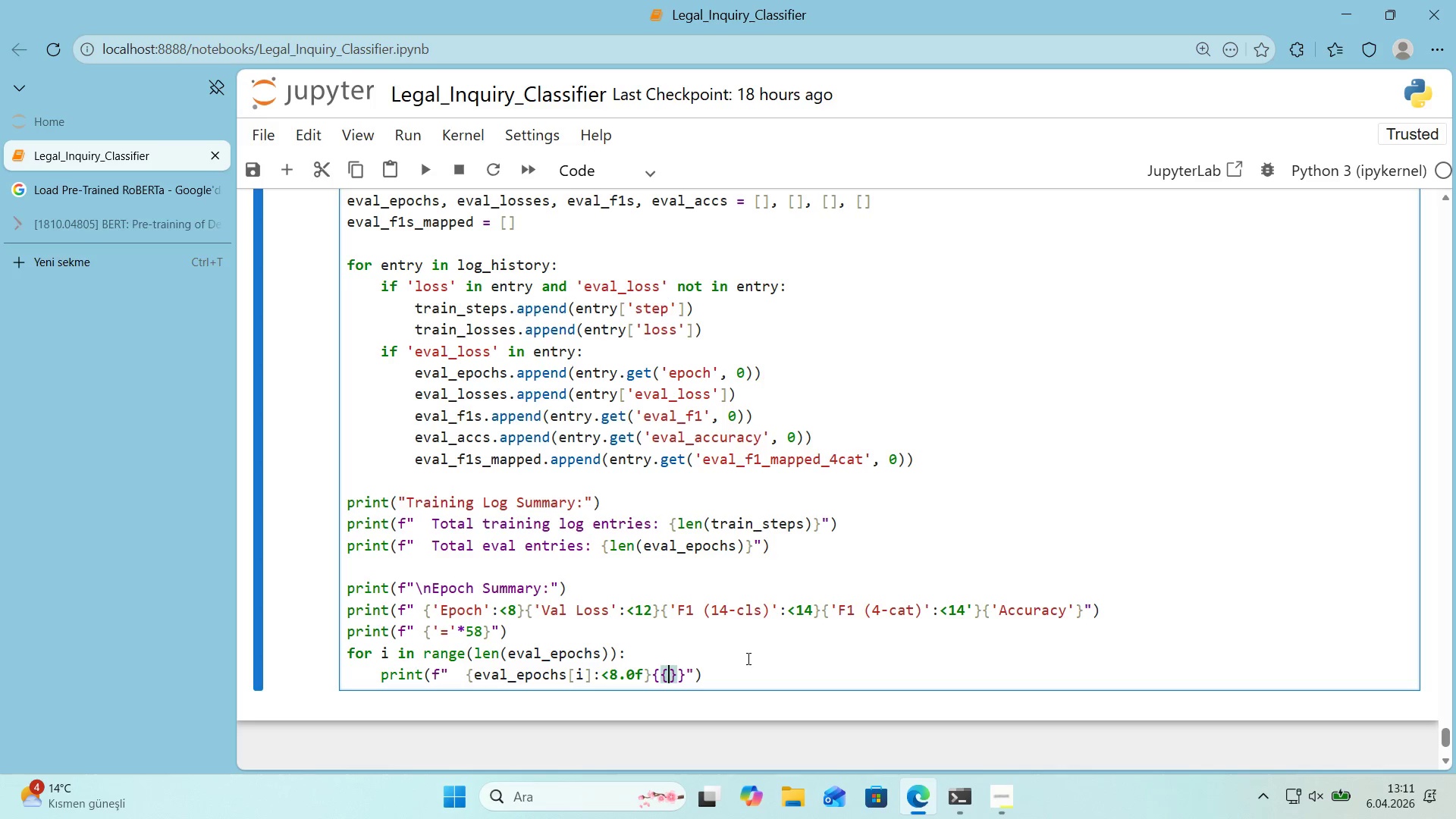 
key(ArrowRight)
 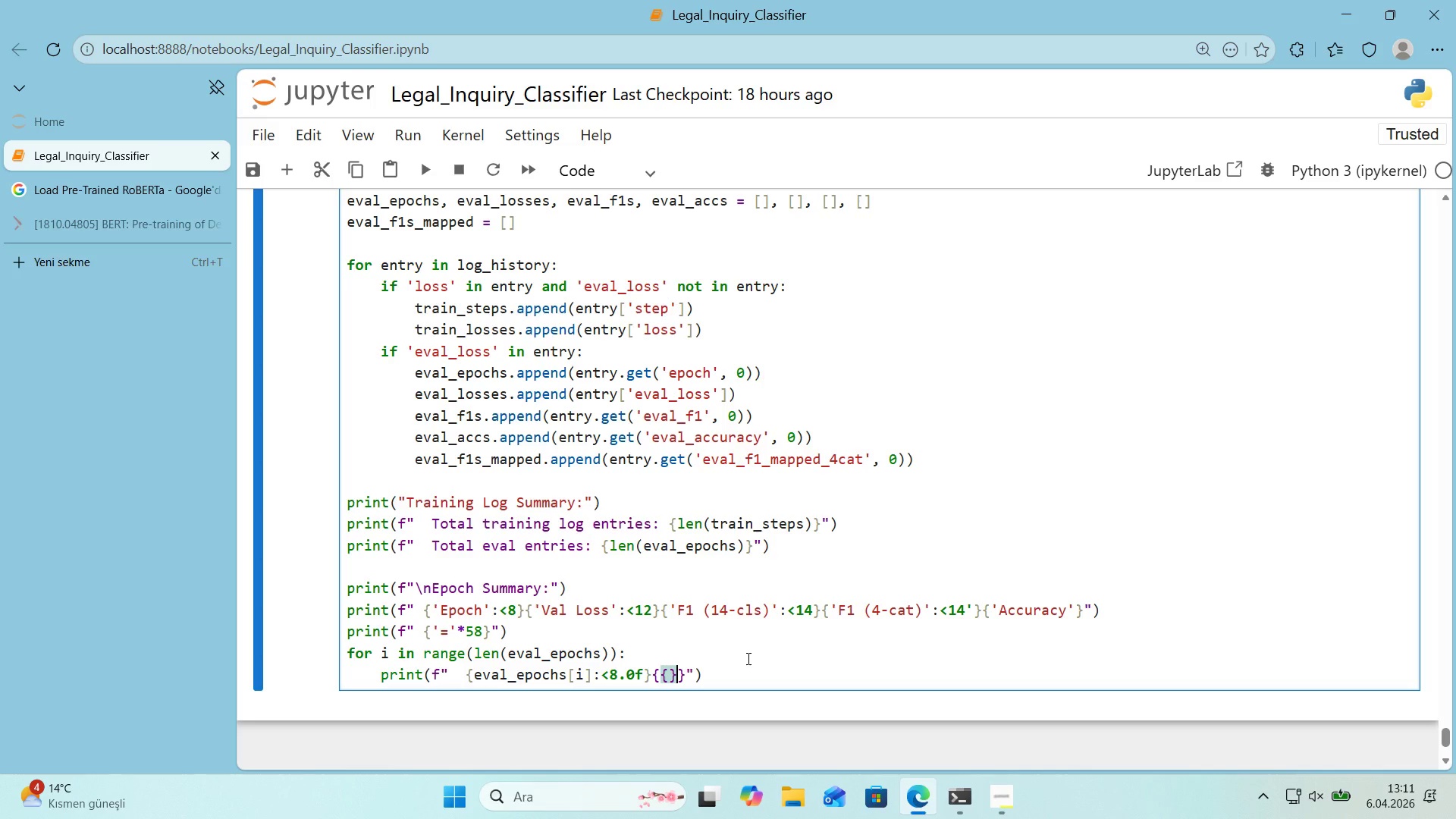 
key(Backspace)
 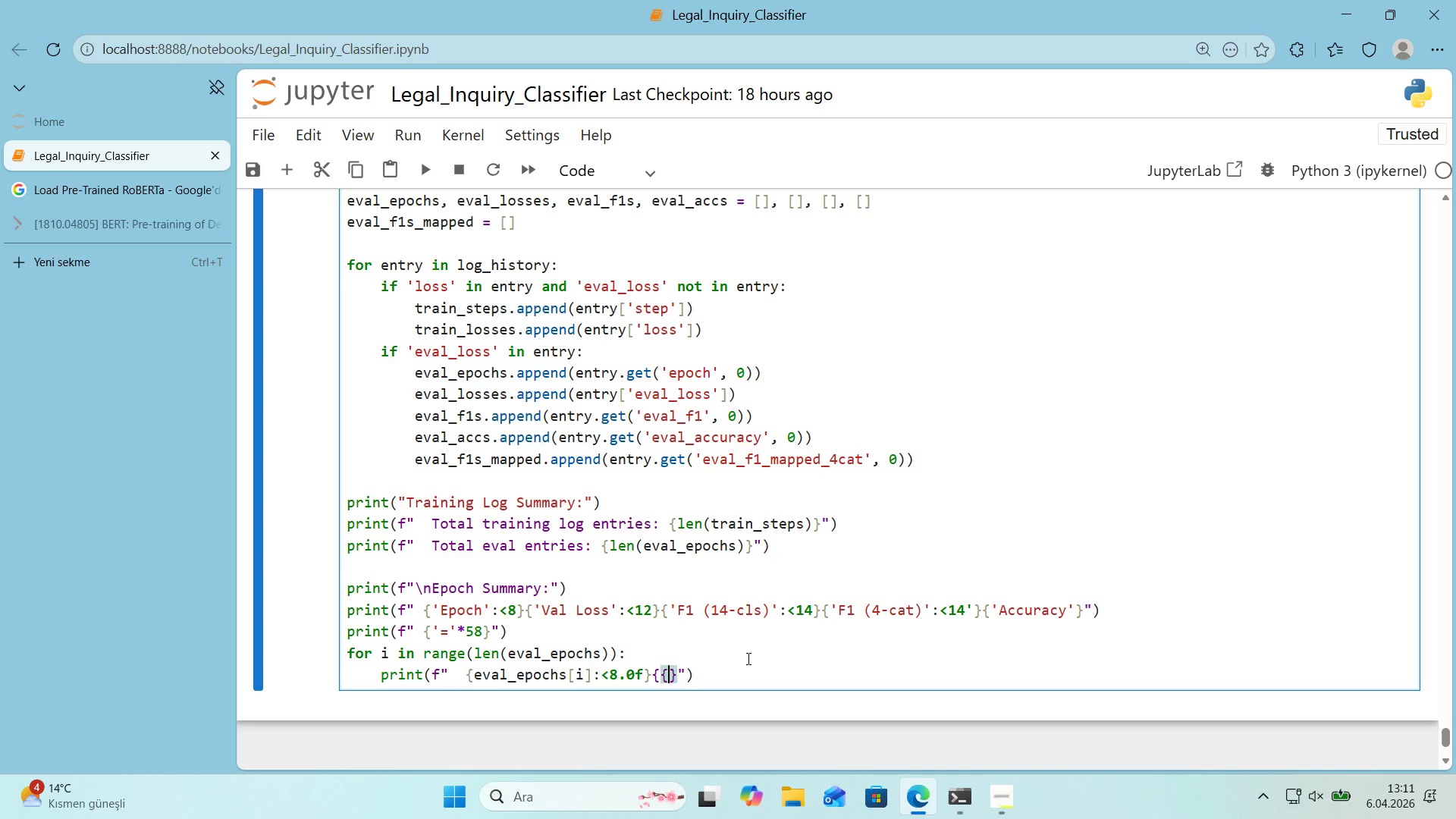 
key(Backspace)
 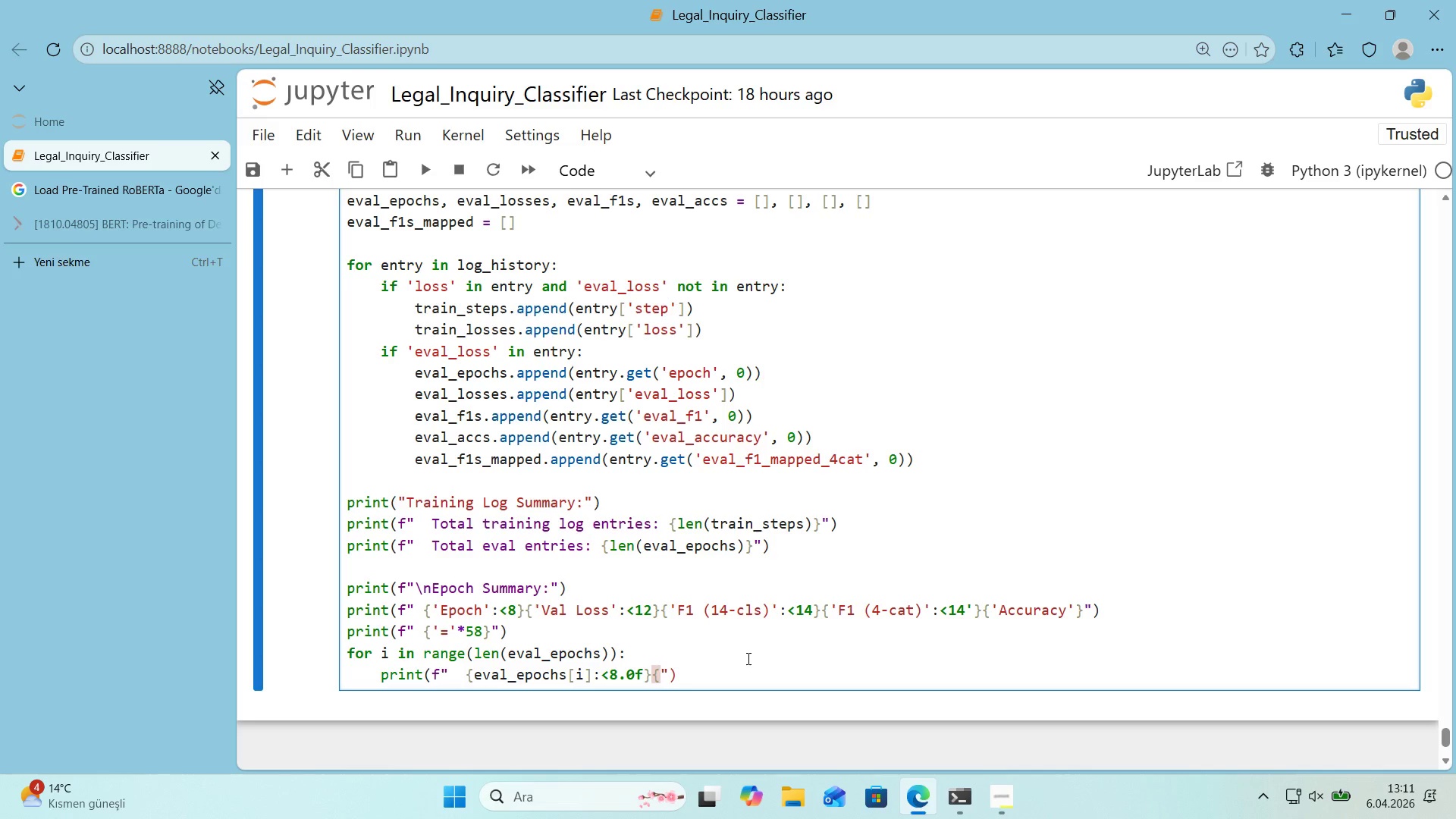 
key(Alt+Control+0)
 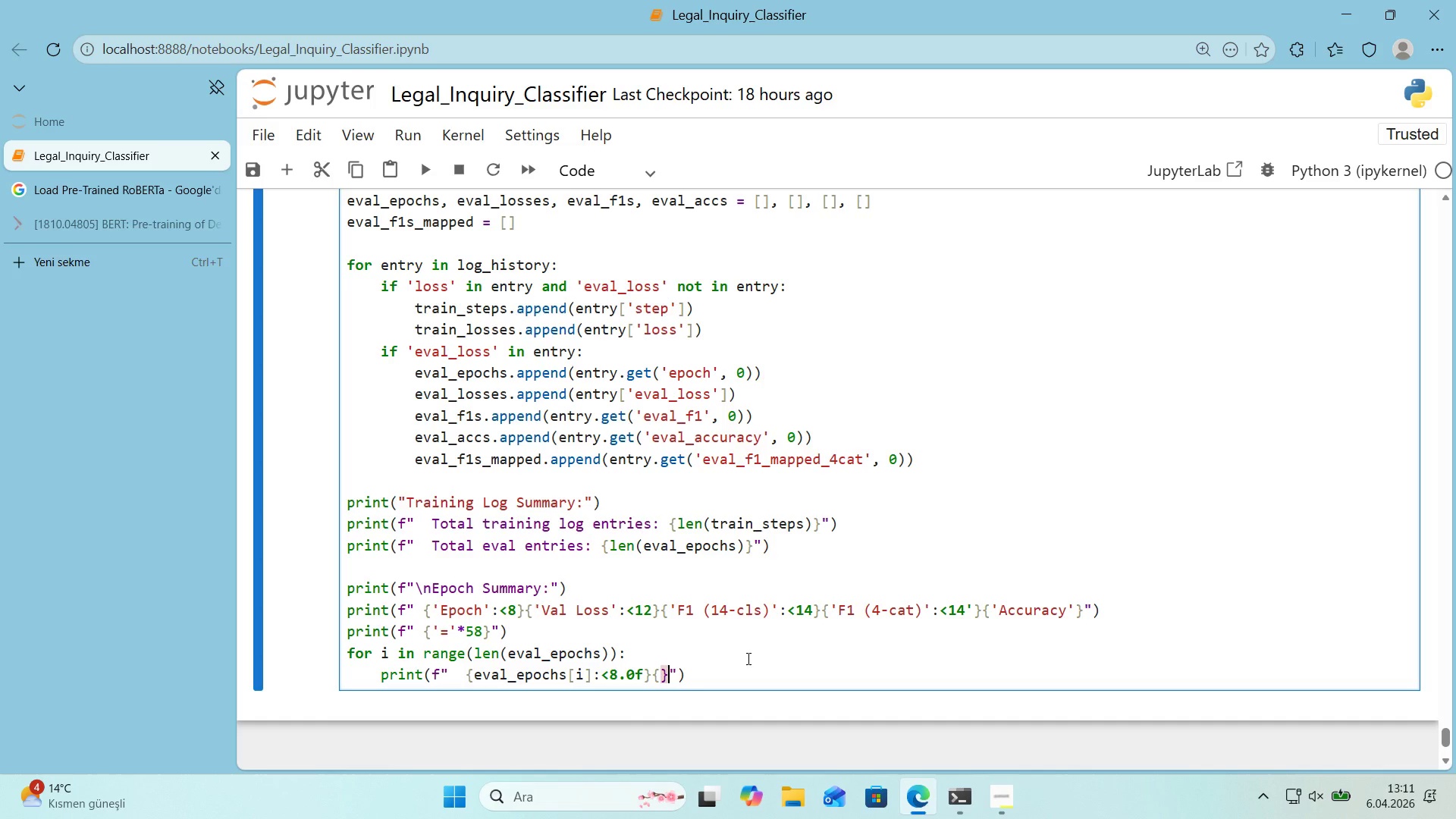 
key(ArrowLeft)
 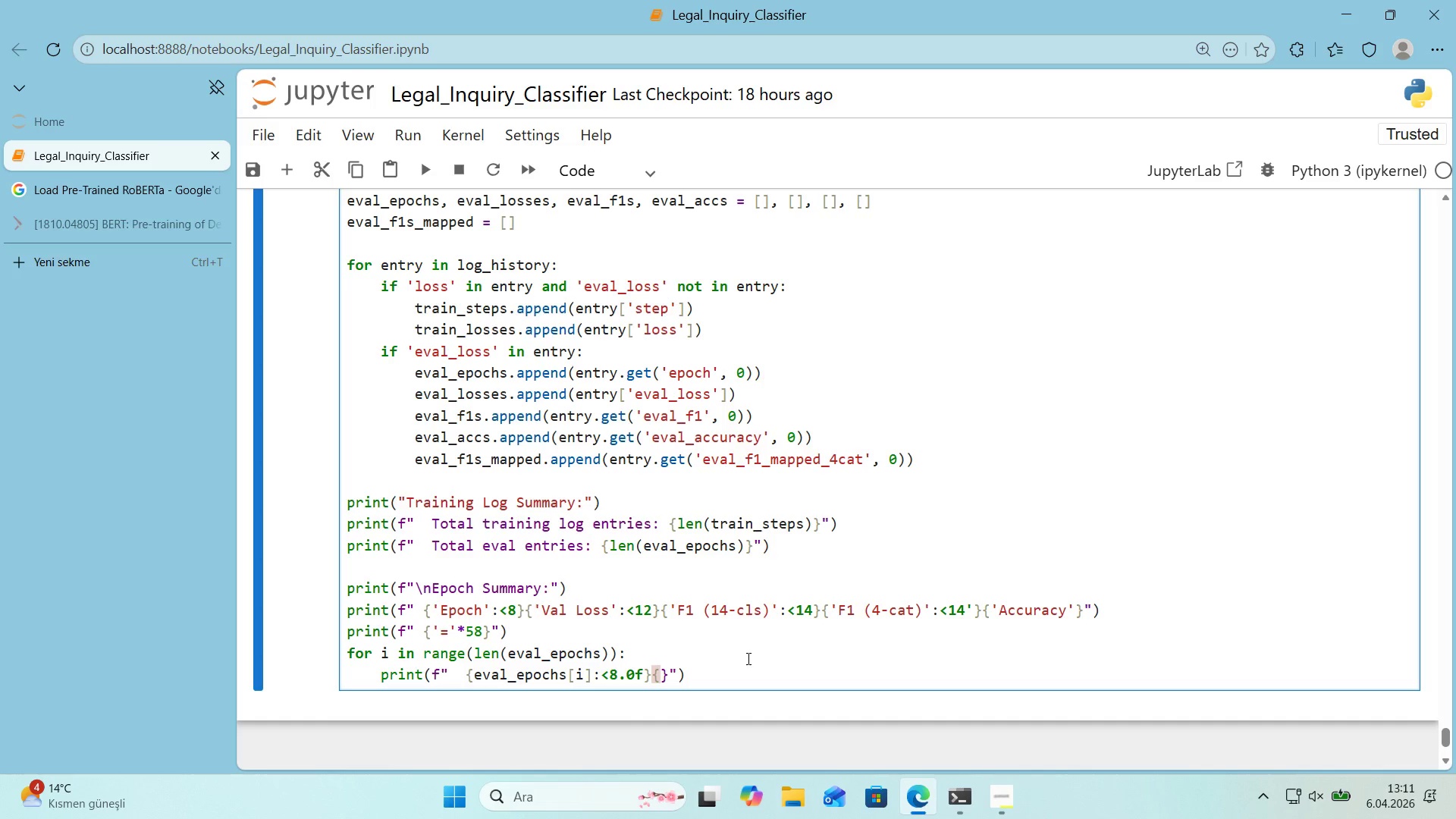 
type(eval_losses)
 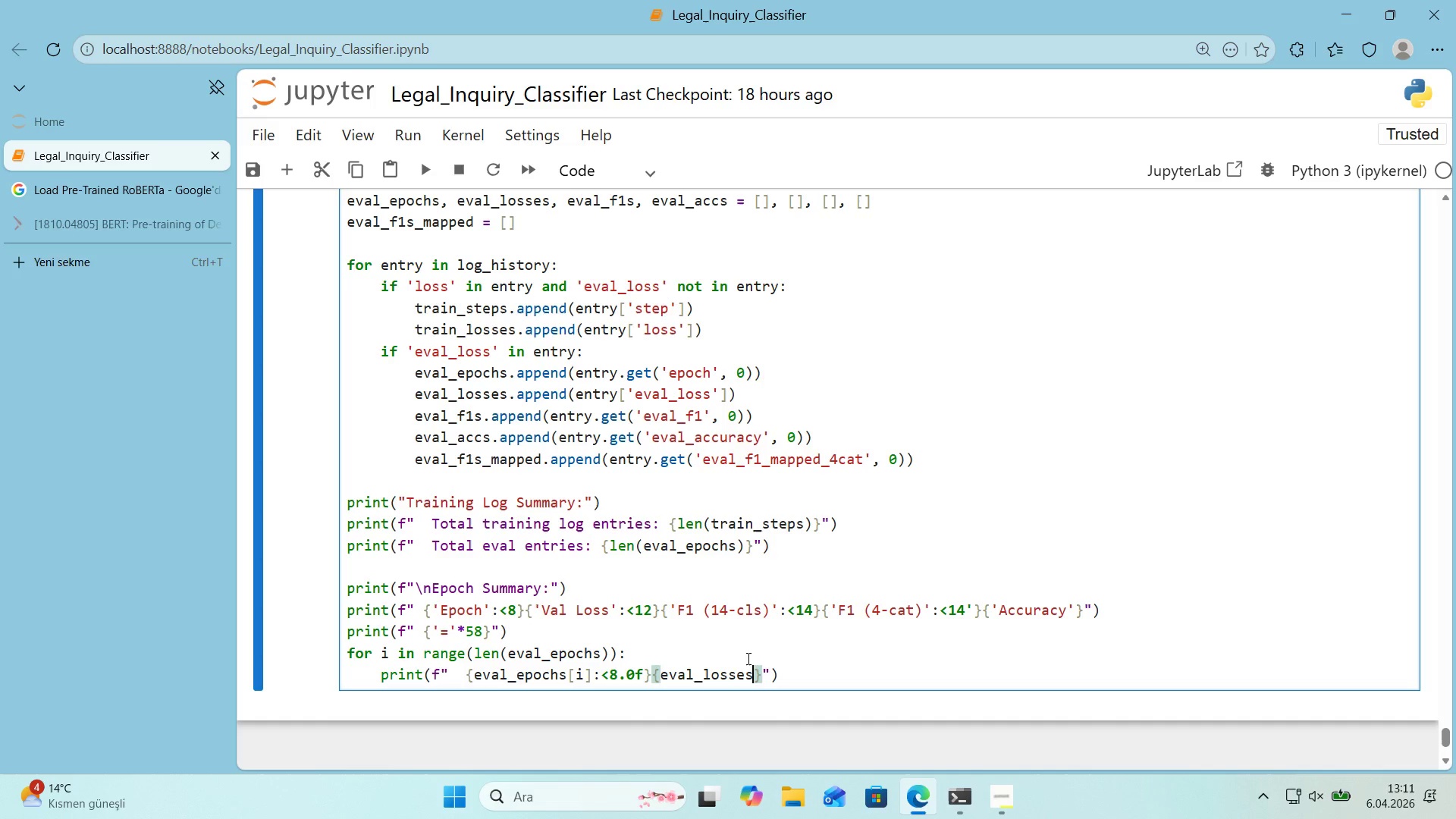 
key(Alt+Control+8)
 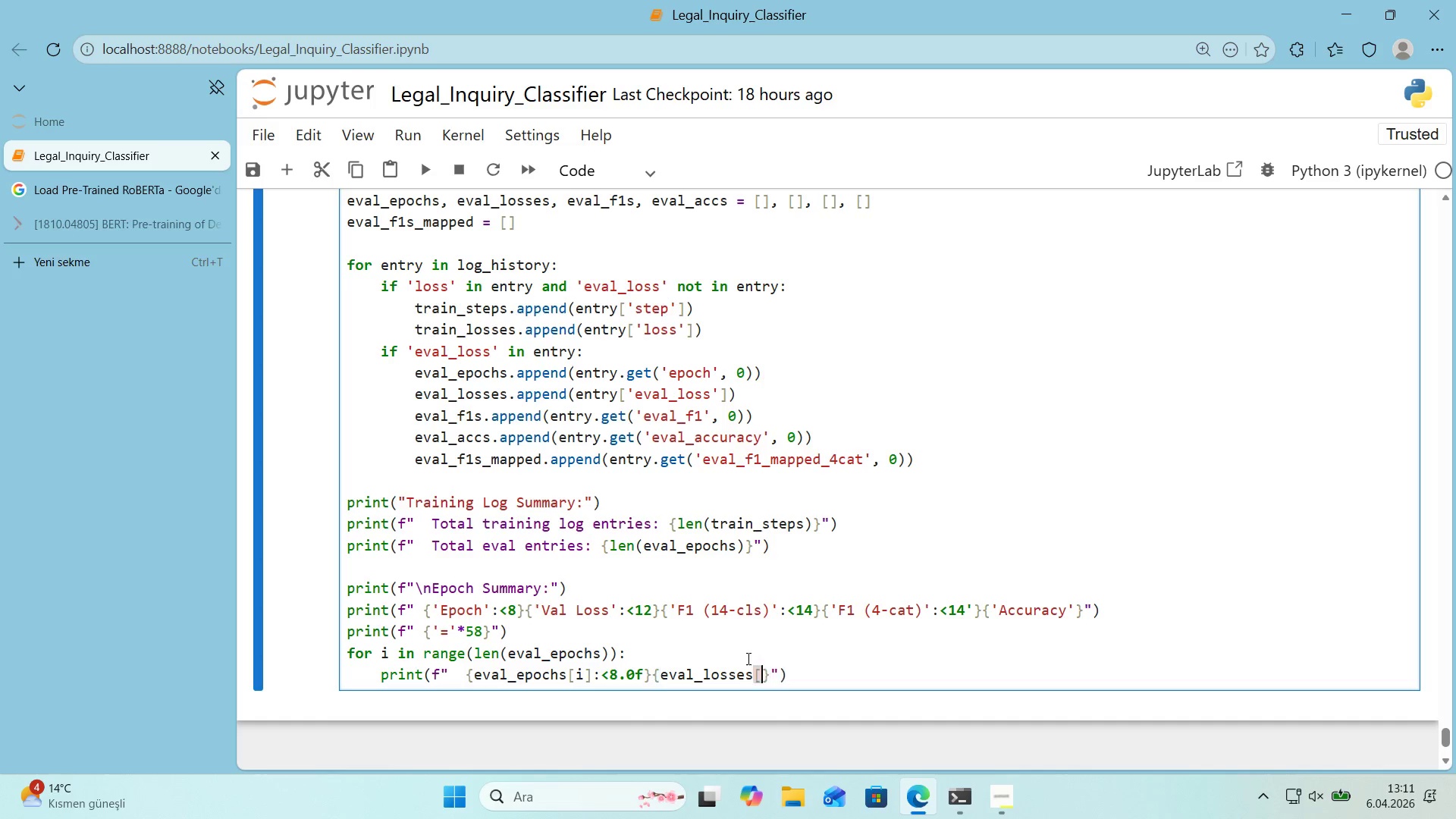 
key(Alt+Control+9)
 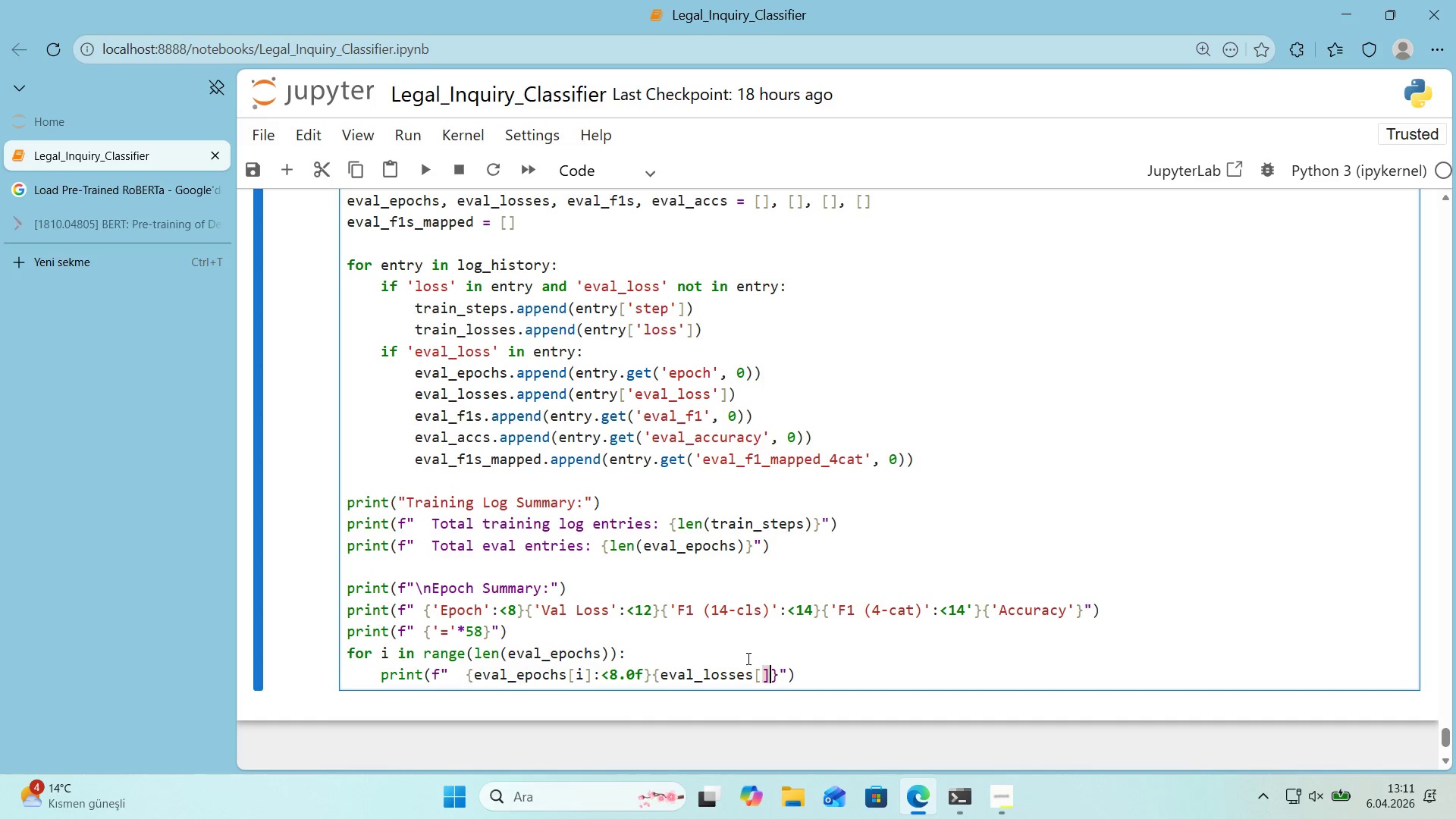 
key(ArrowLeft)
 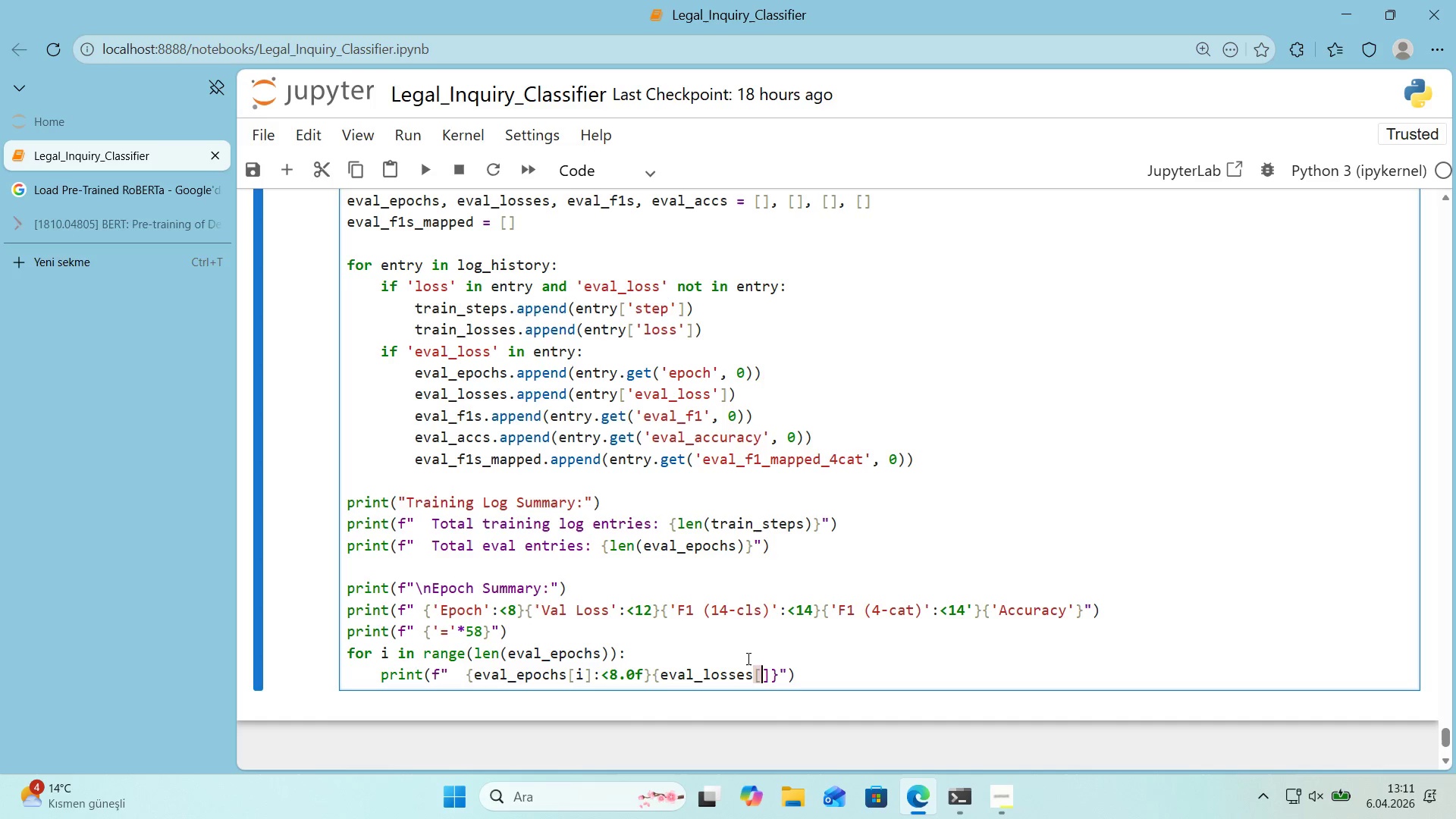 
key(Quote)
 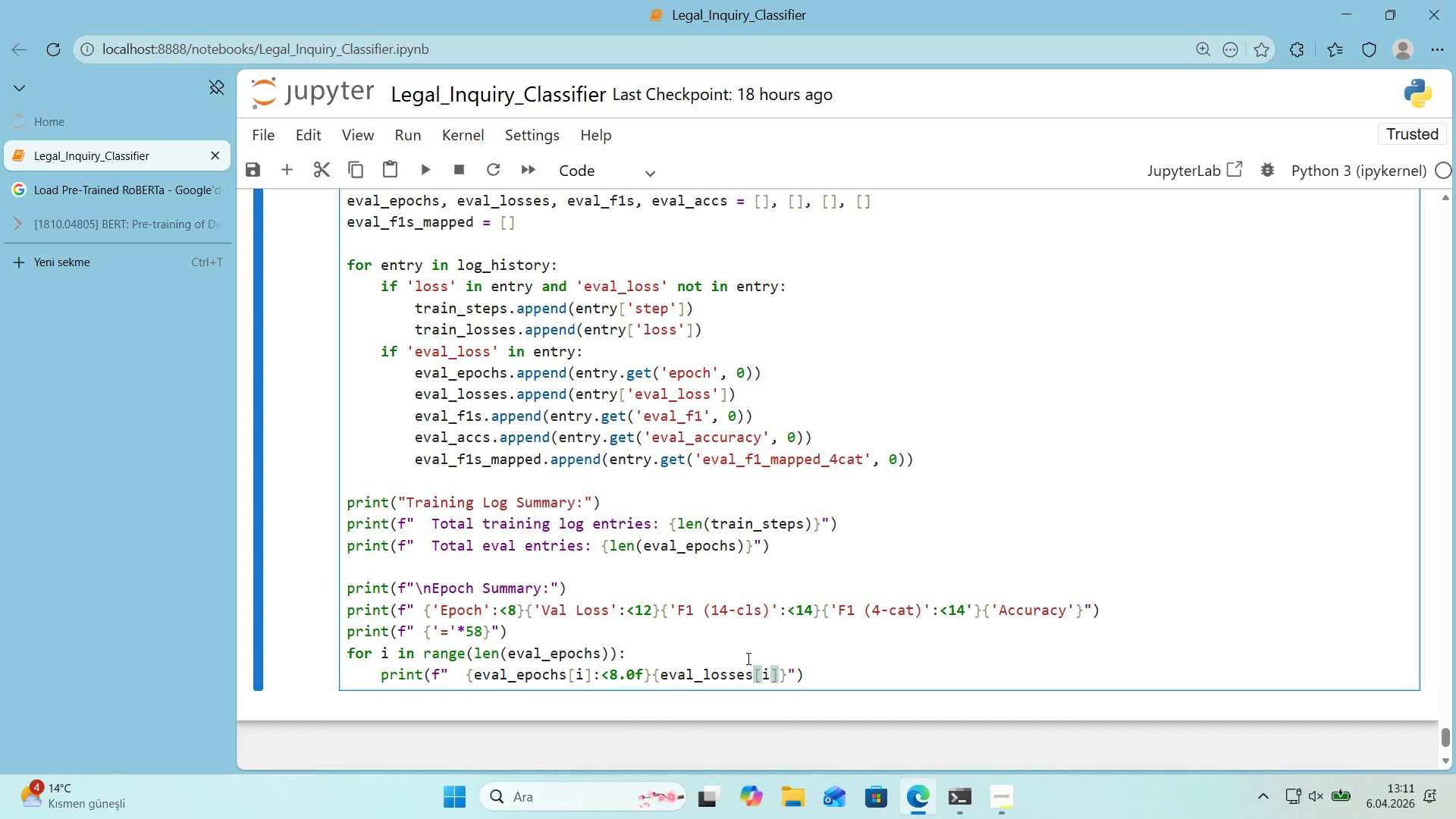 
key(ArrowRight)
 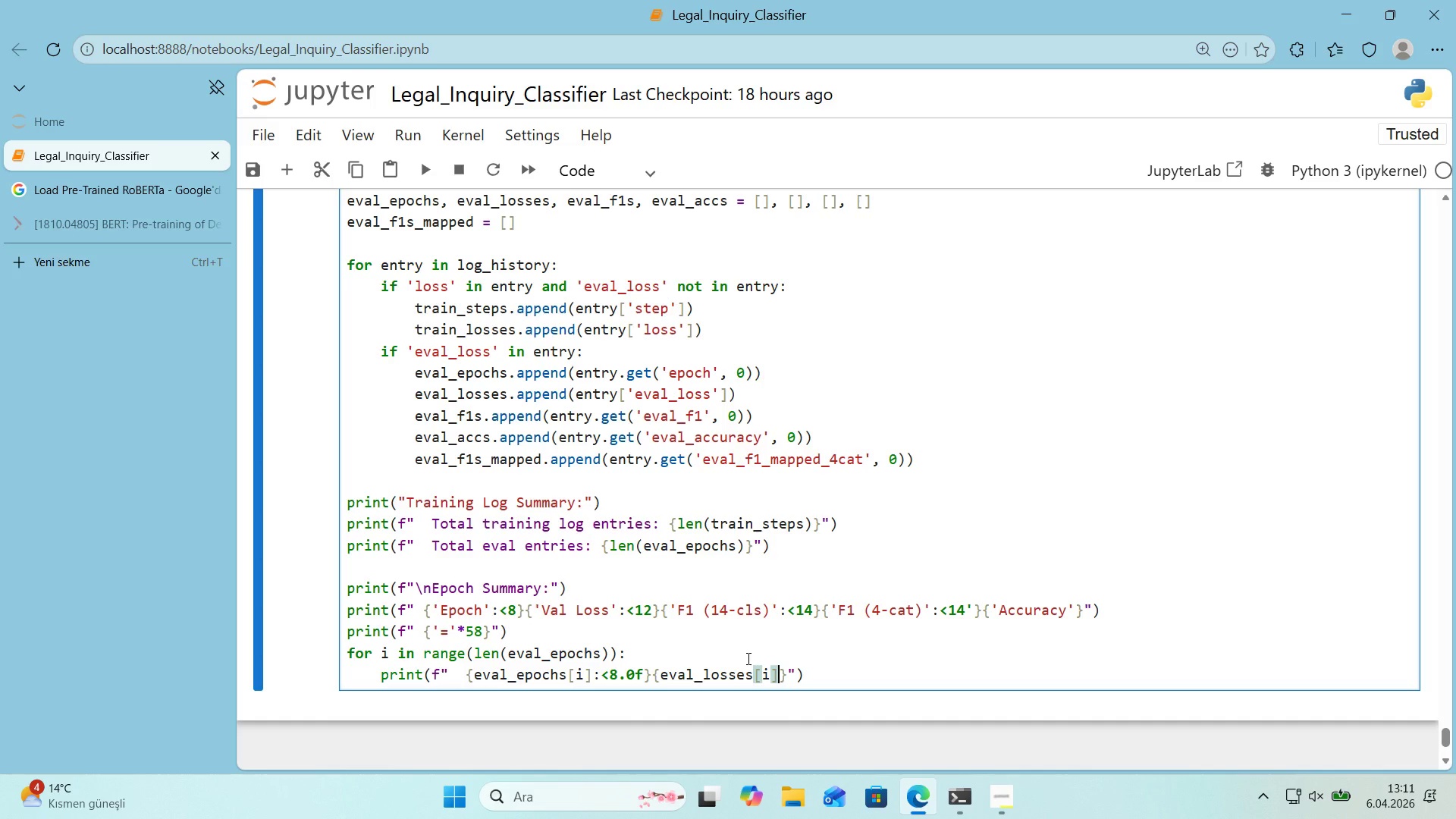 
type(>[Break]12)
 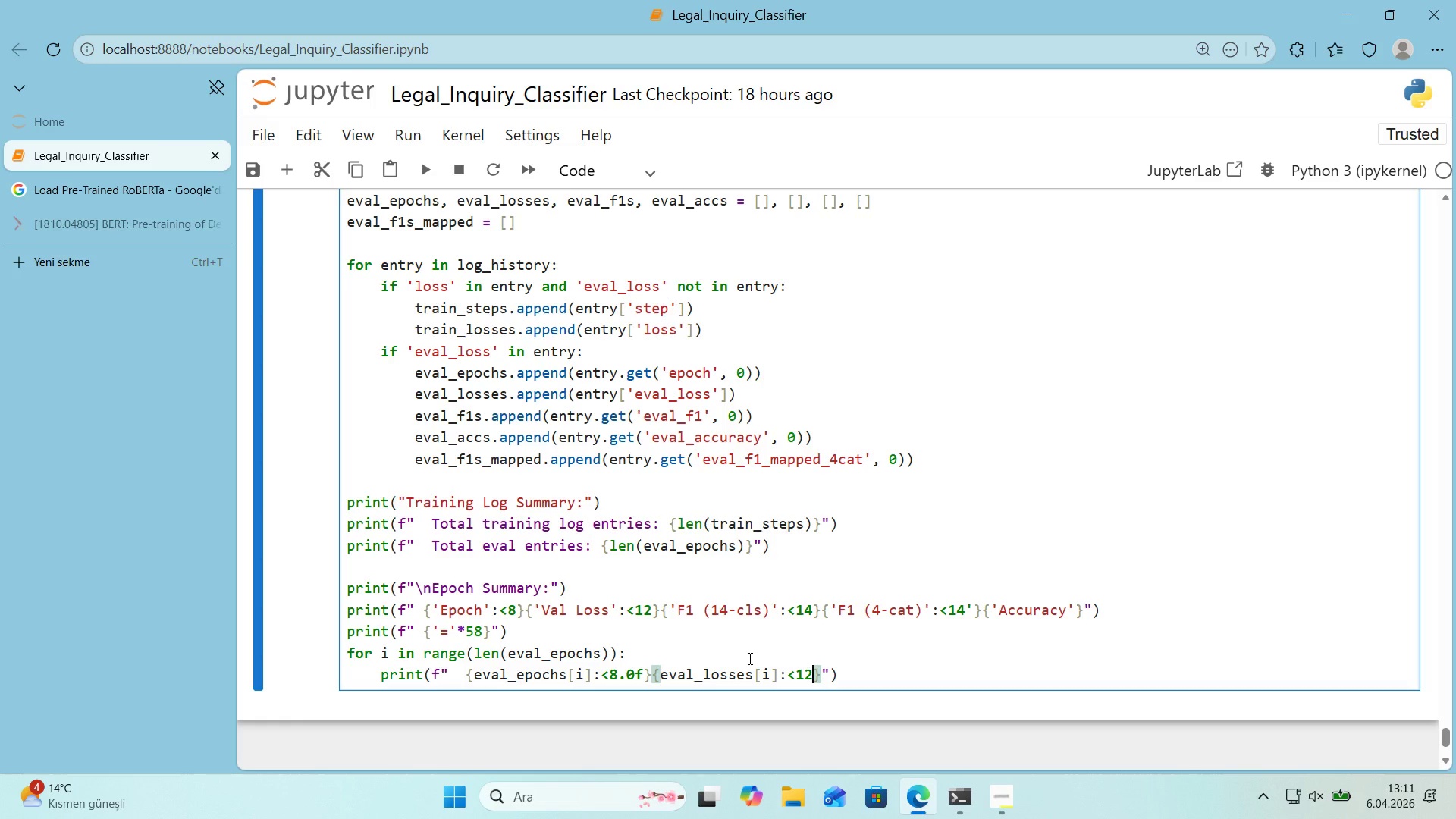 
wait(28.11)
 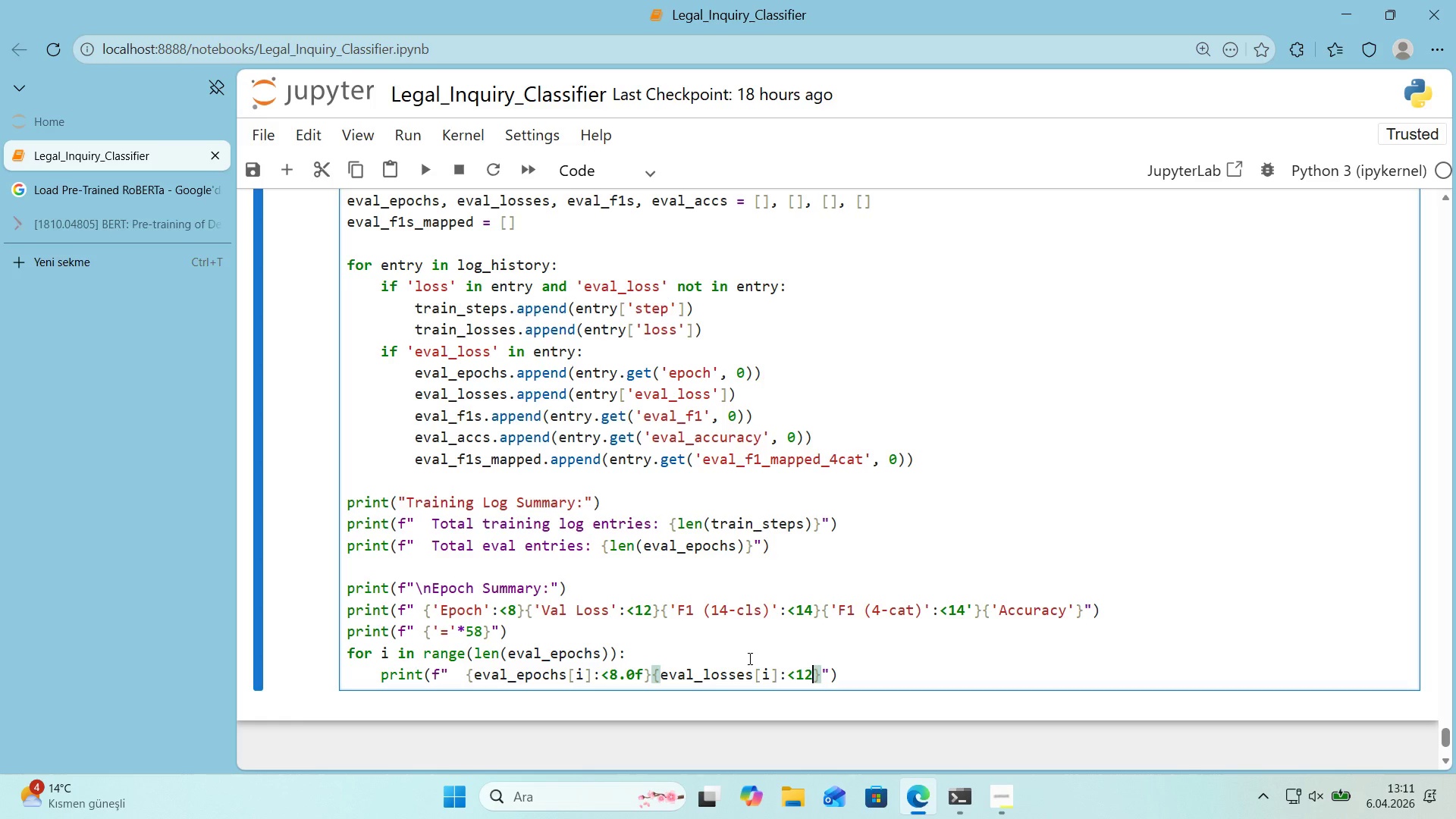 
type(.3)
key(Backspace)
type(4f)
 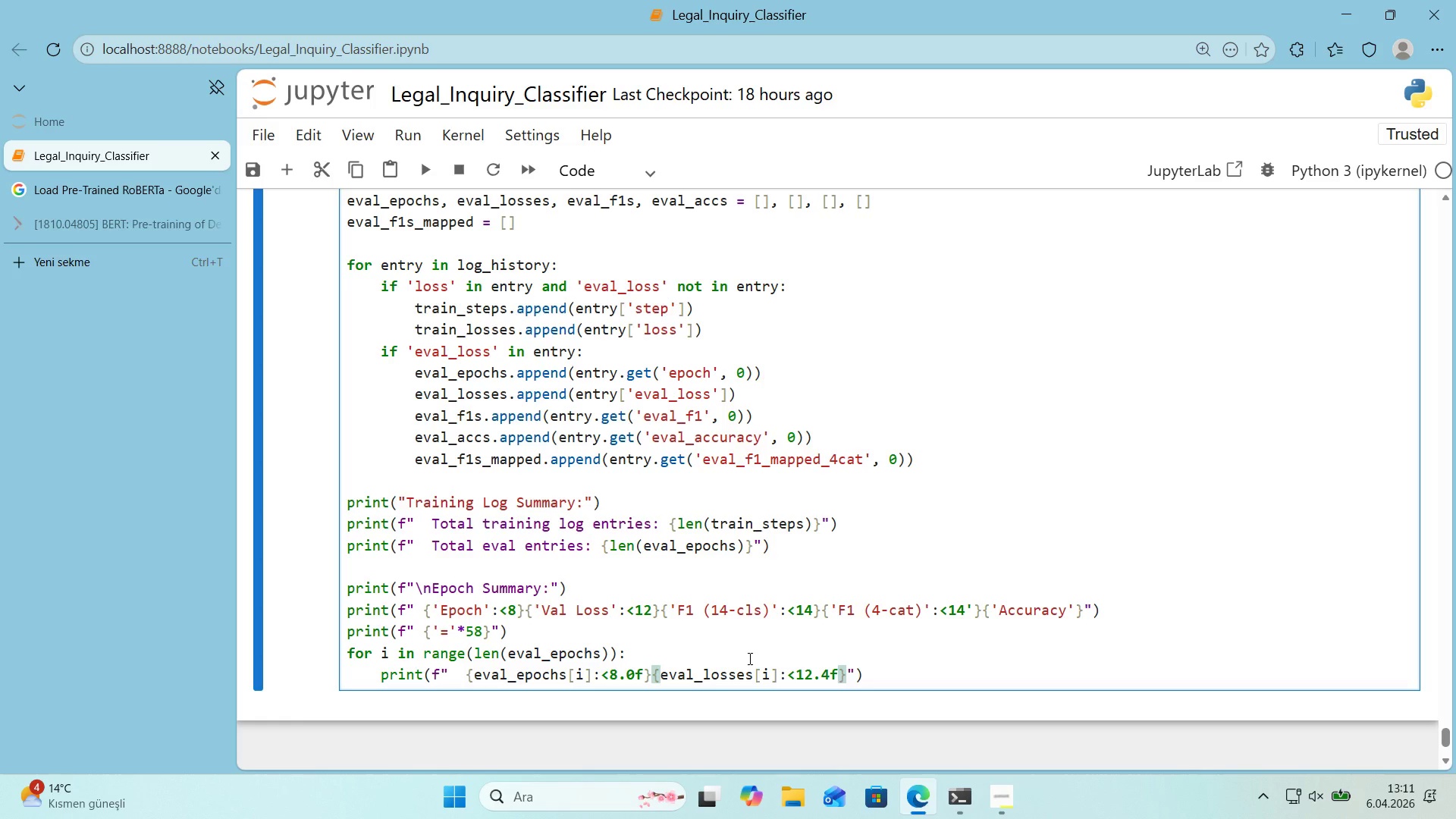 
wait(6.17)
 